 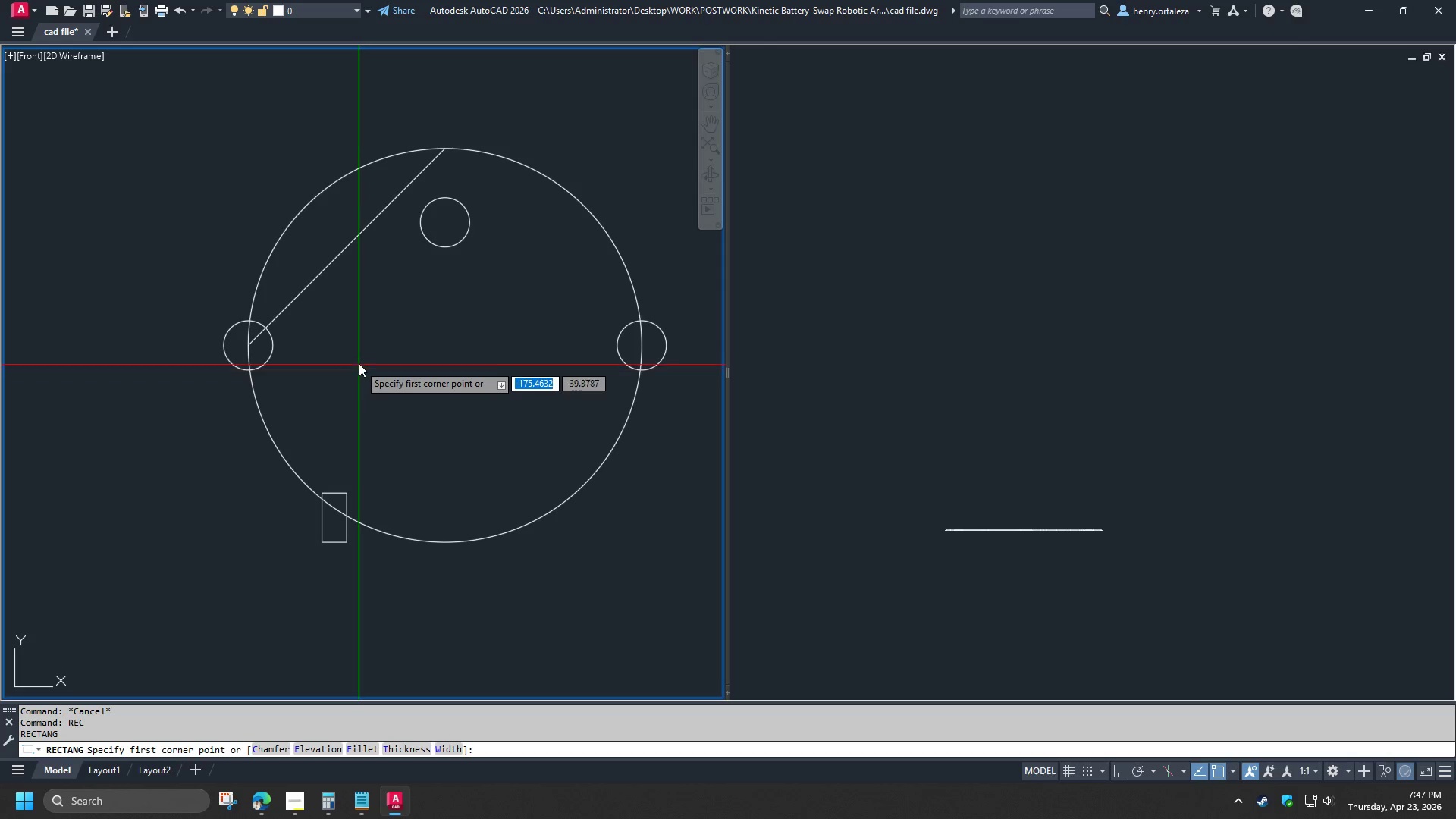 
left_click_drag(start_coordinate=[346, 359], to_coordinate=[353, 363])
 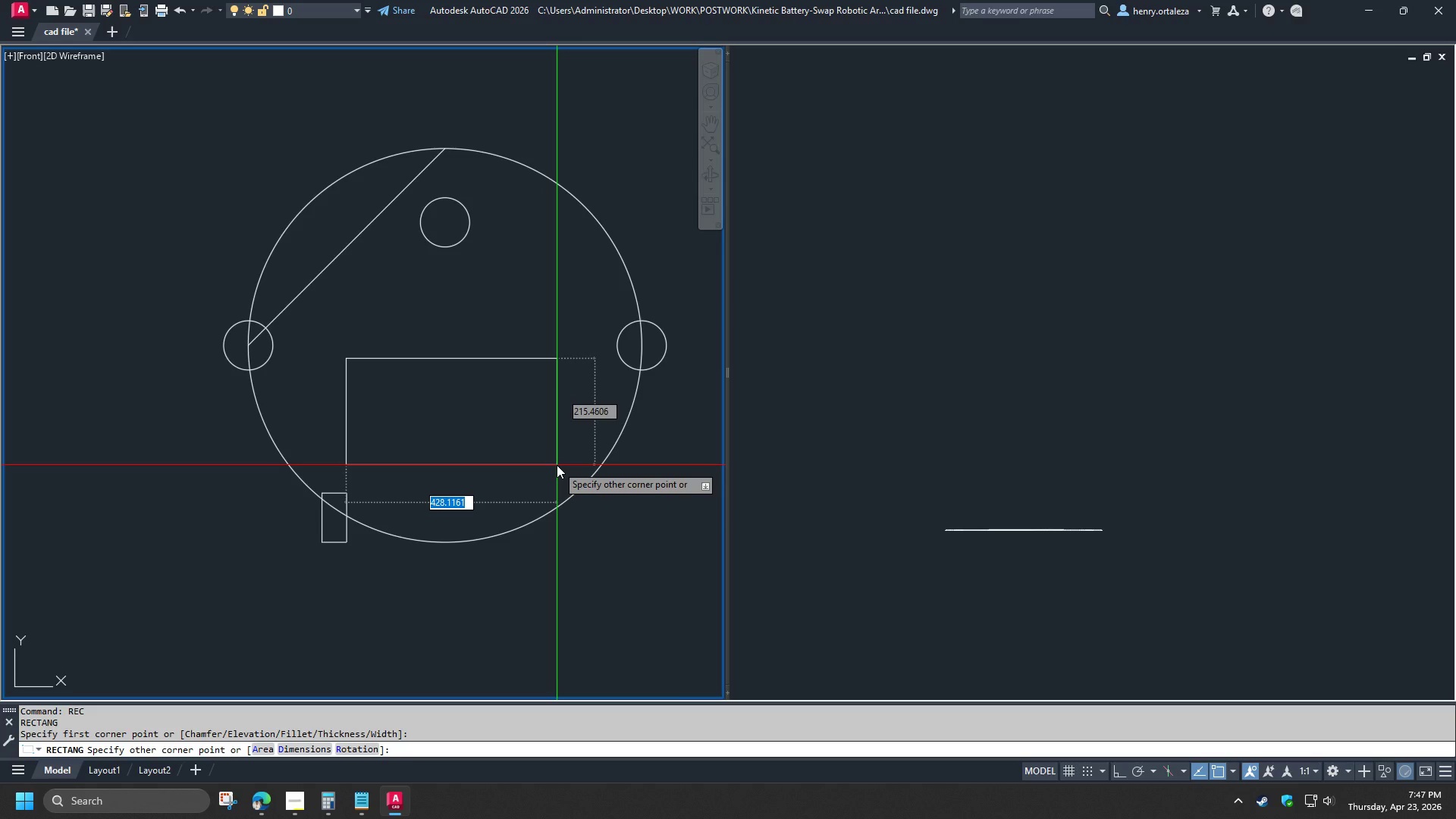 
wait(17.94)
 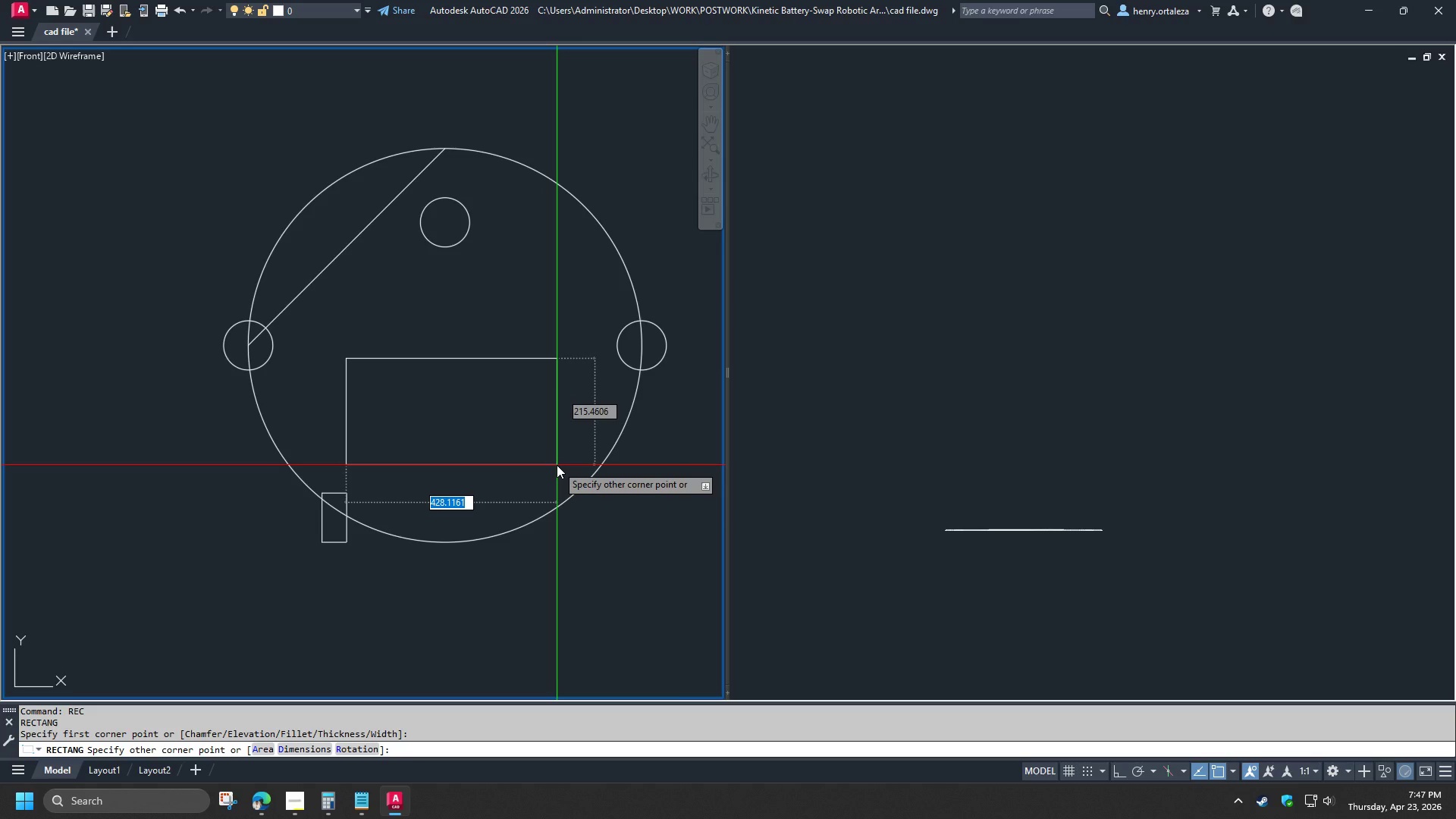 
key(Numpad7)
 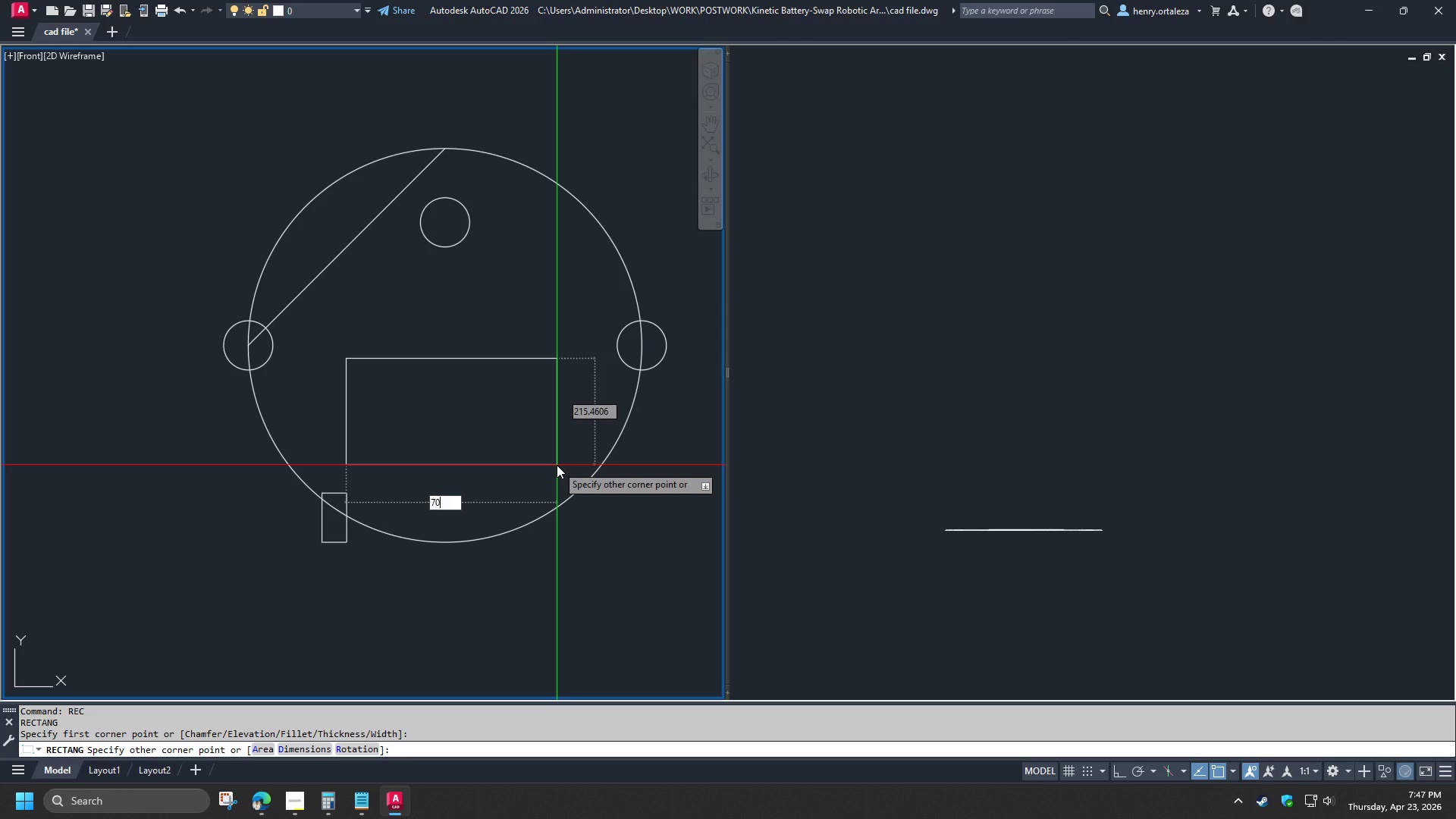 
key(Numpad0)
 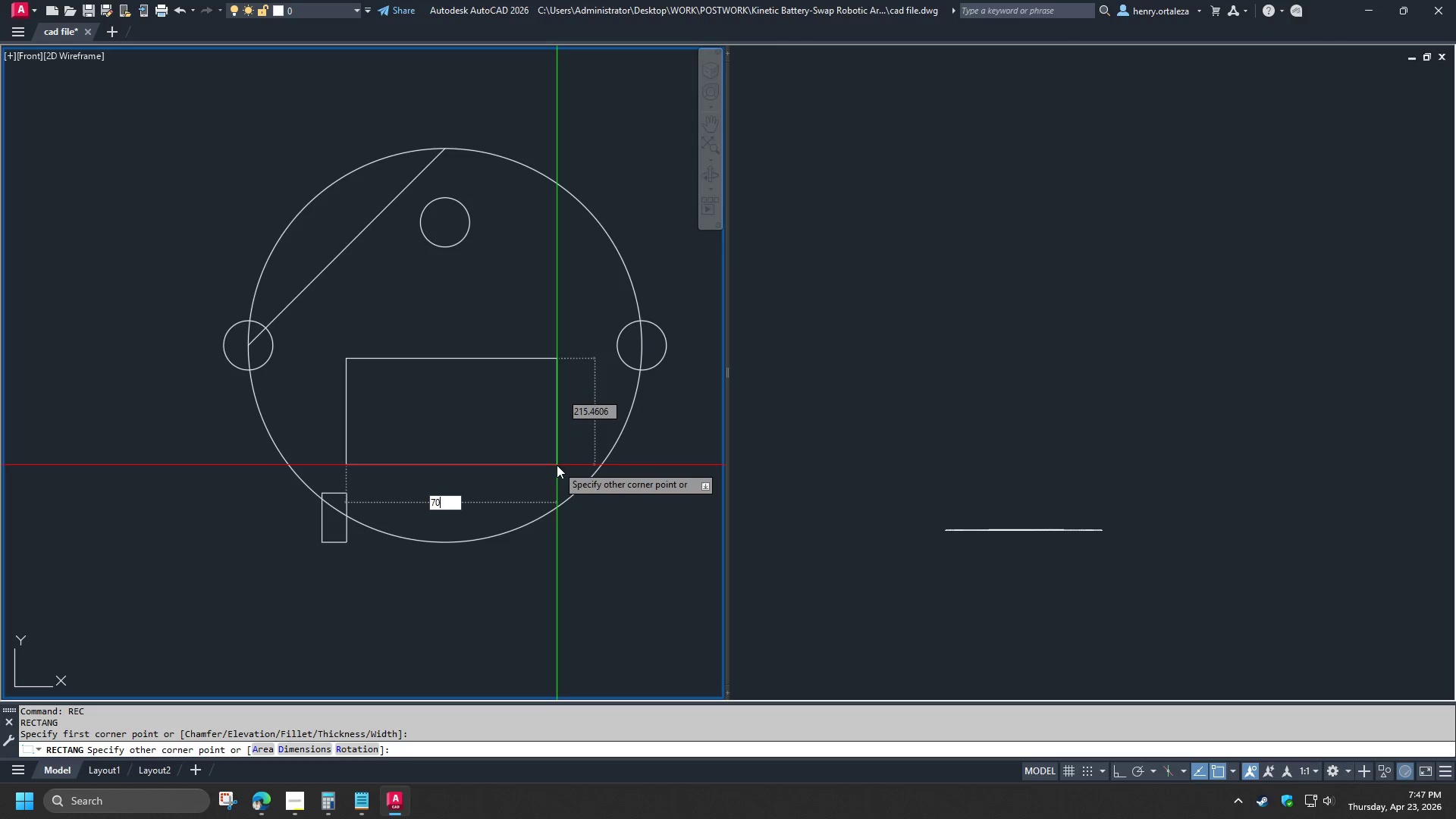 
key(Numpad0)
 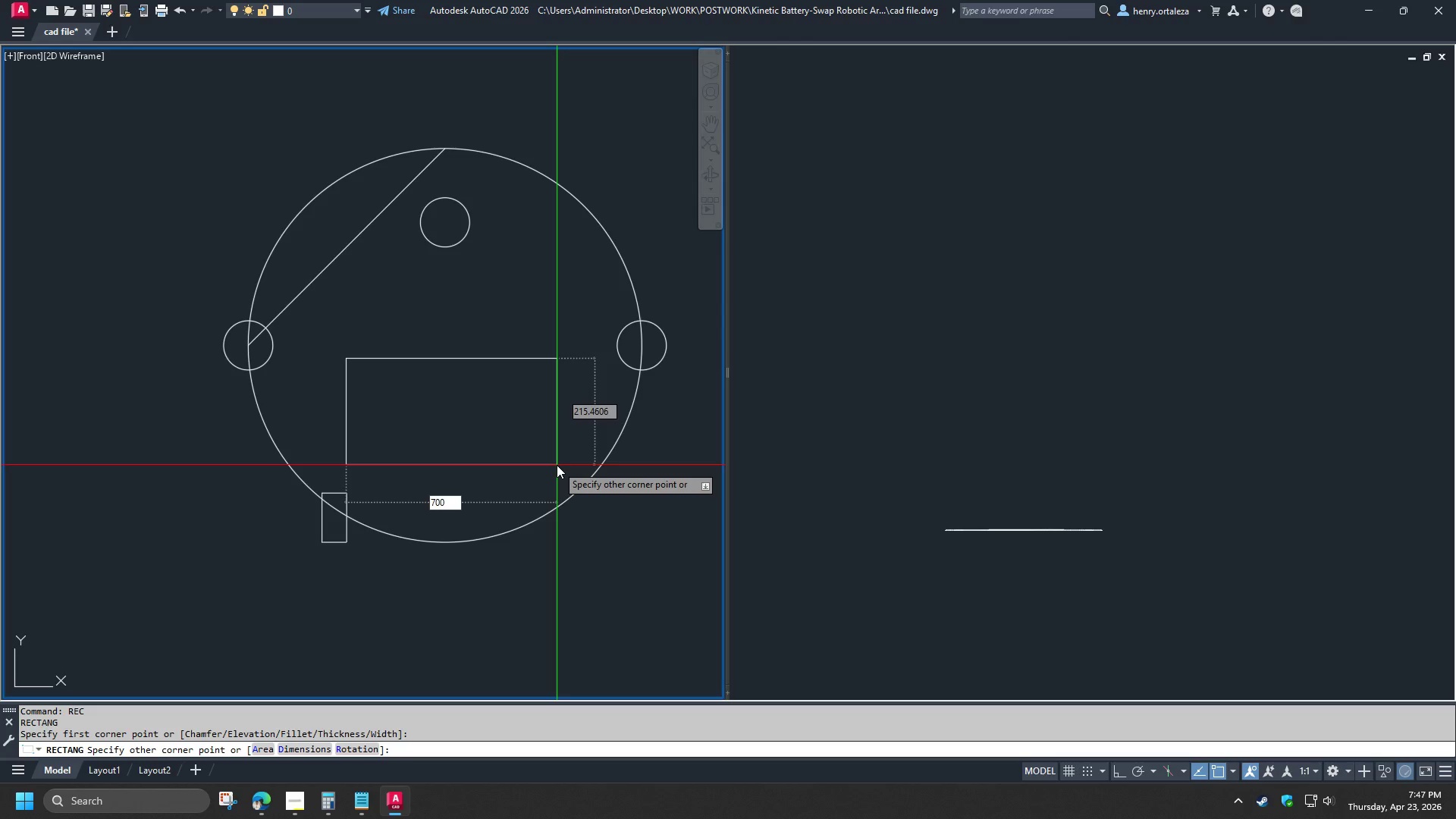 
key(Tab)
 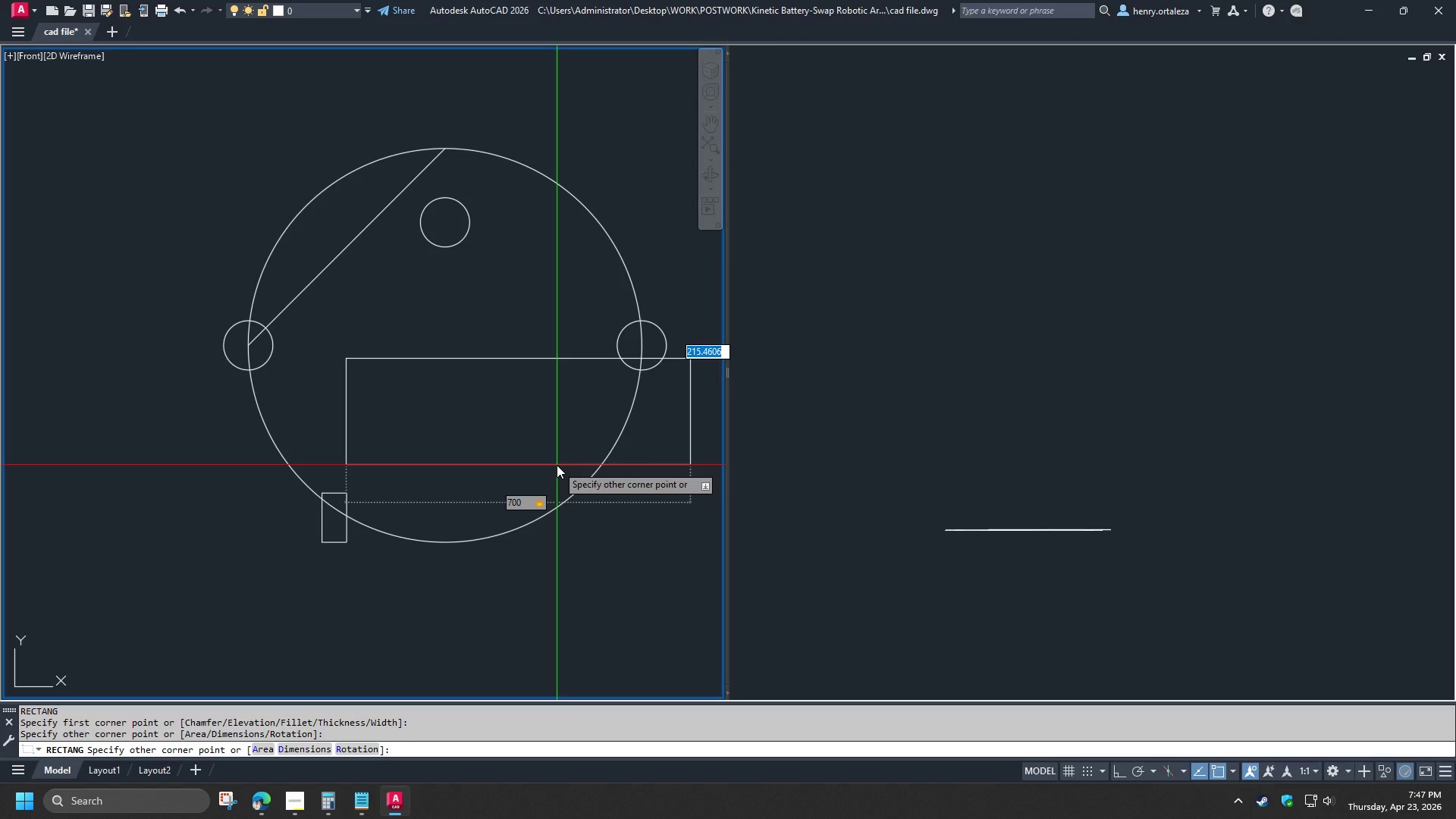 
key(Numpad6)
 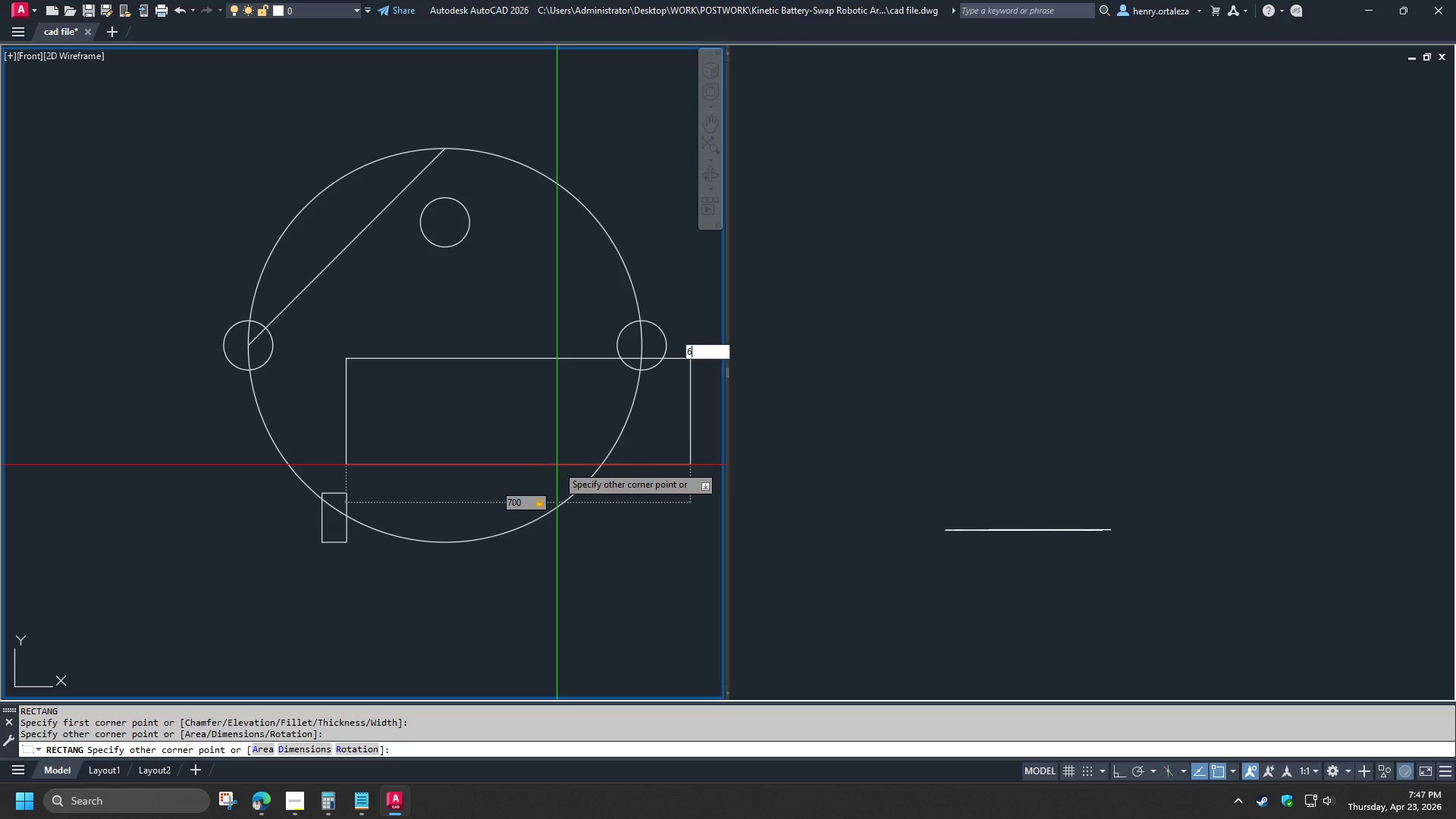 
key(Numpad0)
 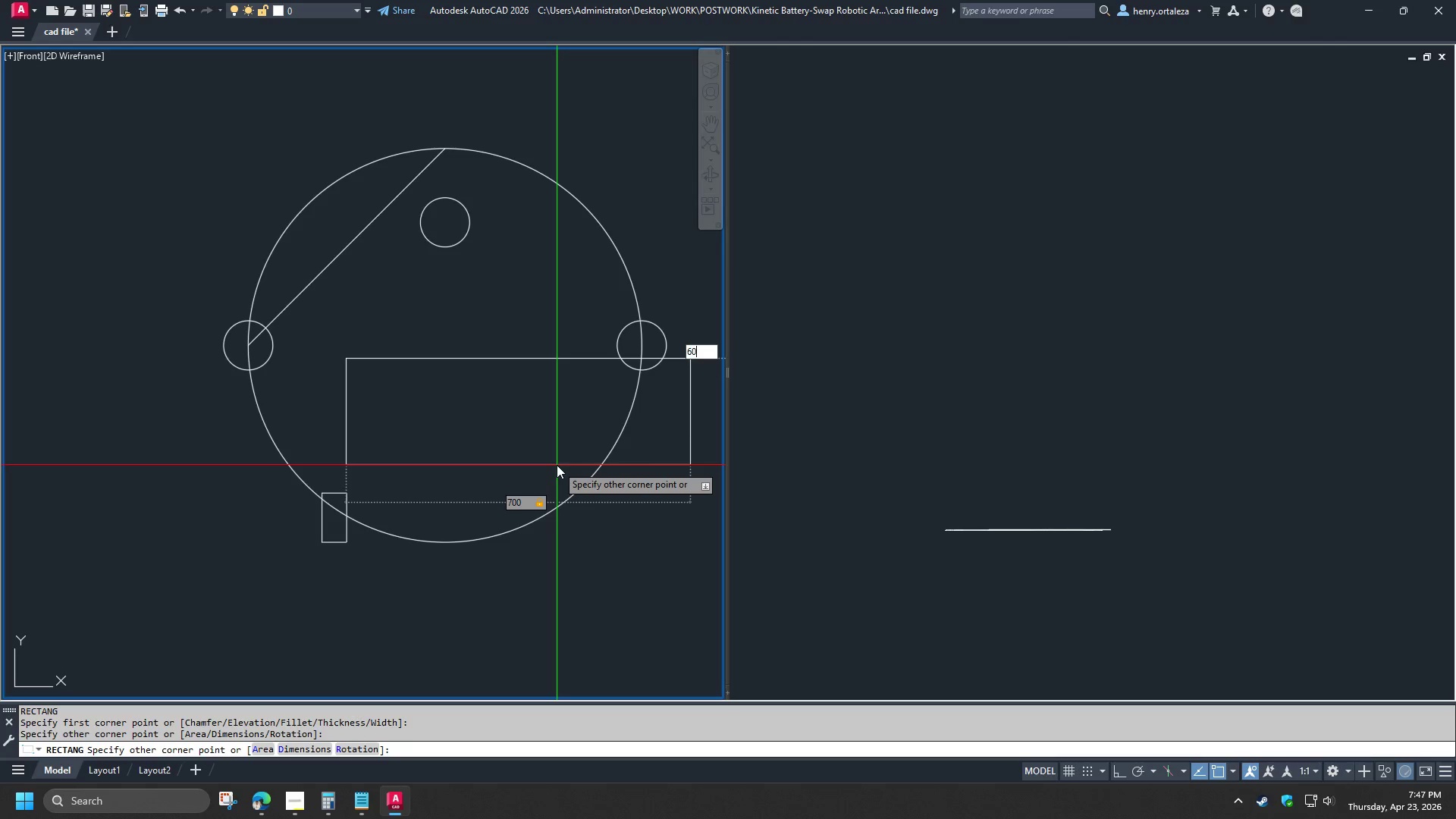 
key(Numpad0)
 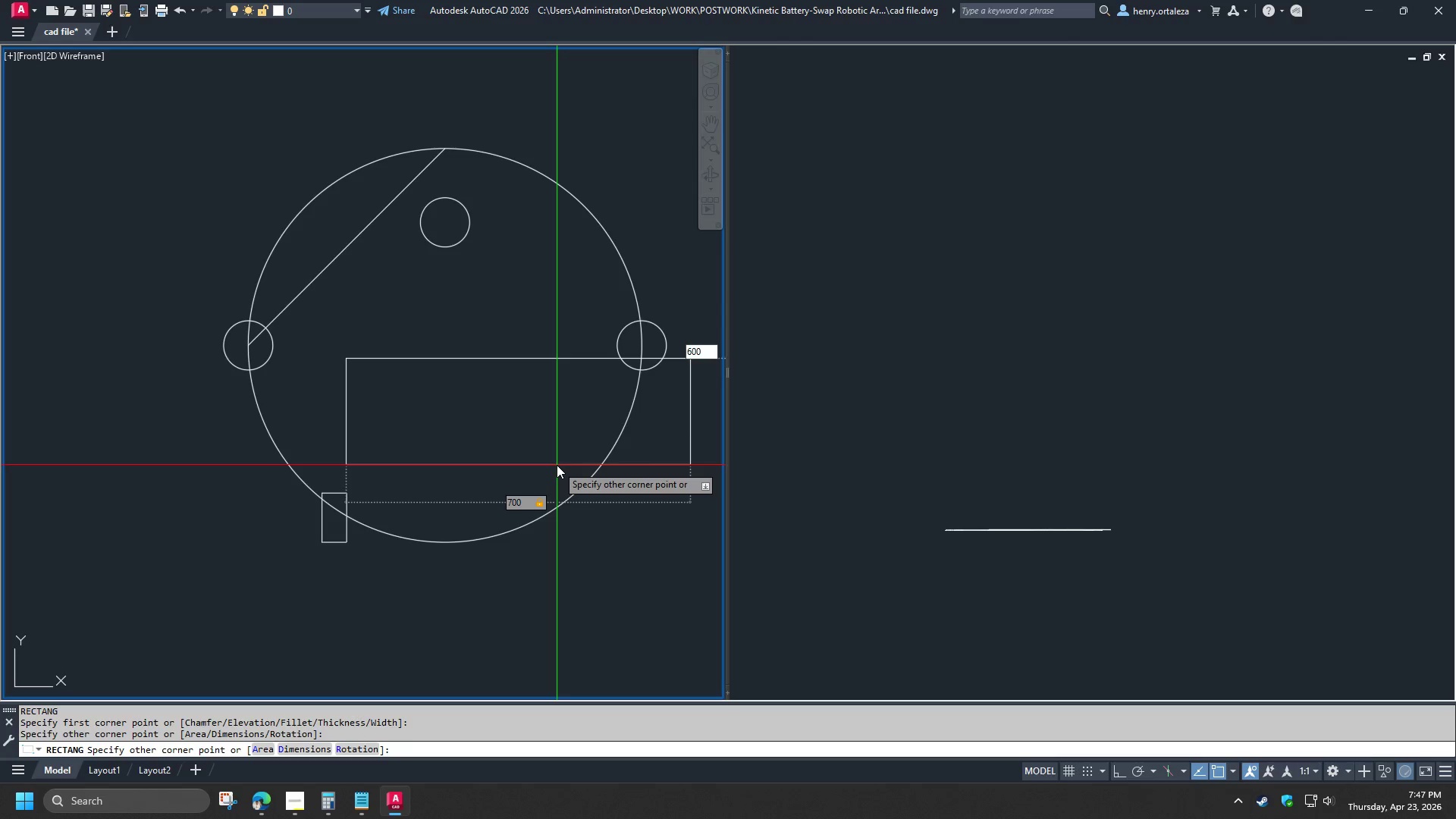 
key(NumpadEnter)
 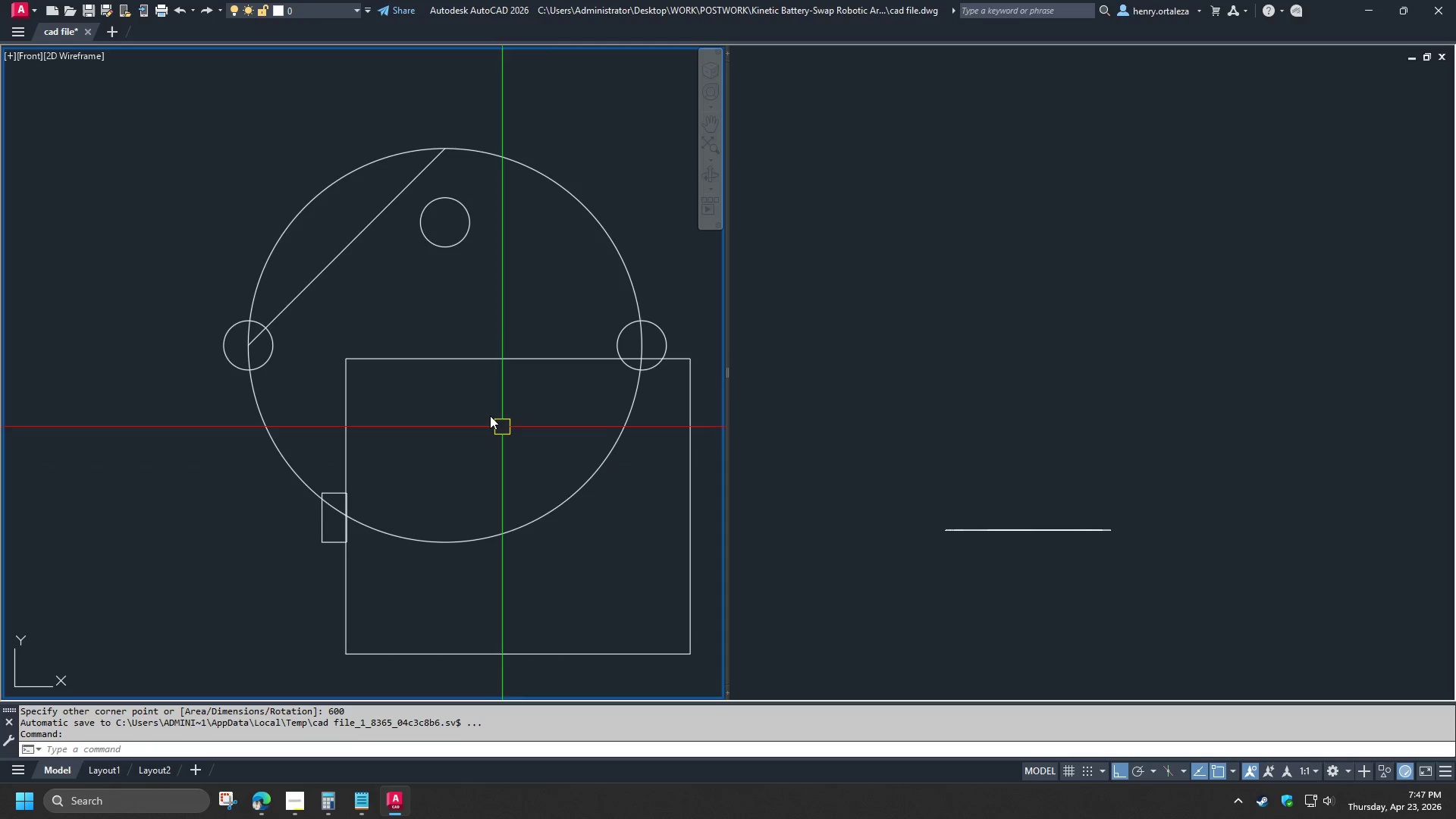 
scroll: coordinate [482, 403], scroll_direction: down, amount: 2.0
 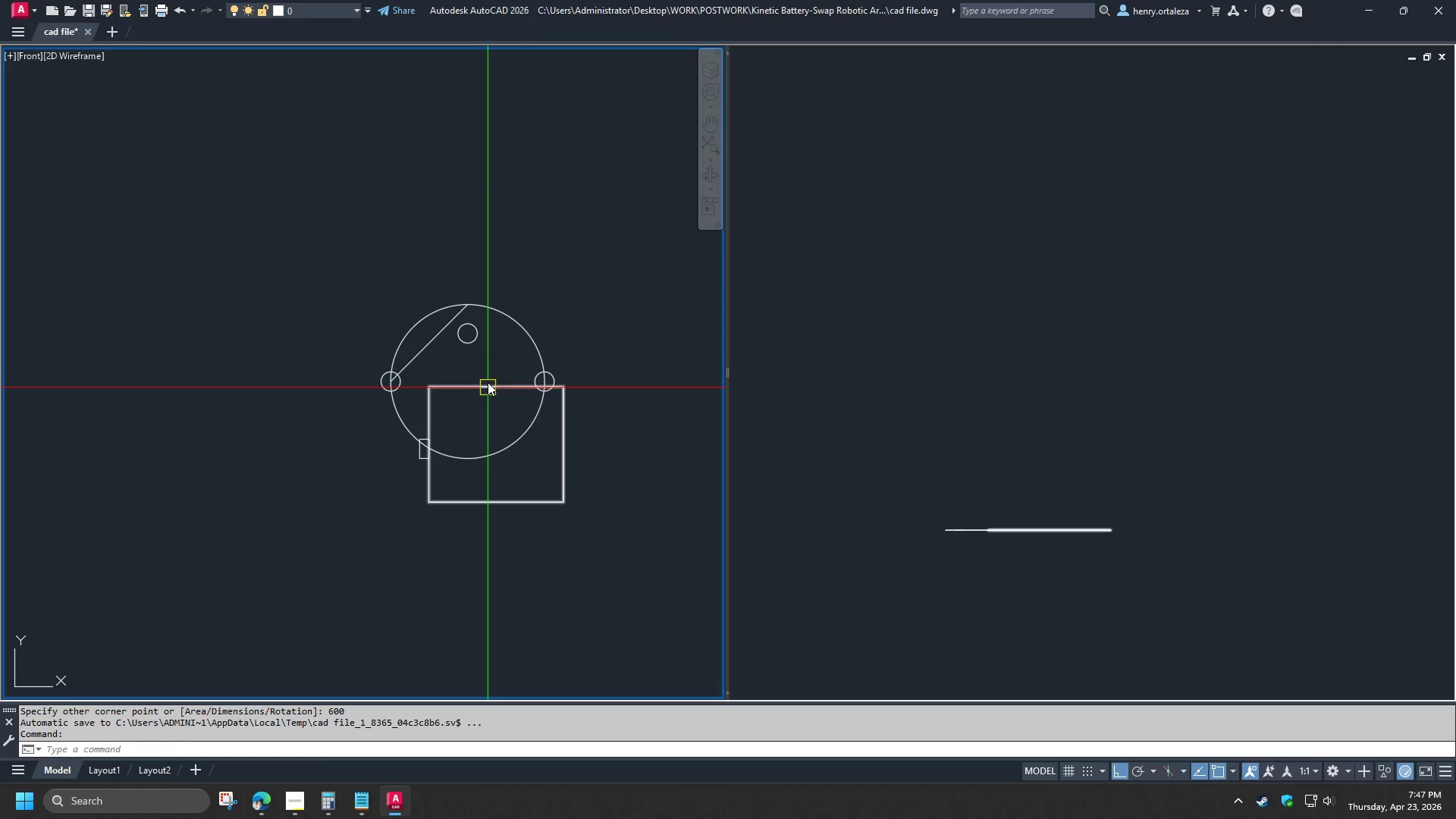 
scroll: coordinate [488, 379], scroll_direction: up, amount: 1.0
 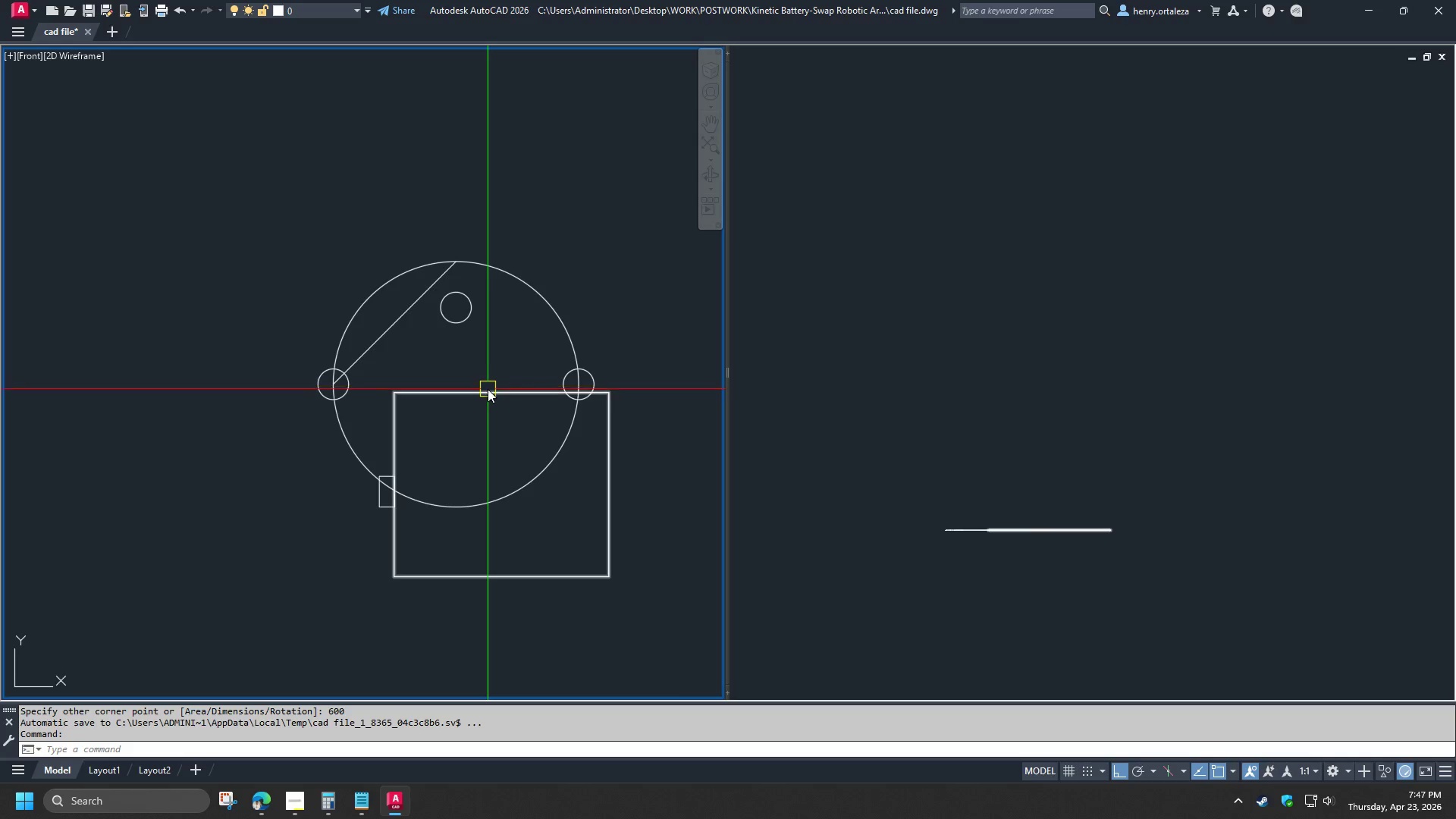 
left_click([488, 393])
 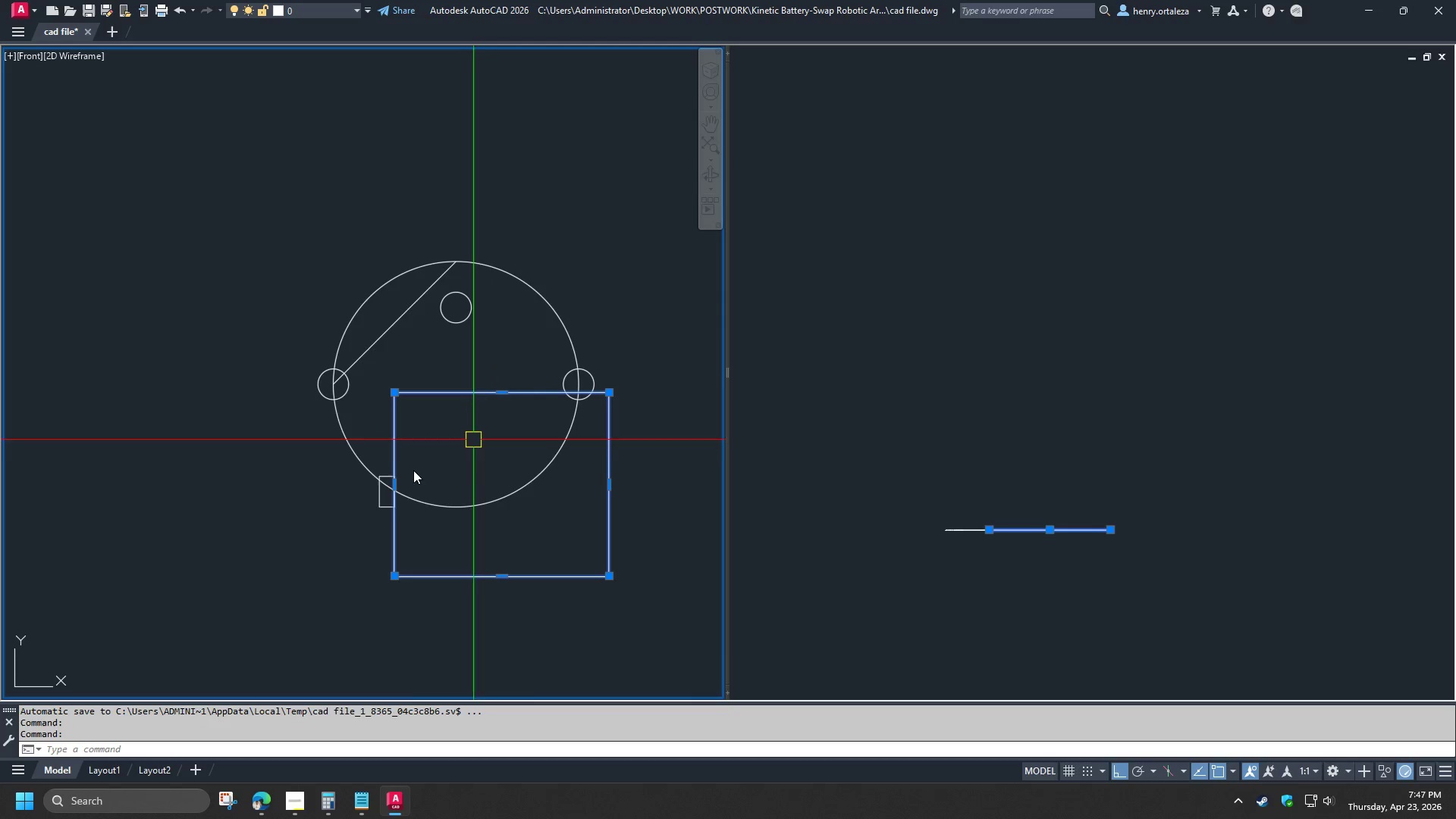 
scroll: coordinate [398, 485], scroll_direction: up, amount: 1.0
 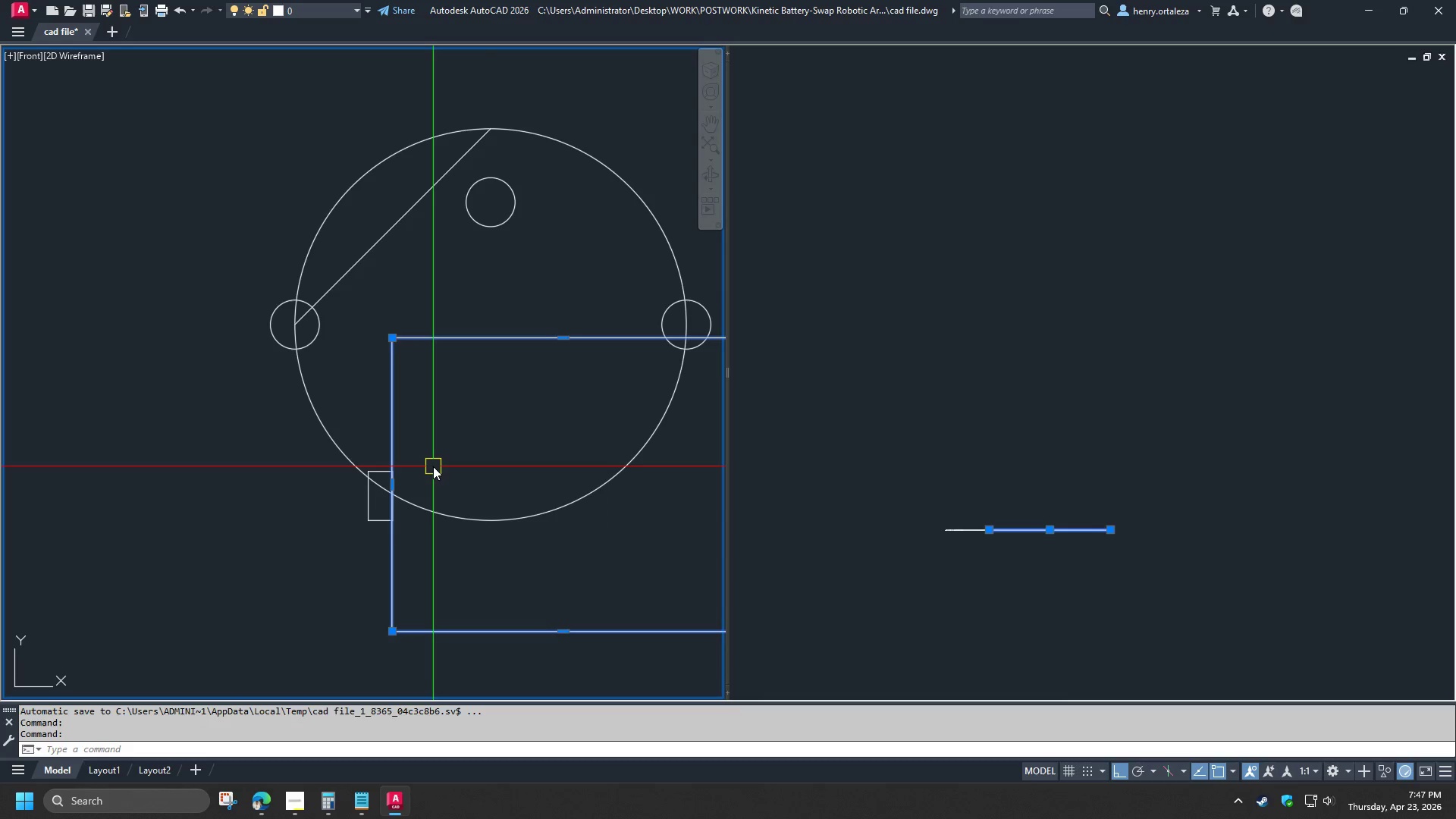 
key(Escape)
 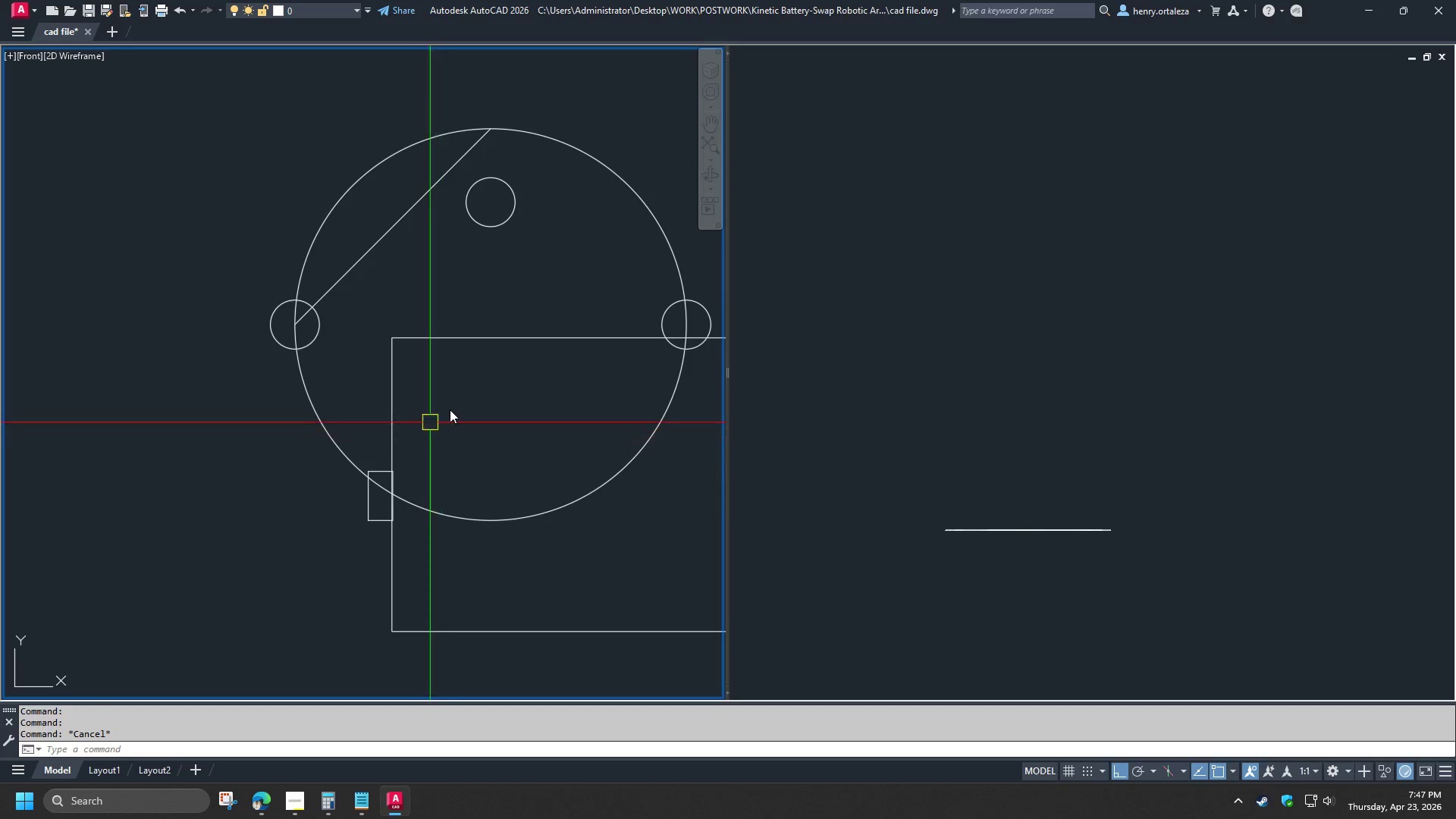 
scroll: coordinate [461, 394], scroll_direction: down, amount: 1.0
 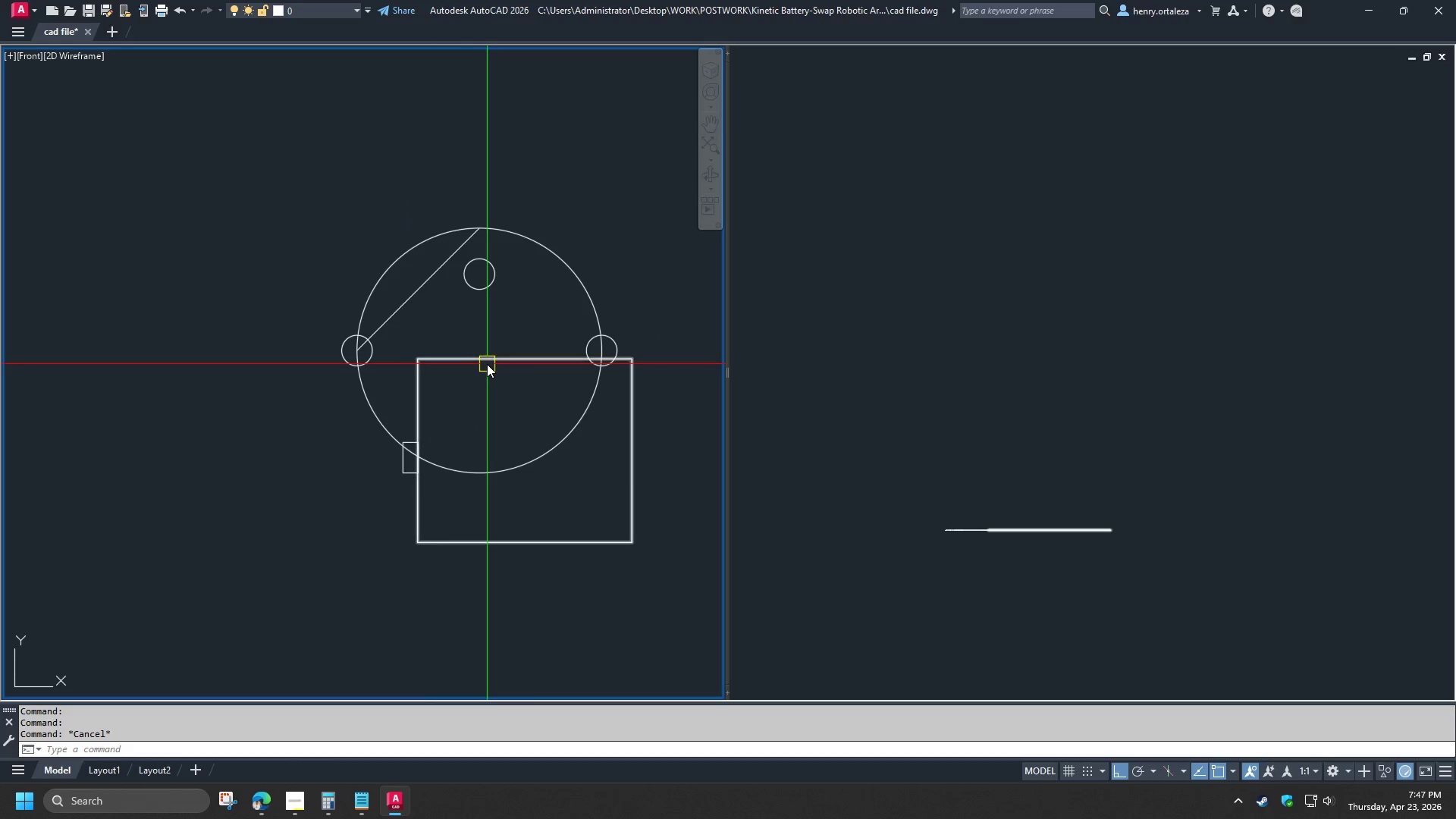 
left_click([487, 363])
 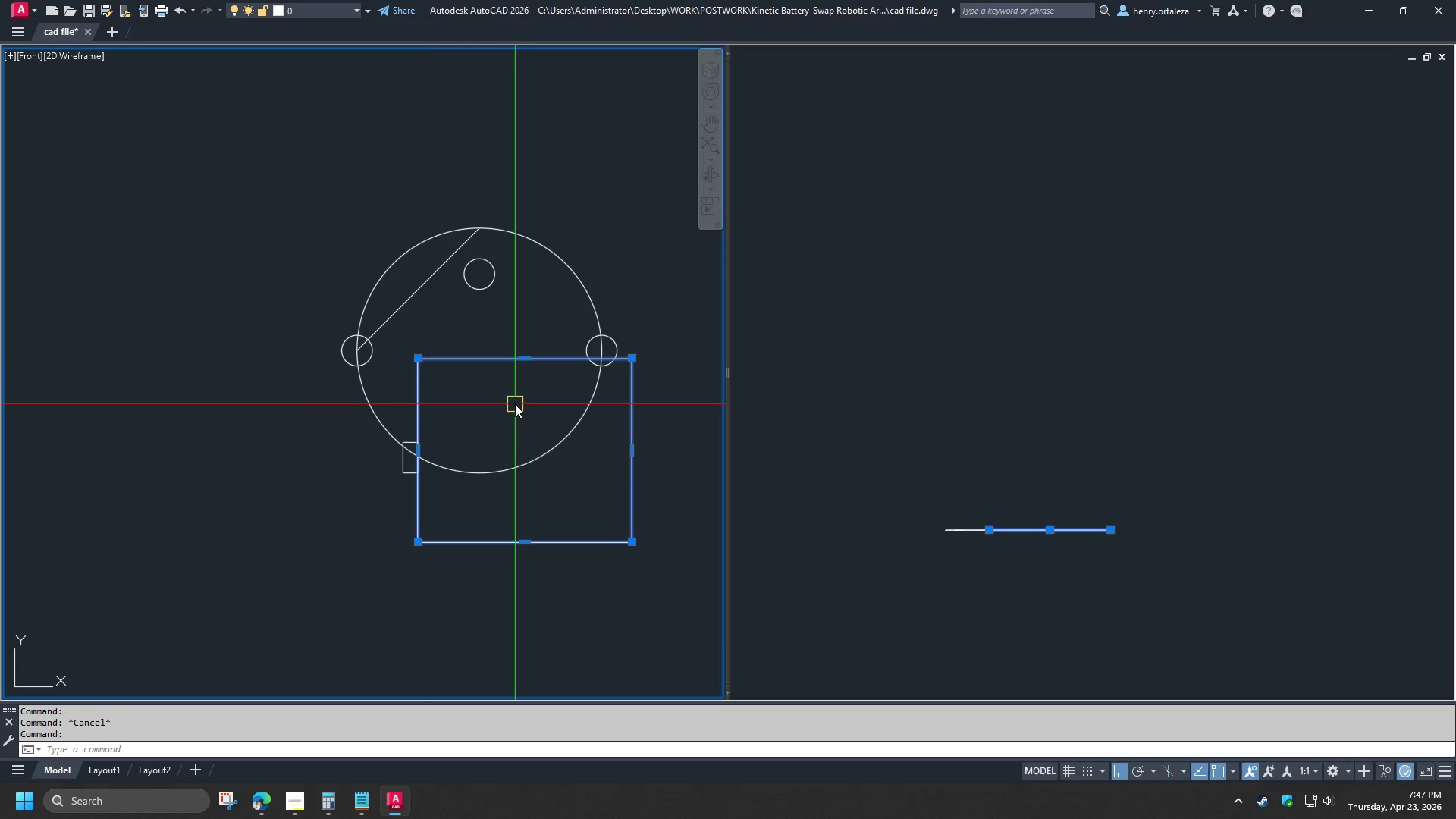 
key(M)
 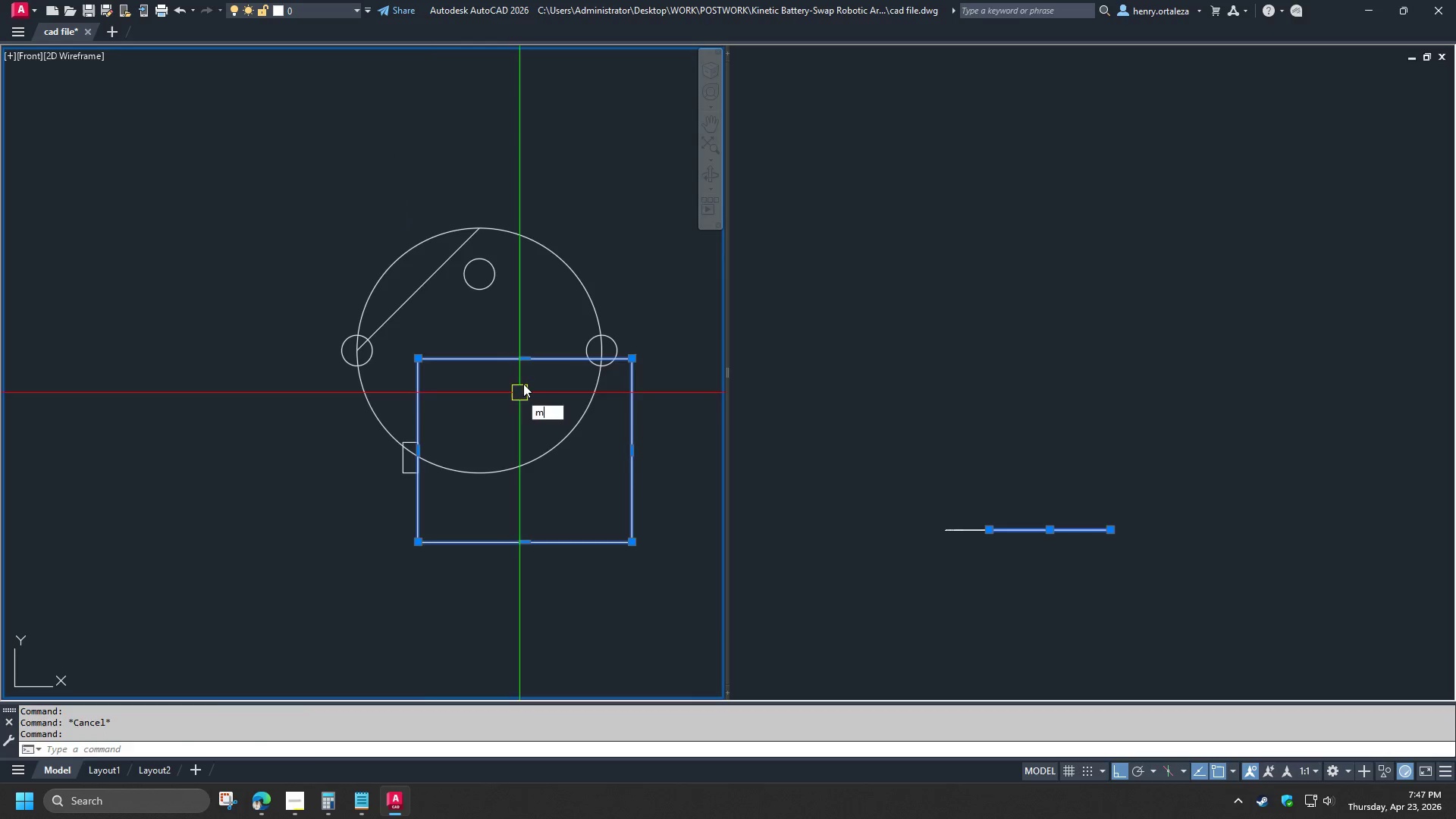 
key(Space)
 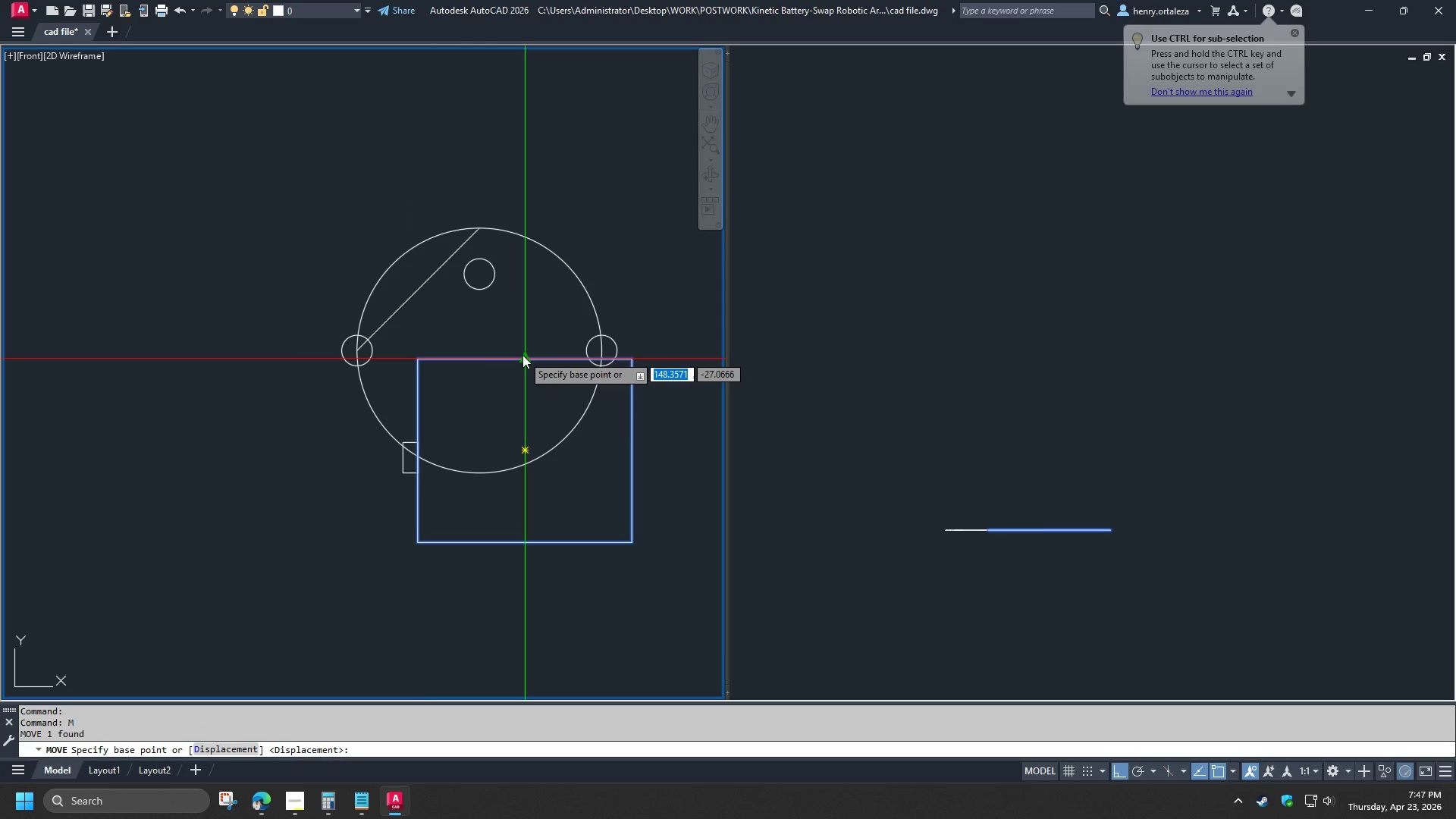 
left_click([522, 355])
 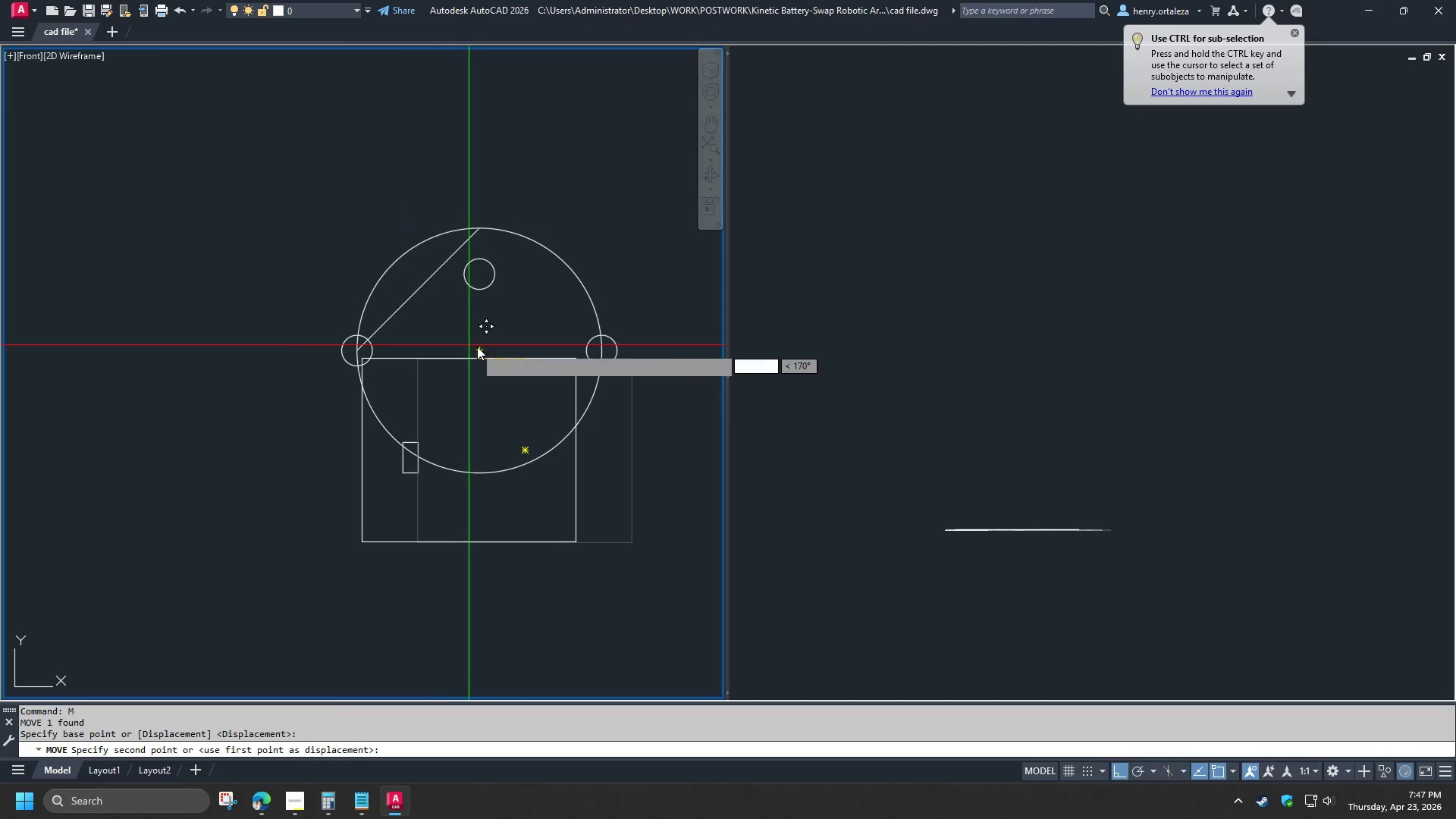 
left_click([480, 350])
 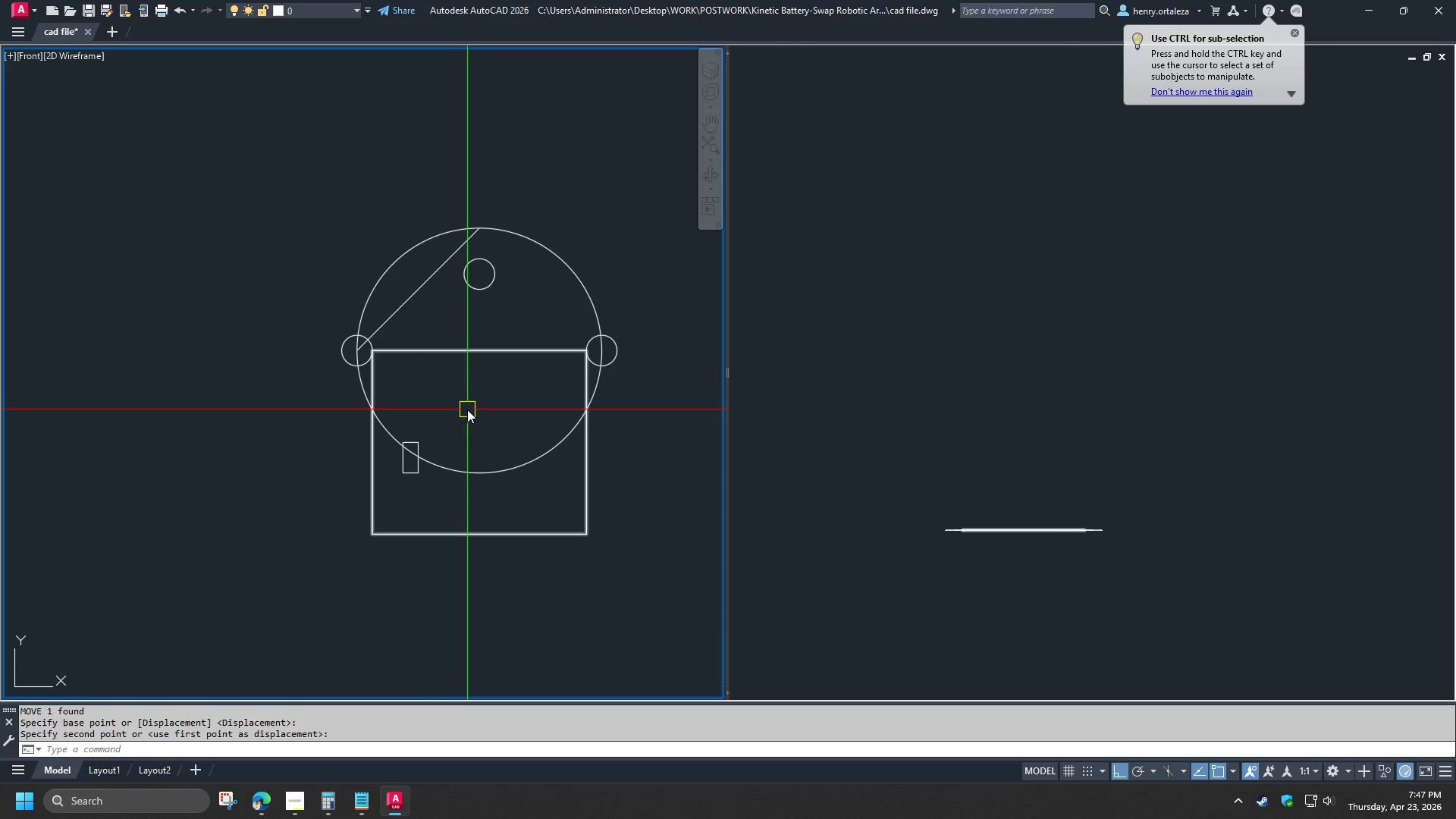 
scroll: coordinate [458, 394], scroll_direction: up, amount: 2.0
 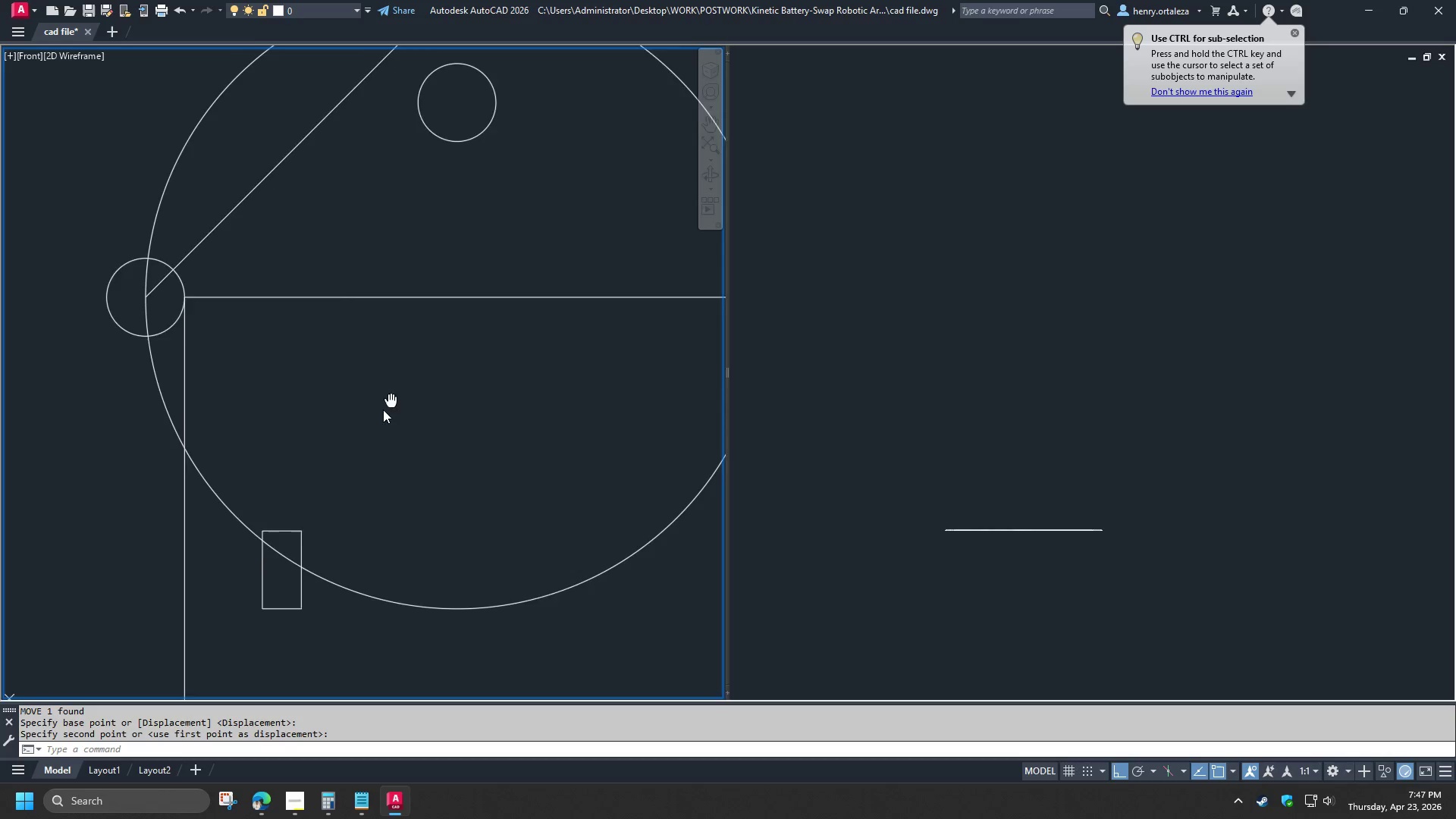 
scroll: coordinate [366, 398], scroll_direction: down, amount: 1.0
 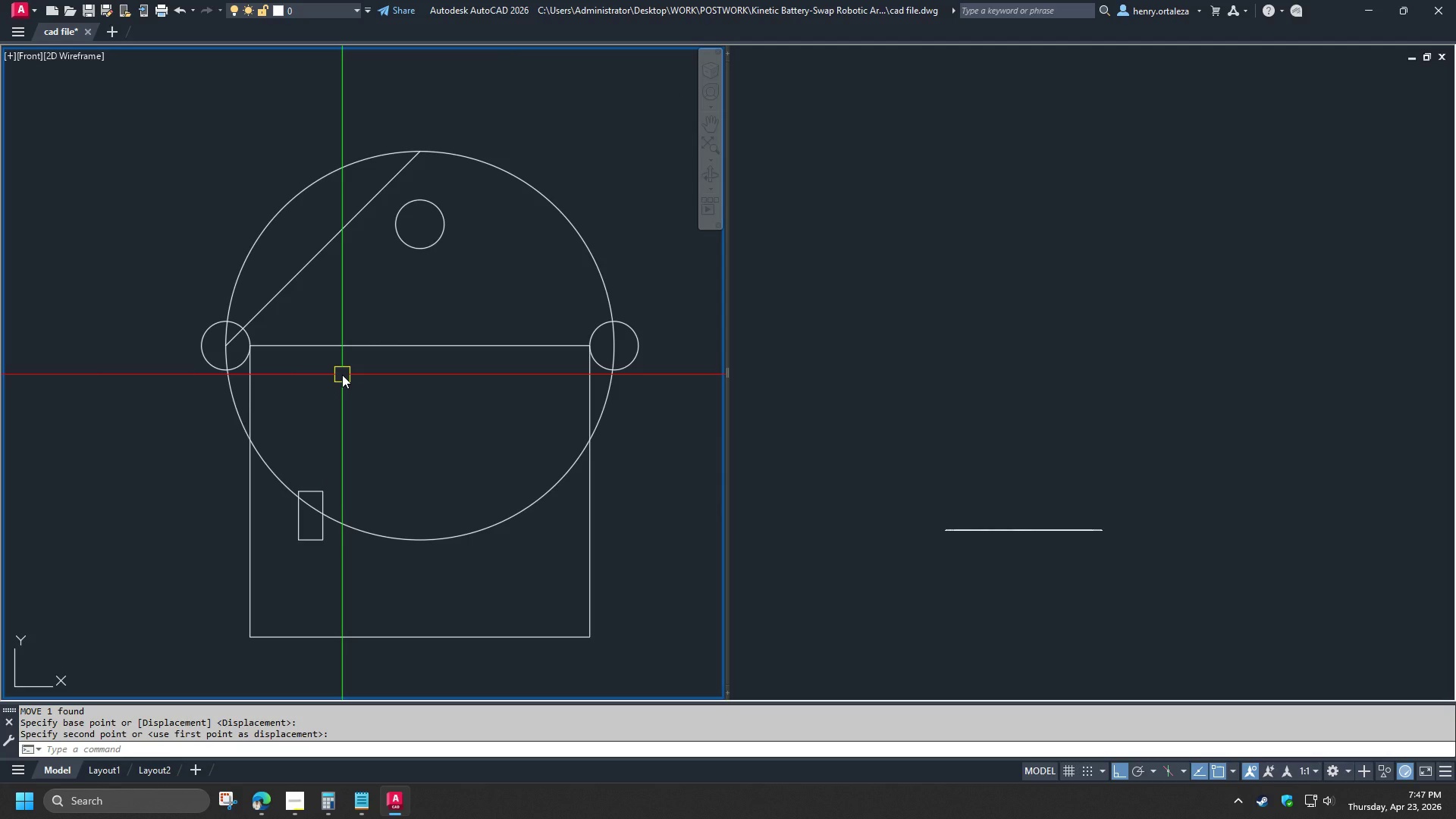 
scroll: coordinate [285, 326], scroll_direction: up, amount: 1.0
 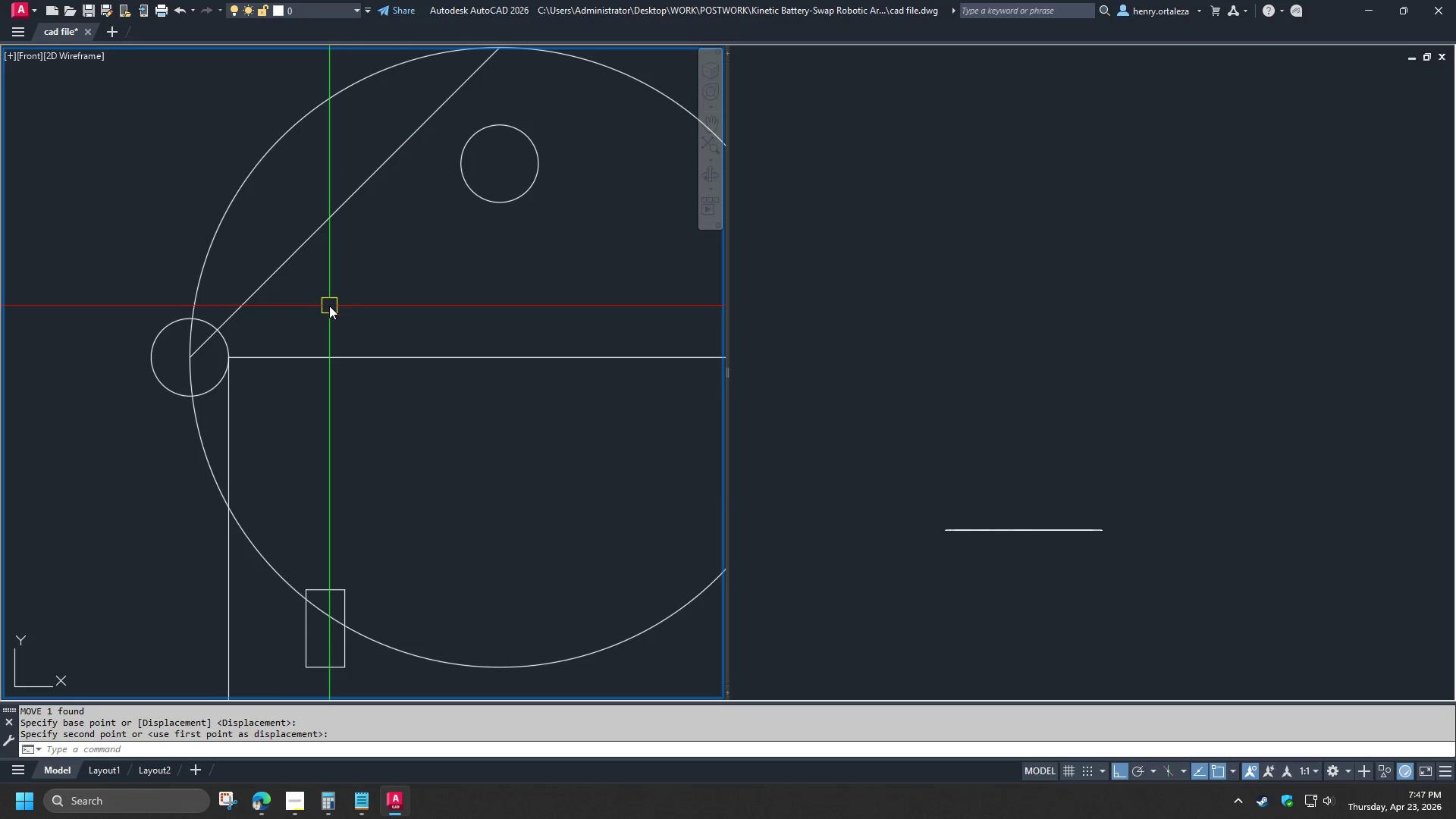 
scroll: coordinate [329, 297], scroll_direction: down, amount: 1.0
 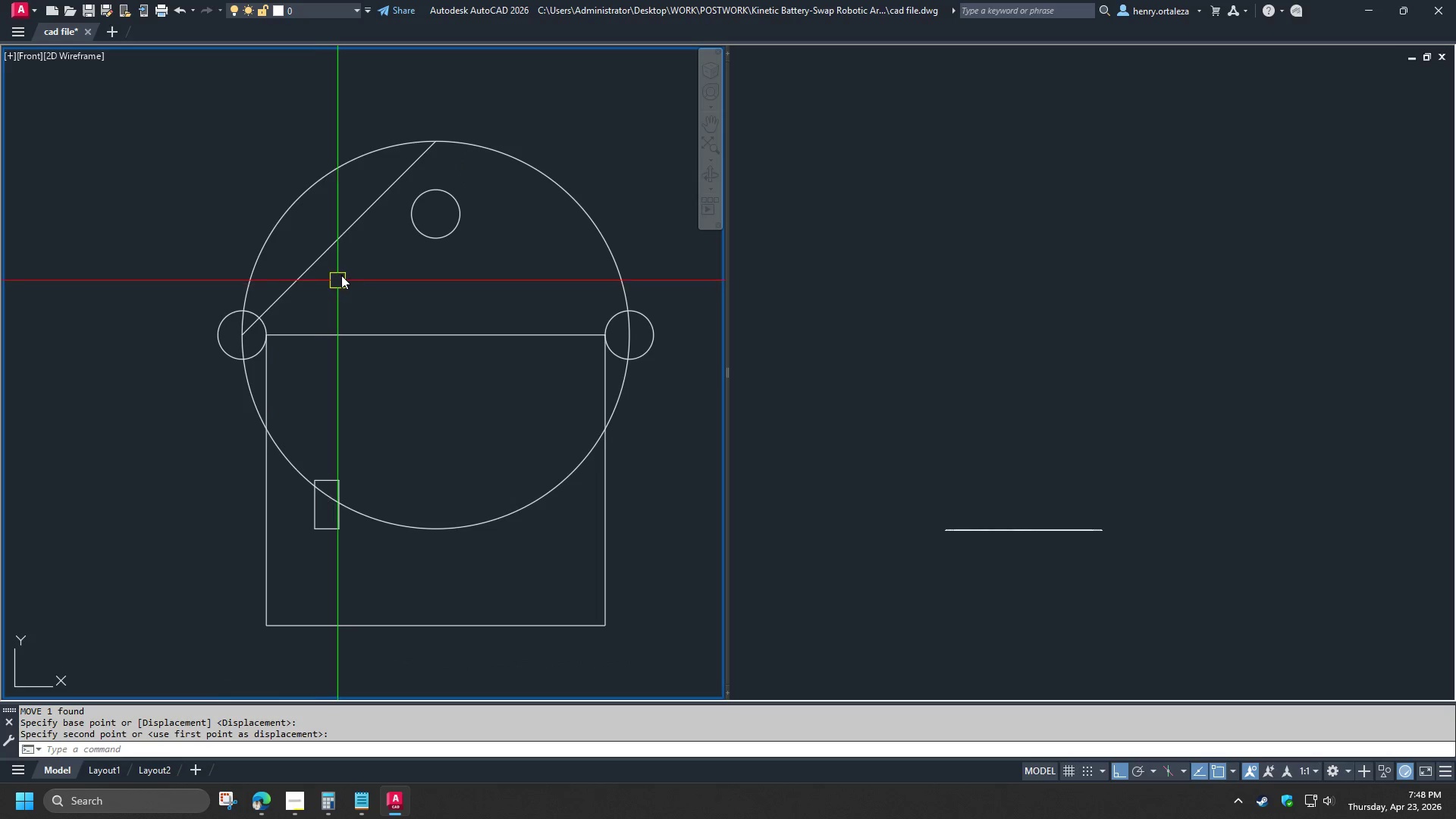 
scroll: coordinate [341, 275], scroll_direction: up, amount: 1.0
 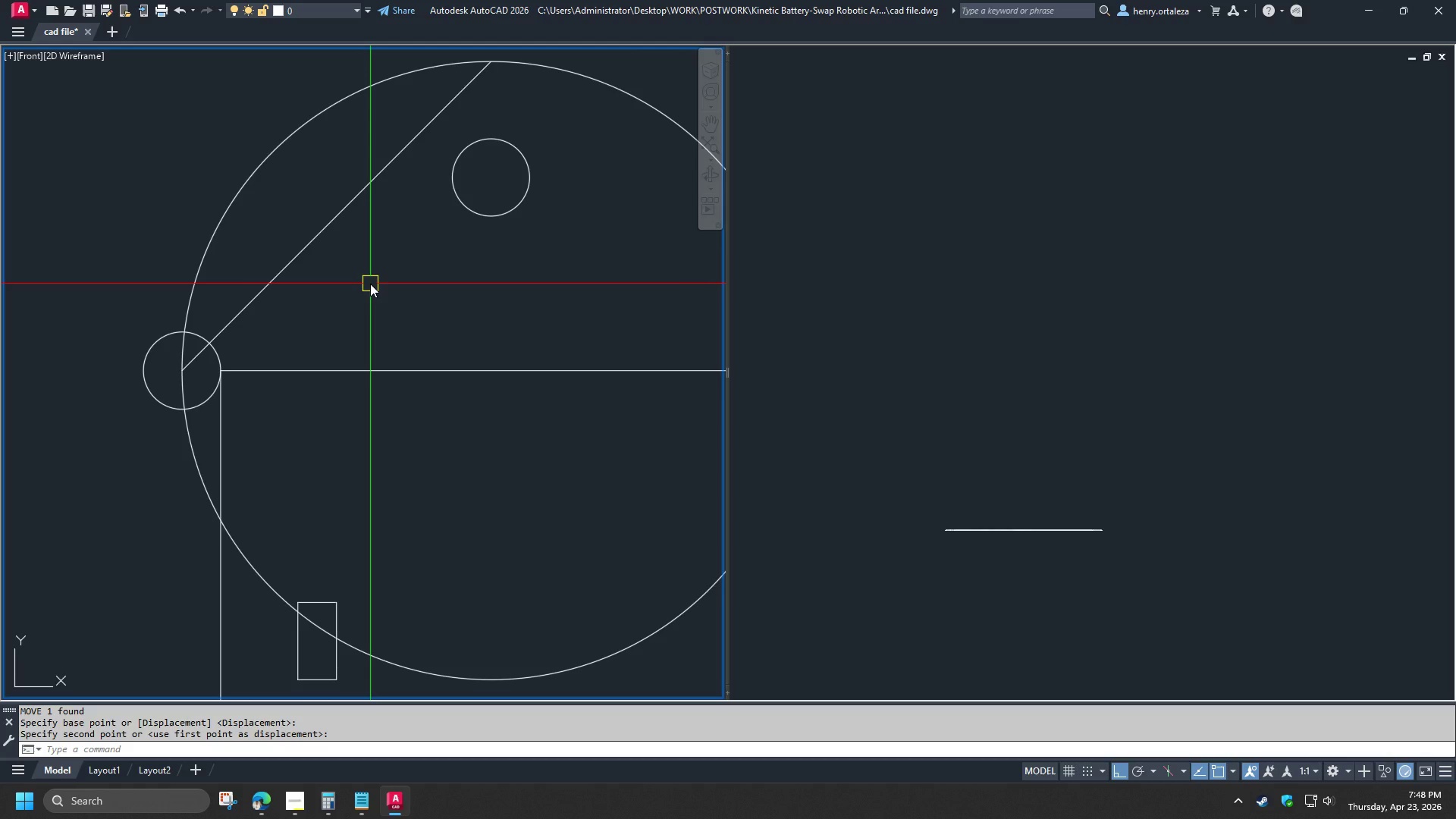 
wait(15.83)
 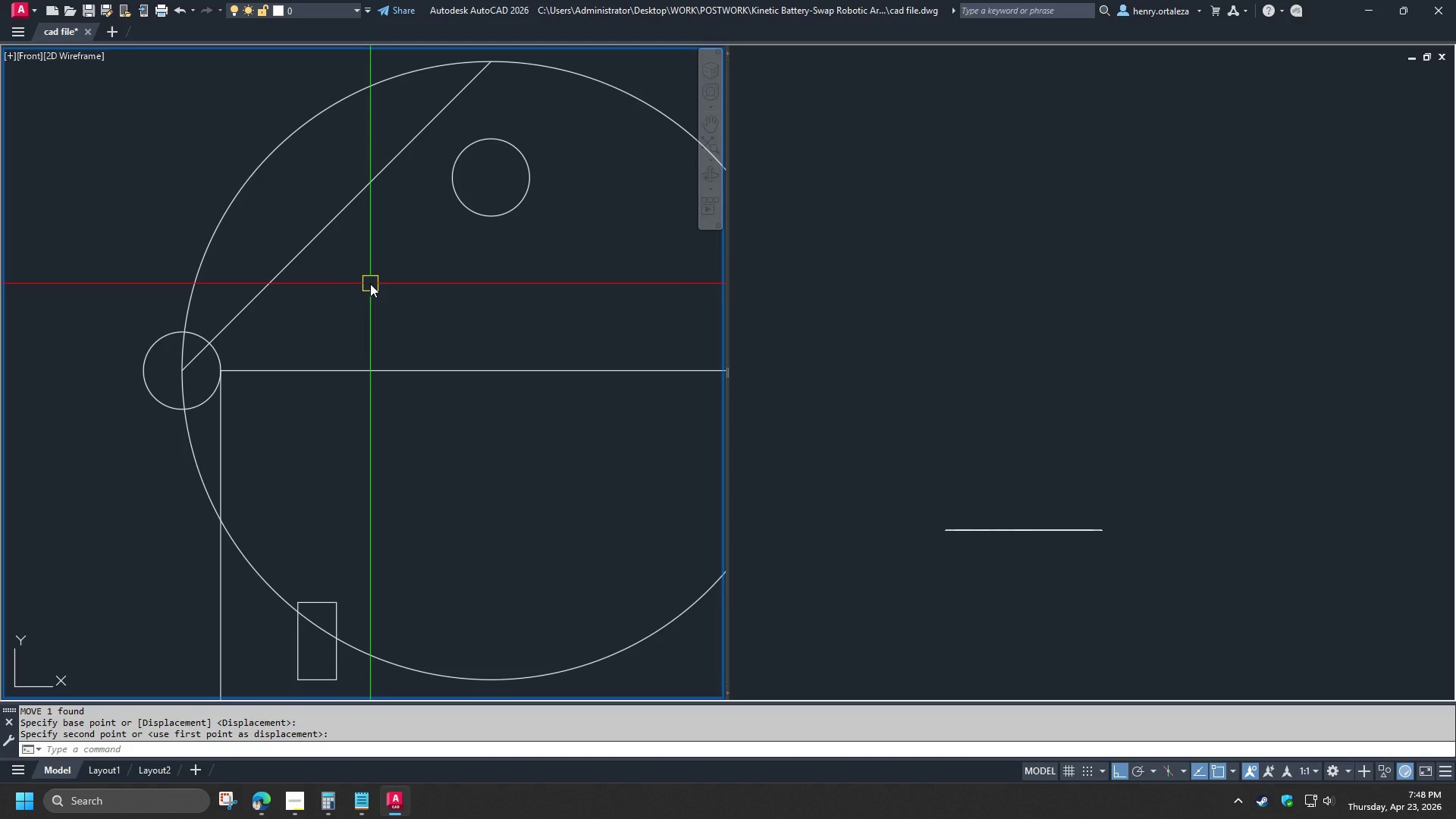 
scroll: coordinate [384, 284], scroll_direction: down, amount: 2.0
 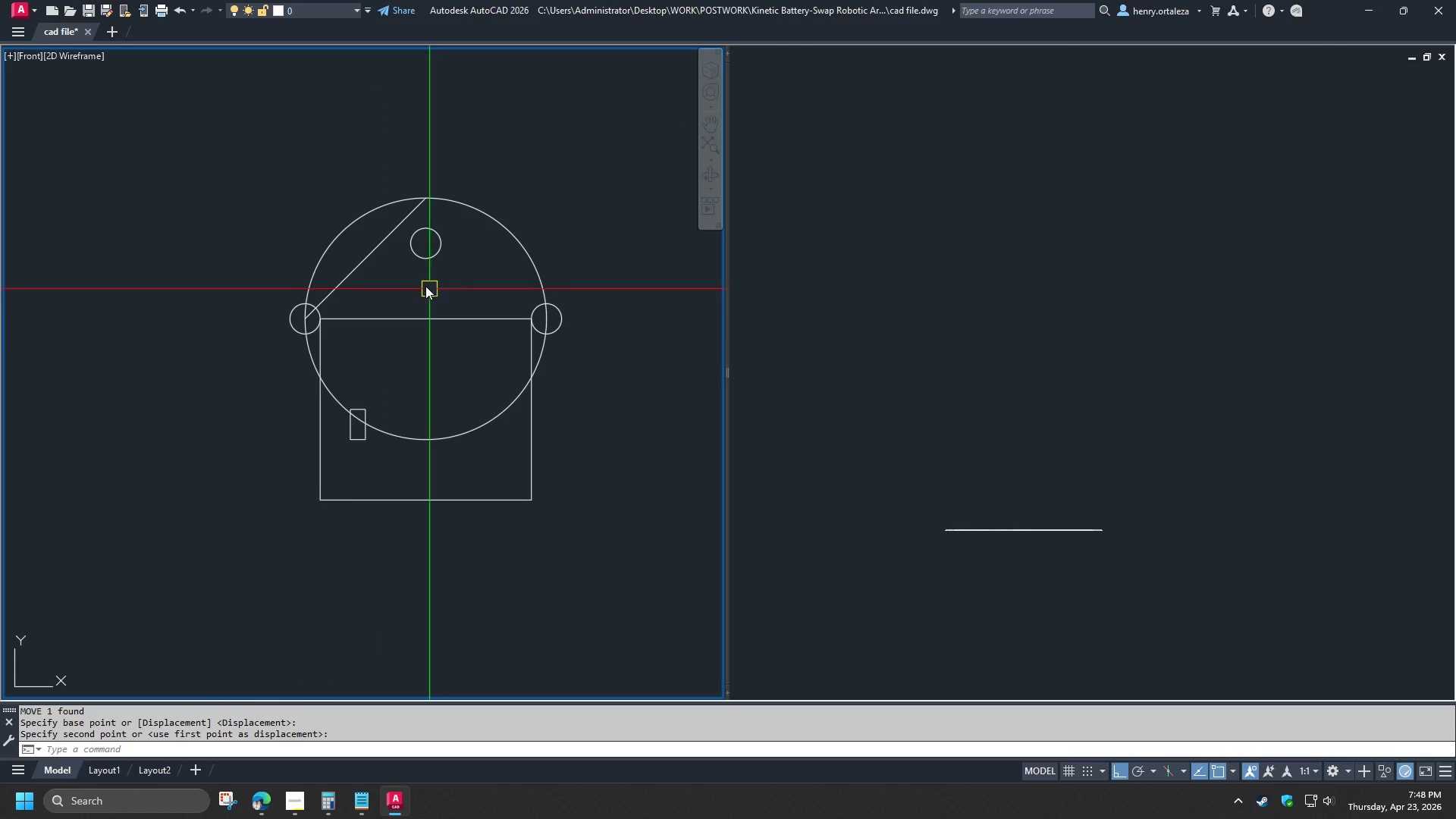 
scroll: coordinate [415, 278], scroll_direction: up, amount: 2.0
 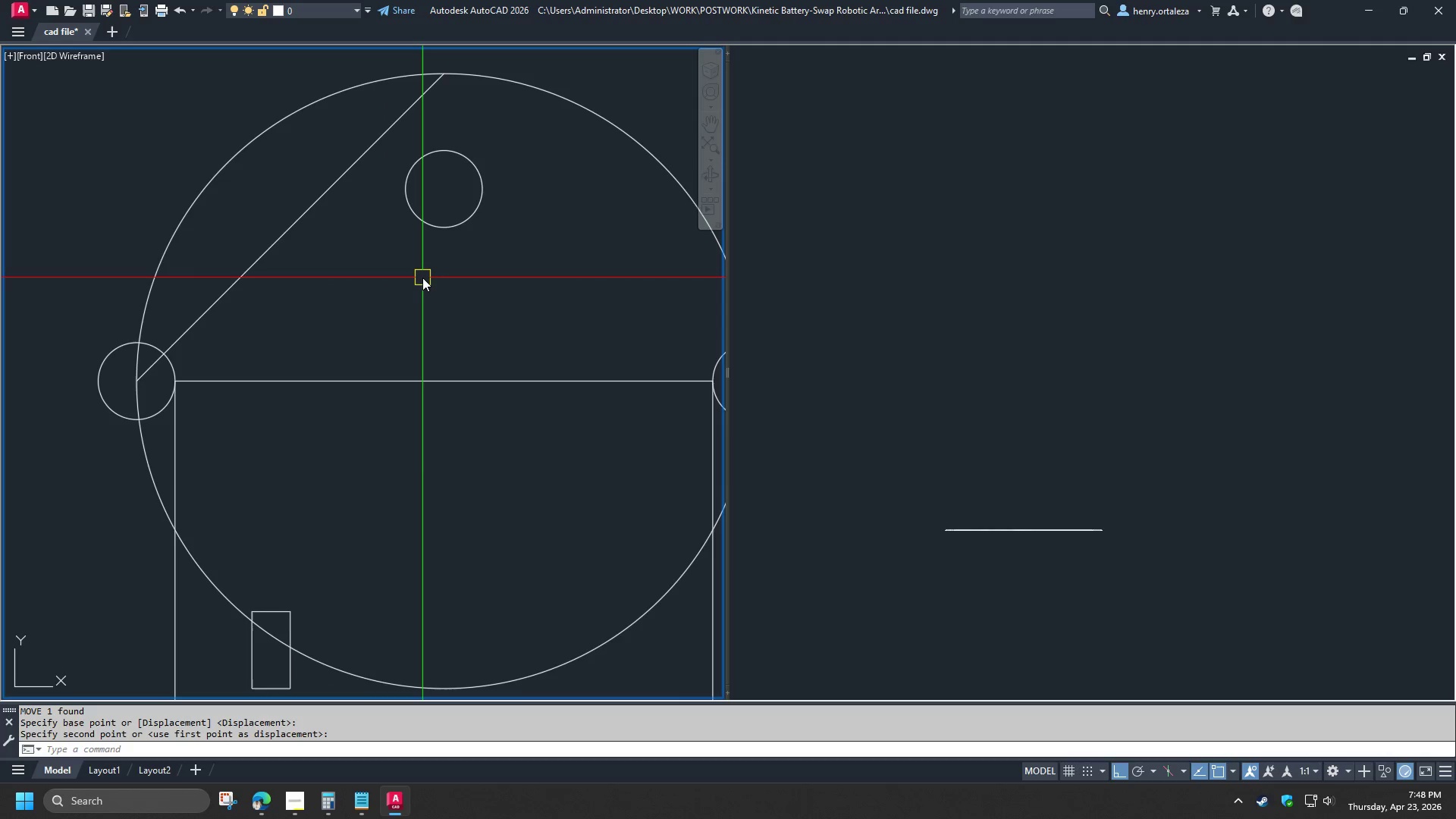 
scroll: coordinate [422, 278], scroll_direction: down, amount: 1.0
 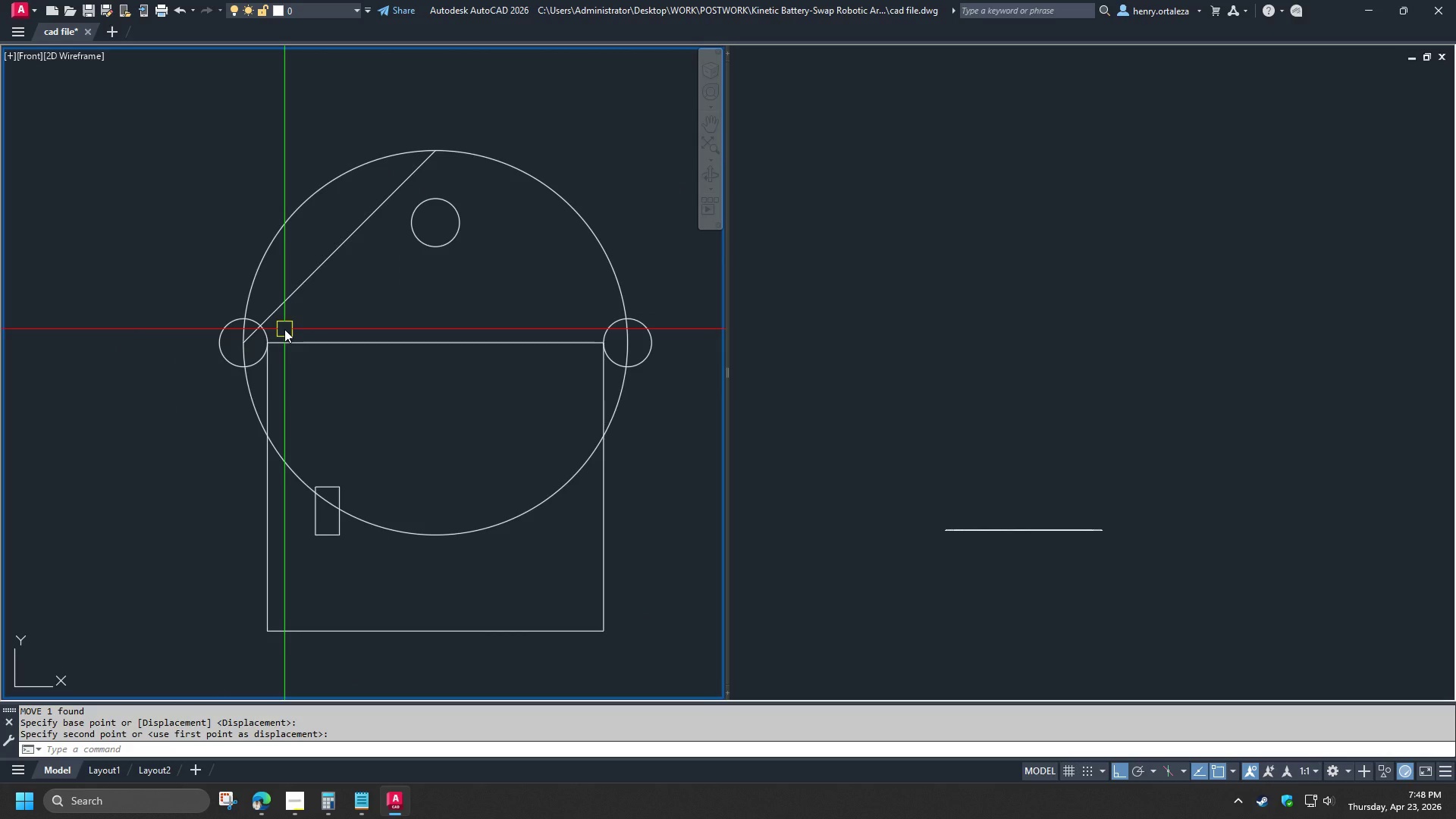 
scroll: coordinate [230, 381], scroll_direction: up, amount: 1.0
 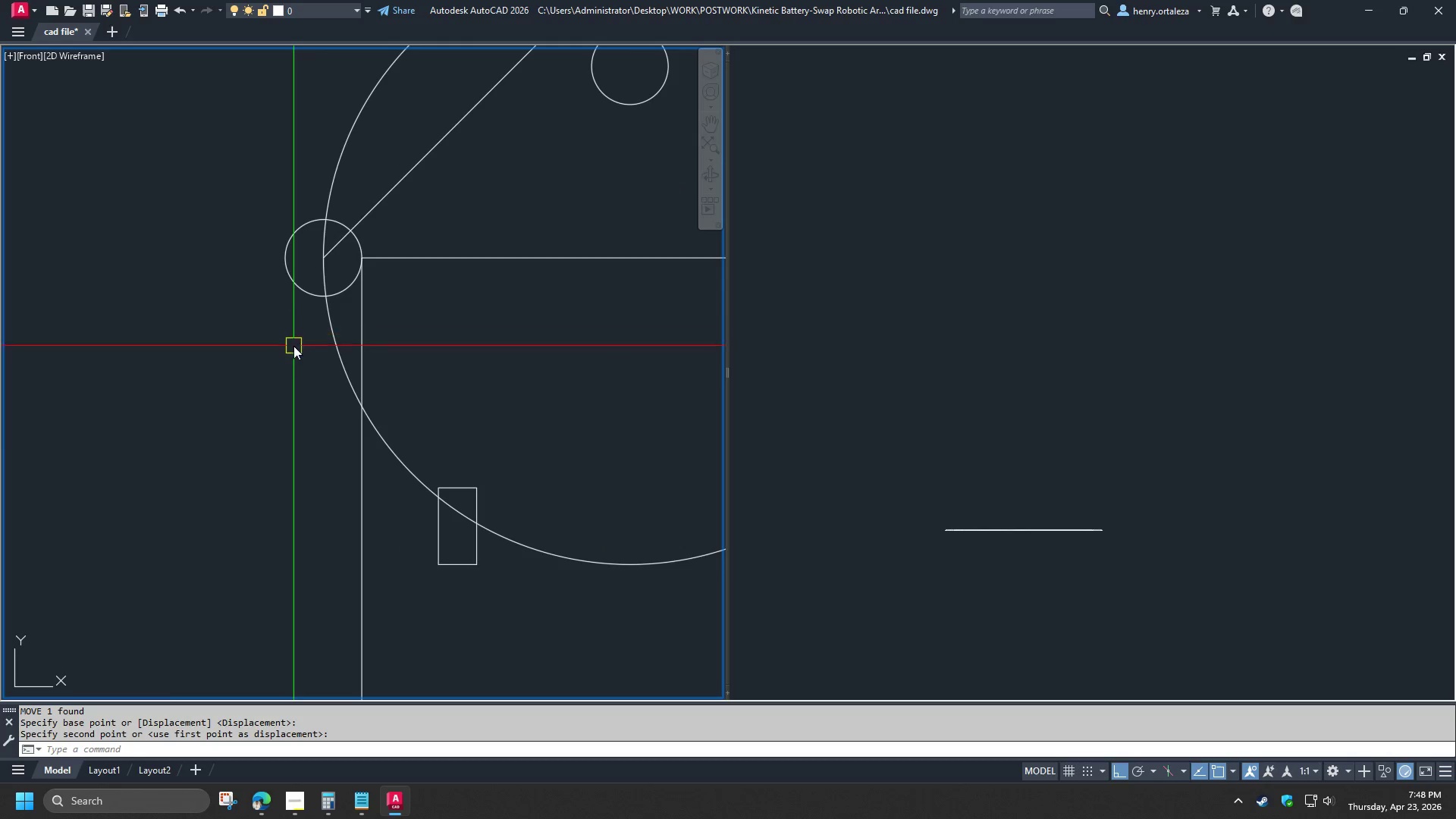 
scroll: coordinate [284, 390], scroll_direction: down, amount: 1.0
 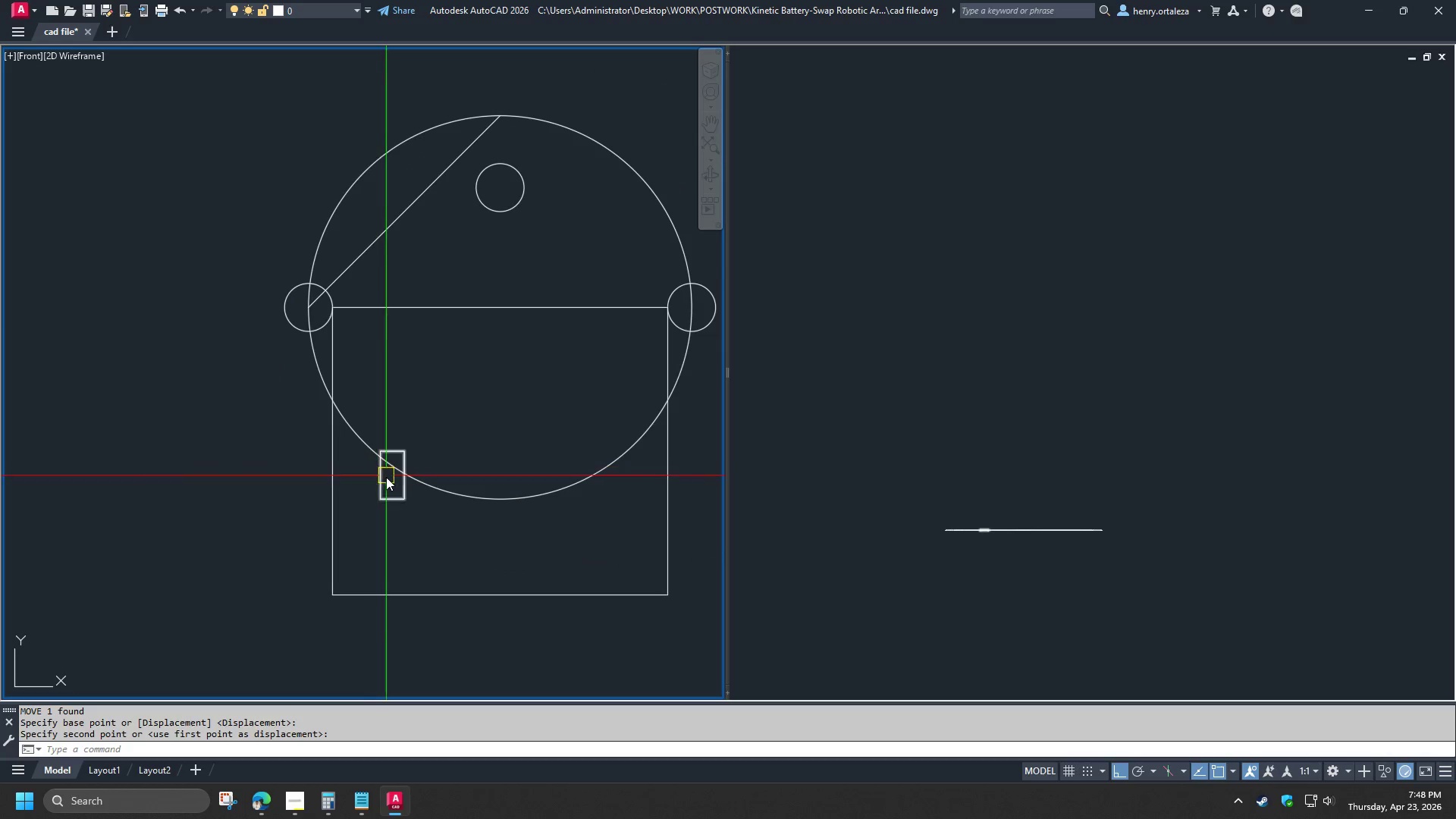 
left_click([384, 481])
 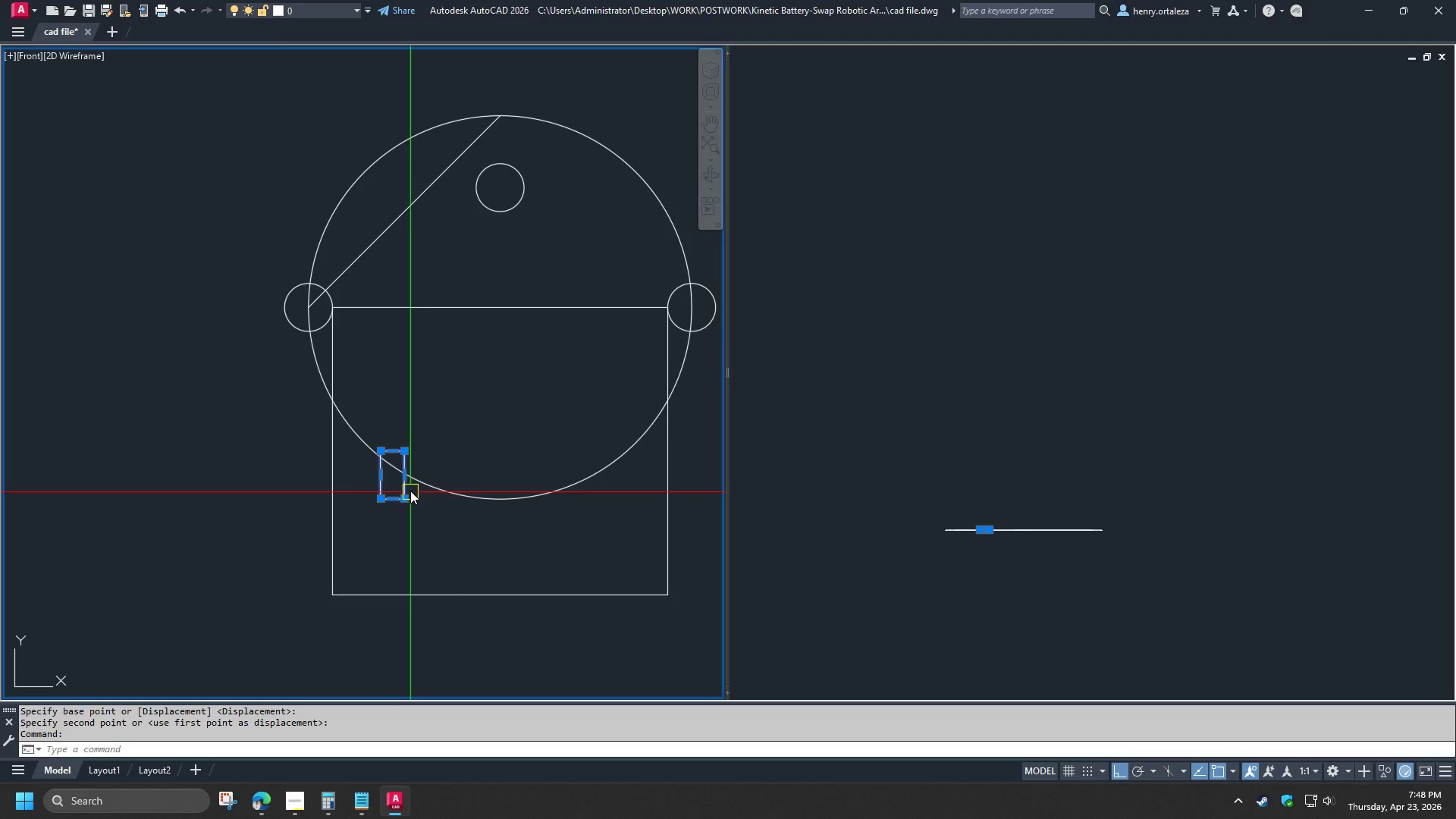 
scroll: coordinate [410, 488], scroll_direction: up, amount: 1.0
 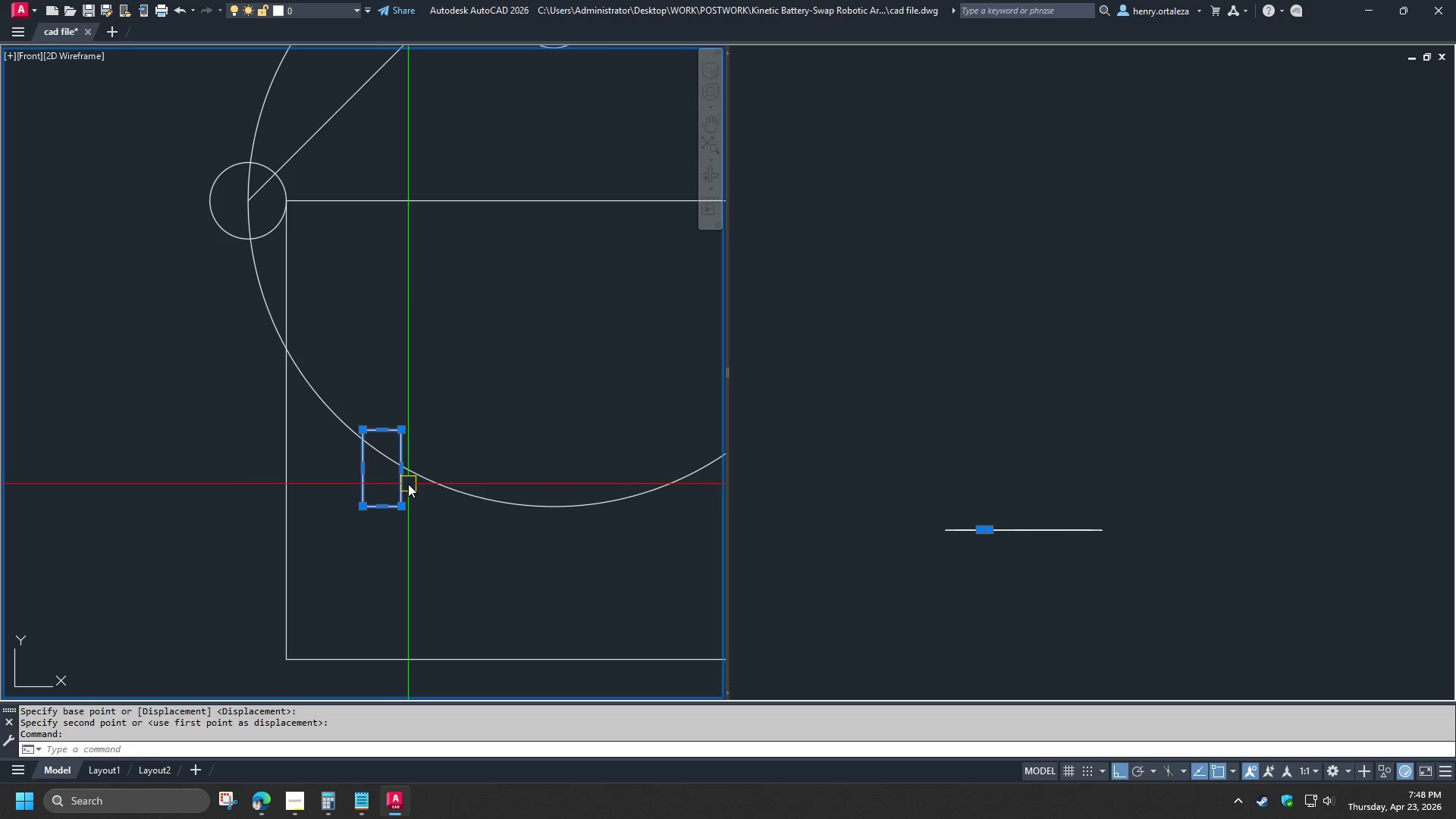 
type(co )
 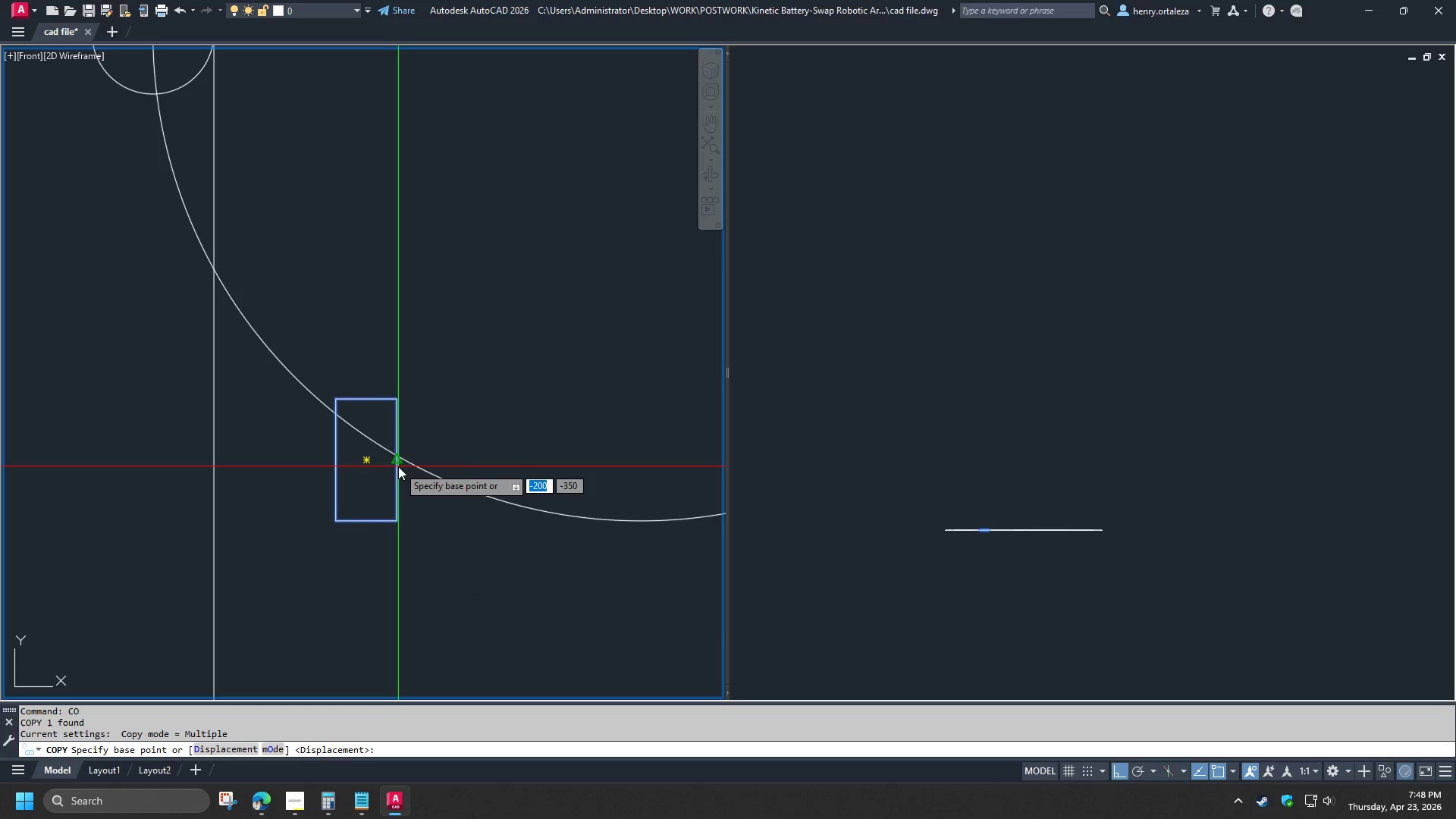 
scroll: coordinate [408, 484], scroll_direction: up, amount: 1.0
 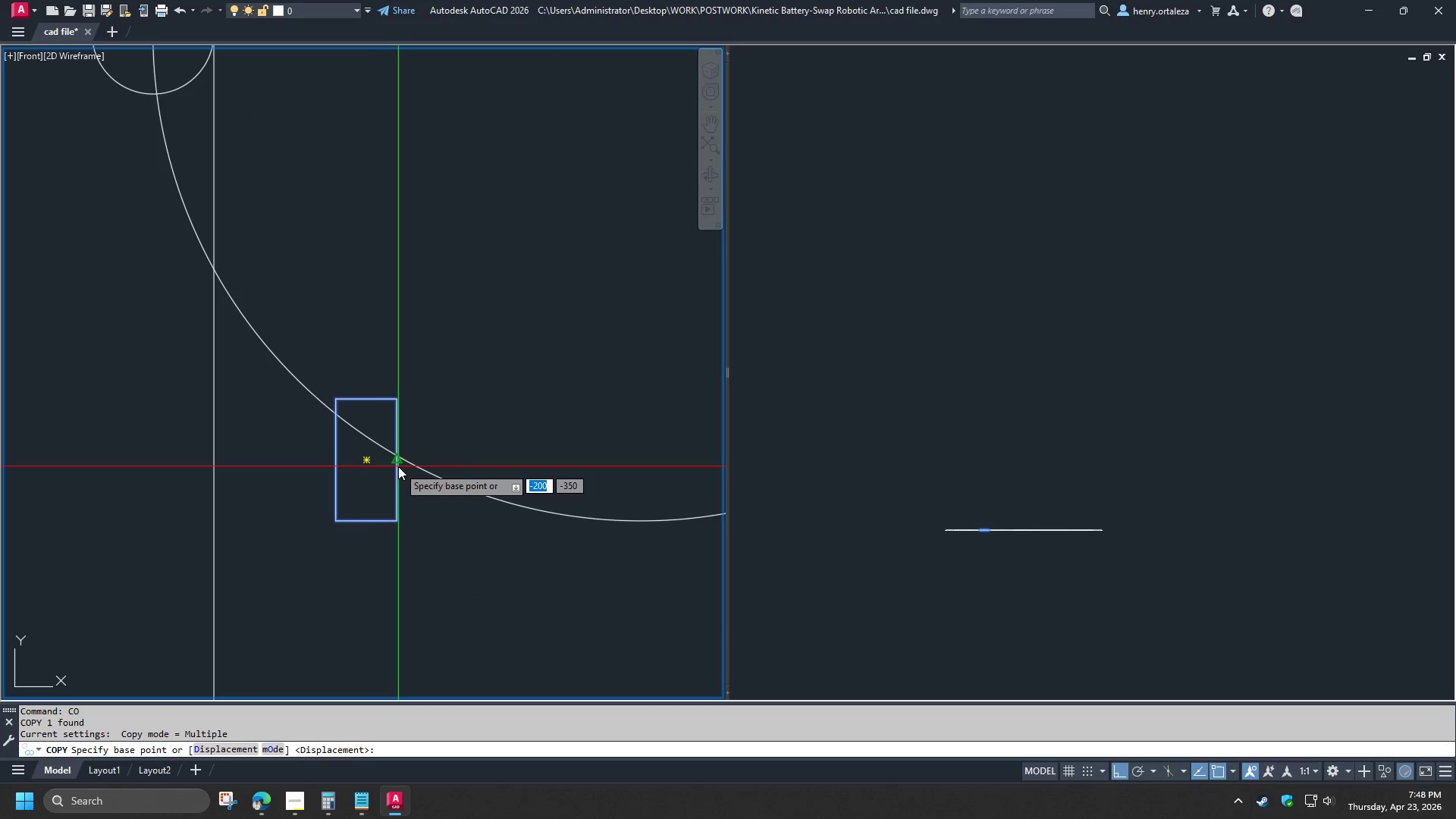 
left_click([398, 466])
 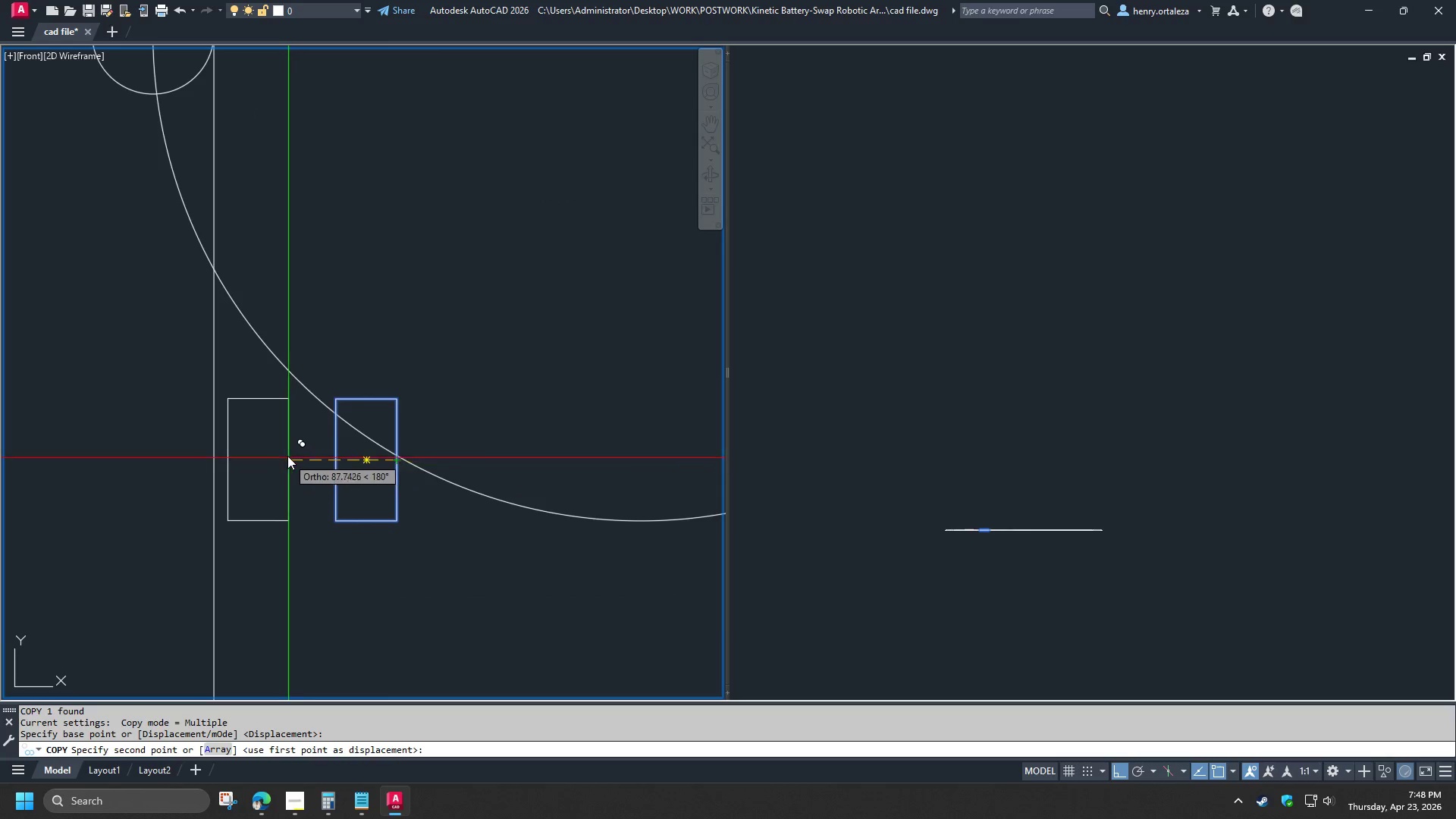 
scroll: coordinate [287, 450], scroll_direction: down, amount: 2.0
 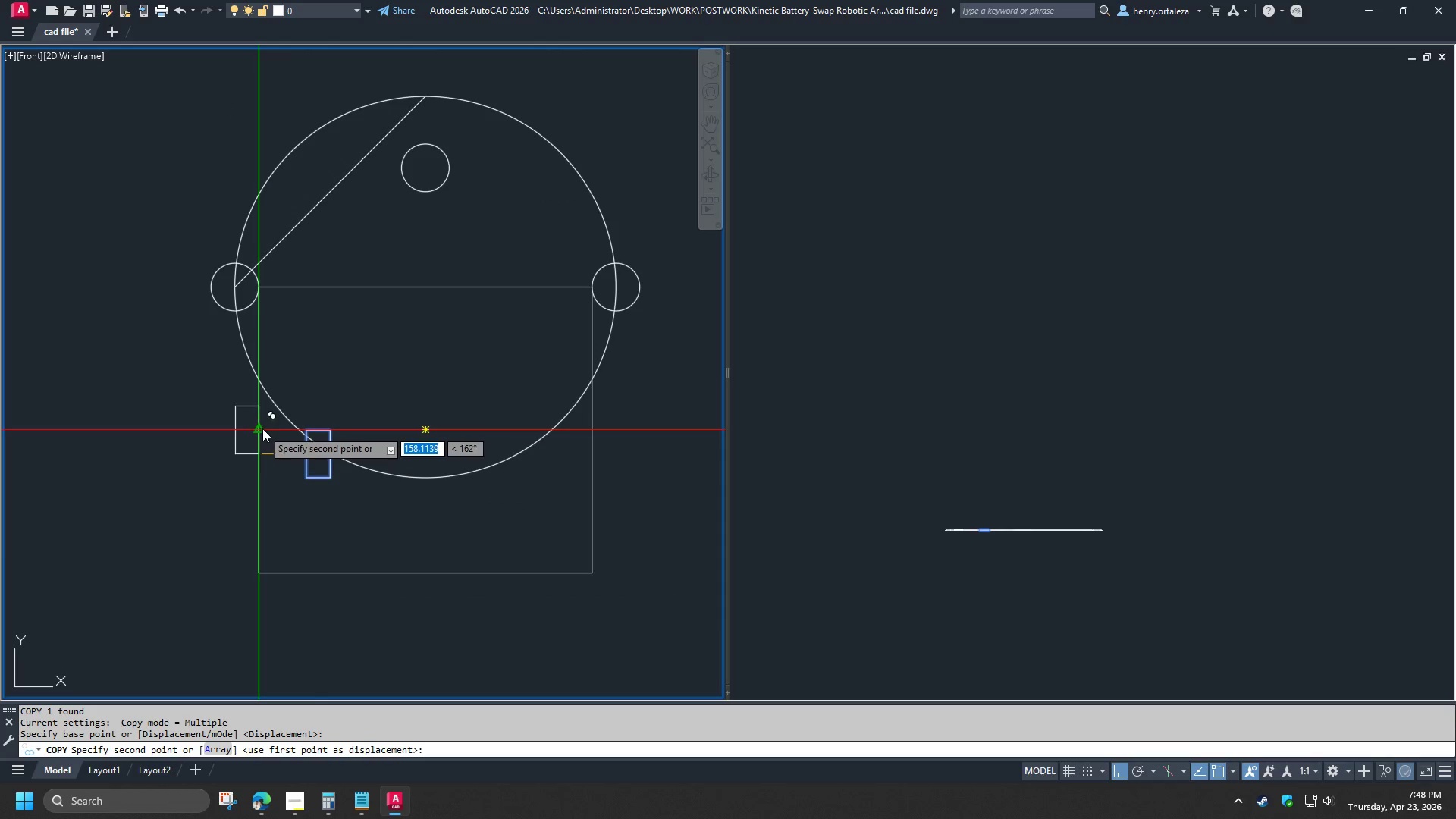 
left_click([262, 428])
 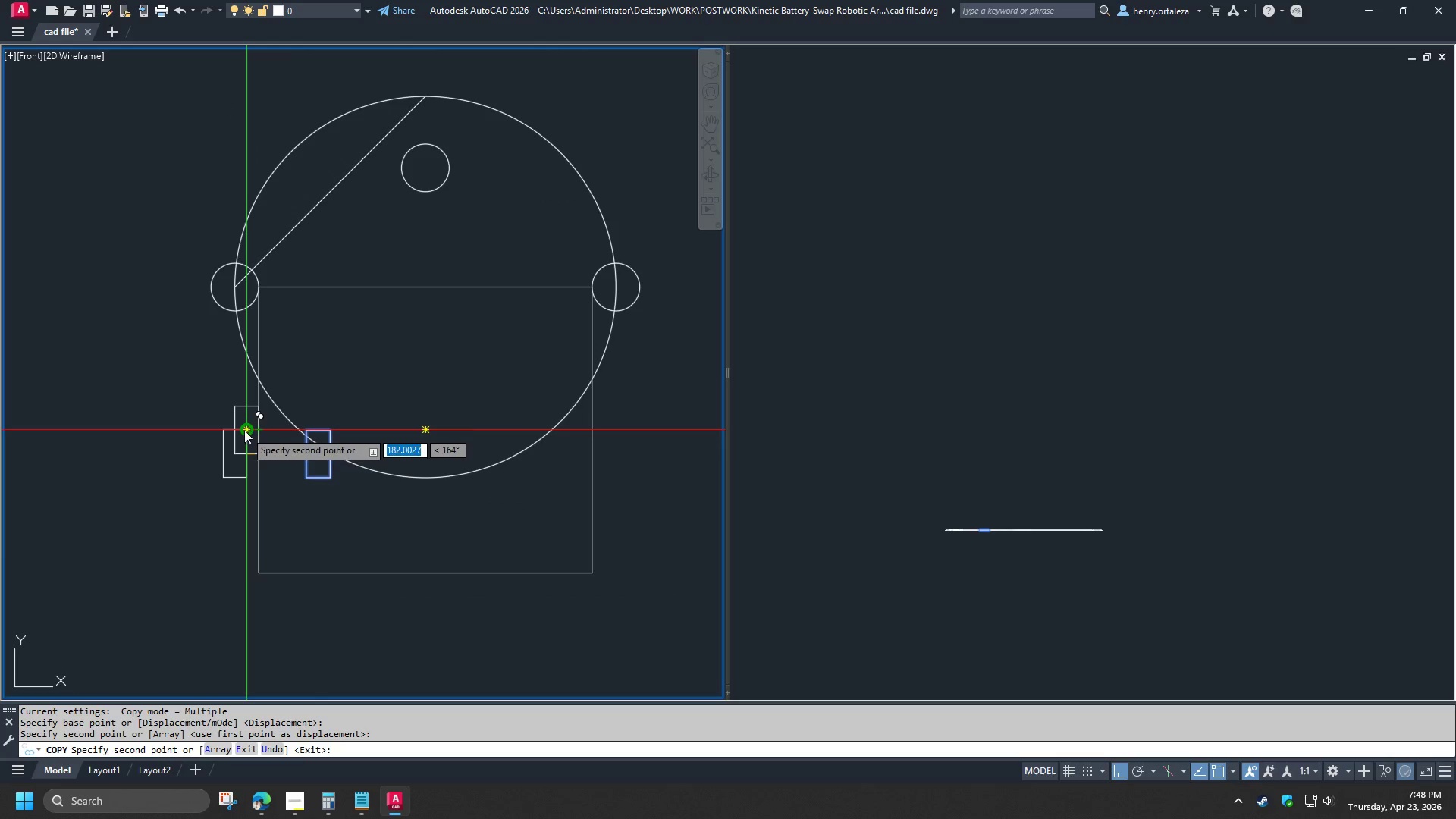 
key(Space)
 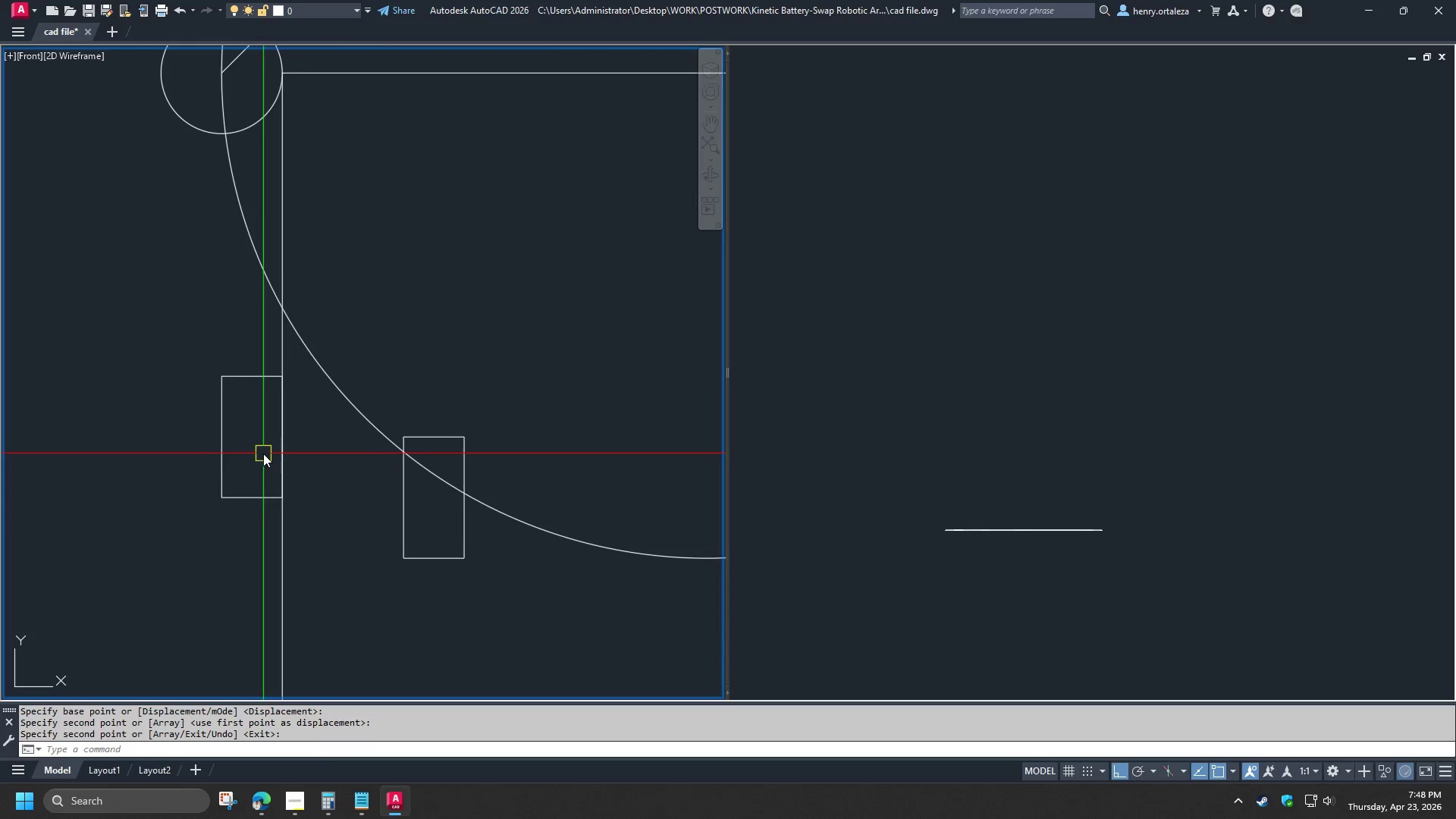 
scroll: coordinate [243, 426], scroll_direction: up, amount: 2.0
 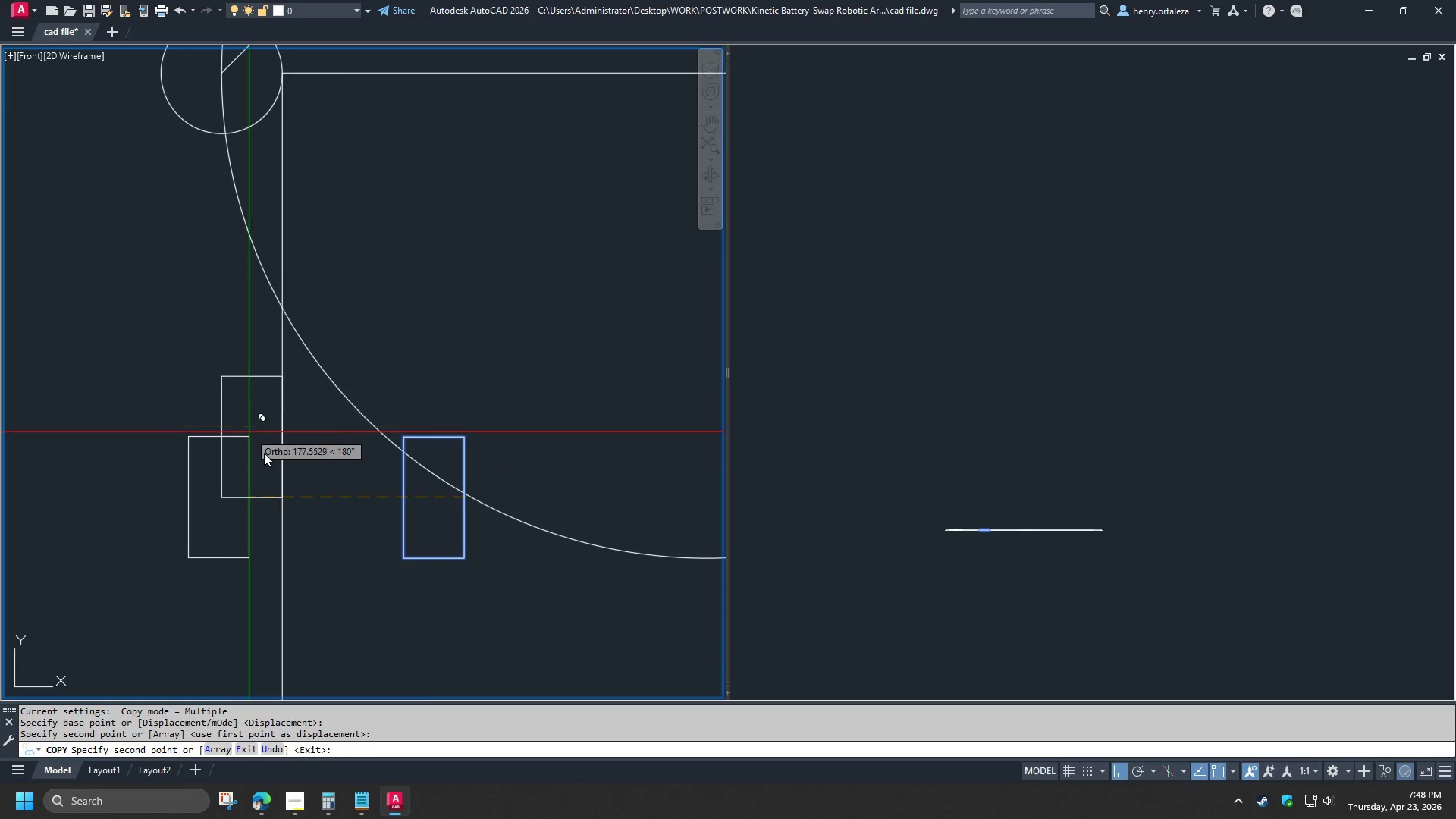 
scroll: coordinate [312, 449], scroll_direction: down, amount: 1.0
 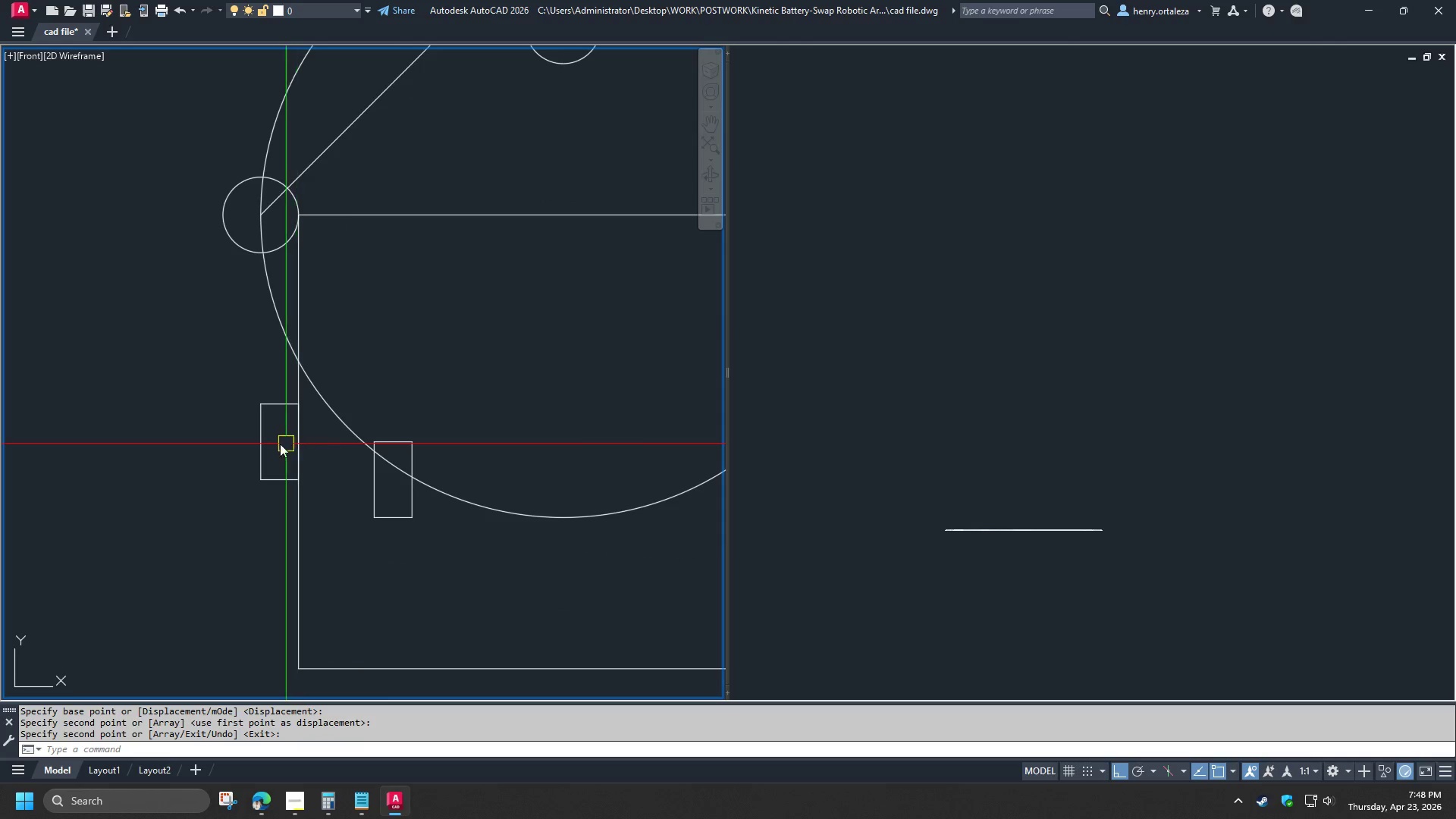 
left_click([262, 442])
 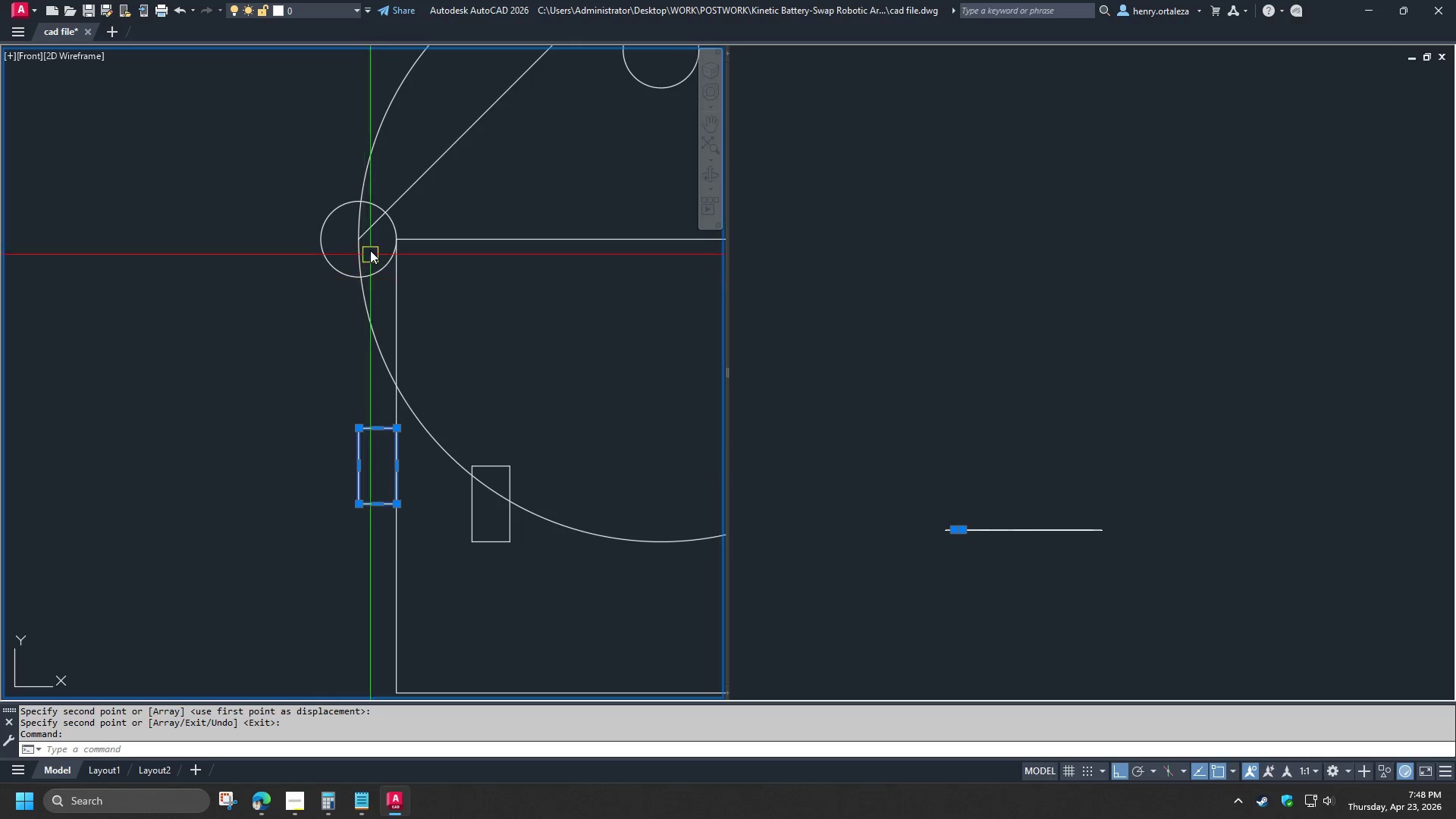 
wait(6.45)
 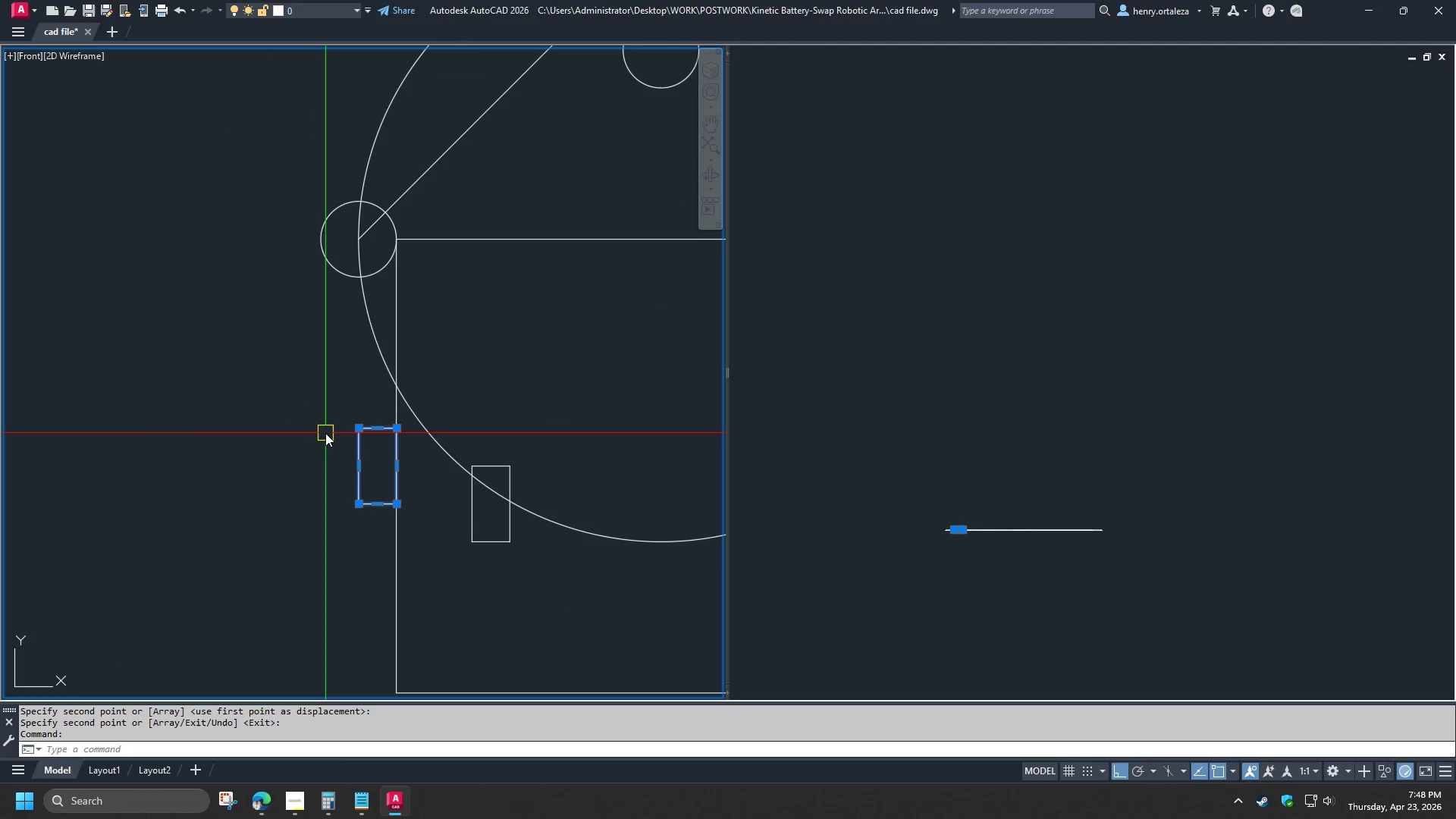 
mouse_move([369, 276])
 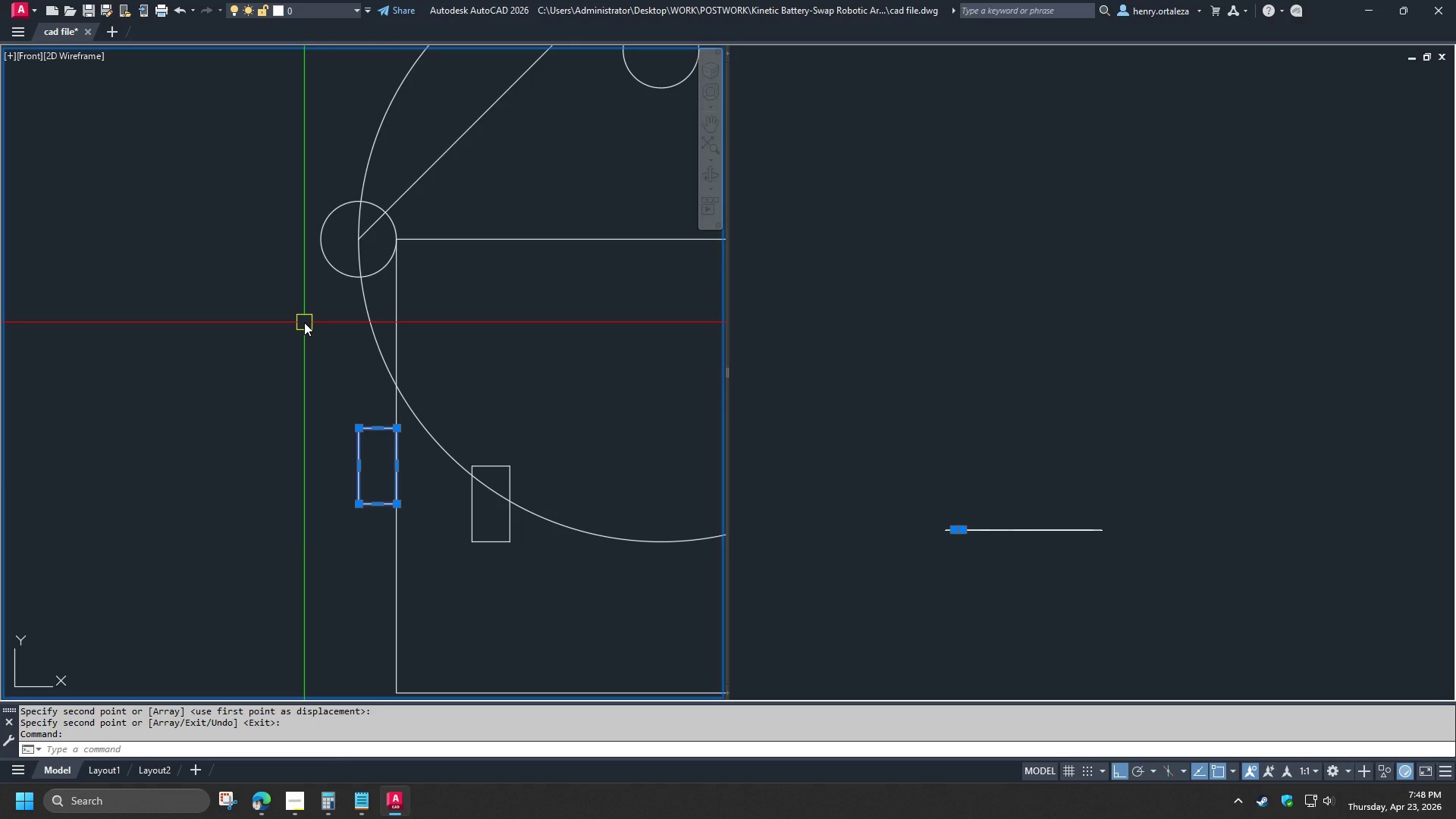 
key(Escape)
 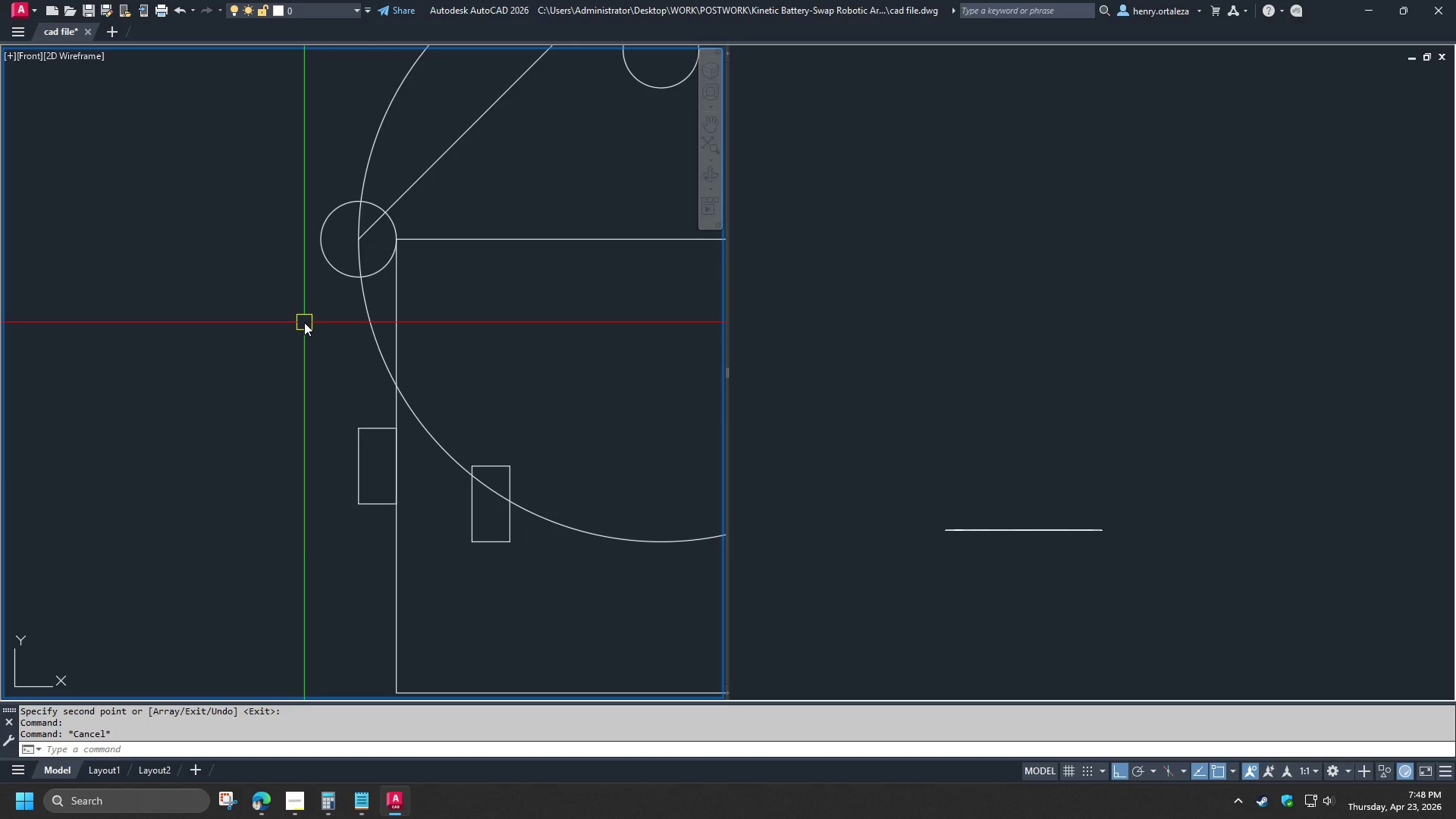 
wait(7.45)
 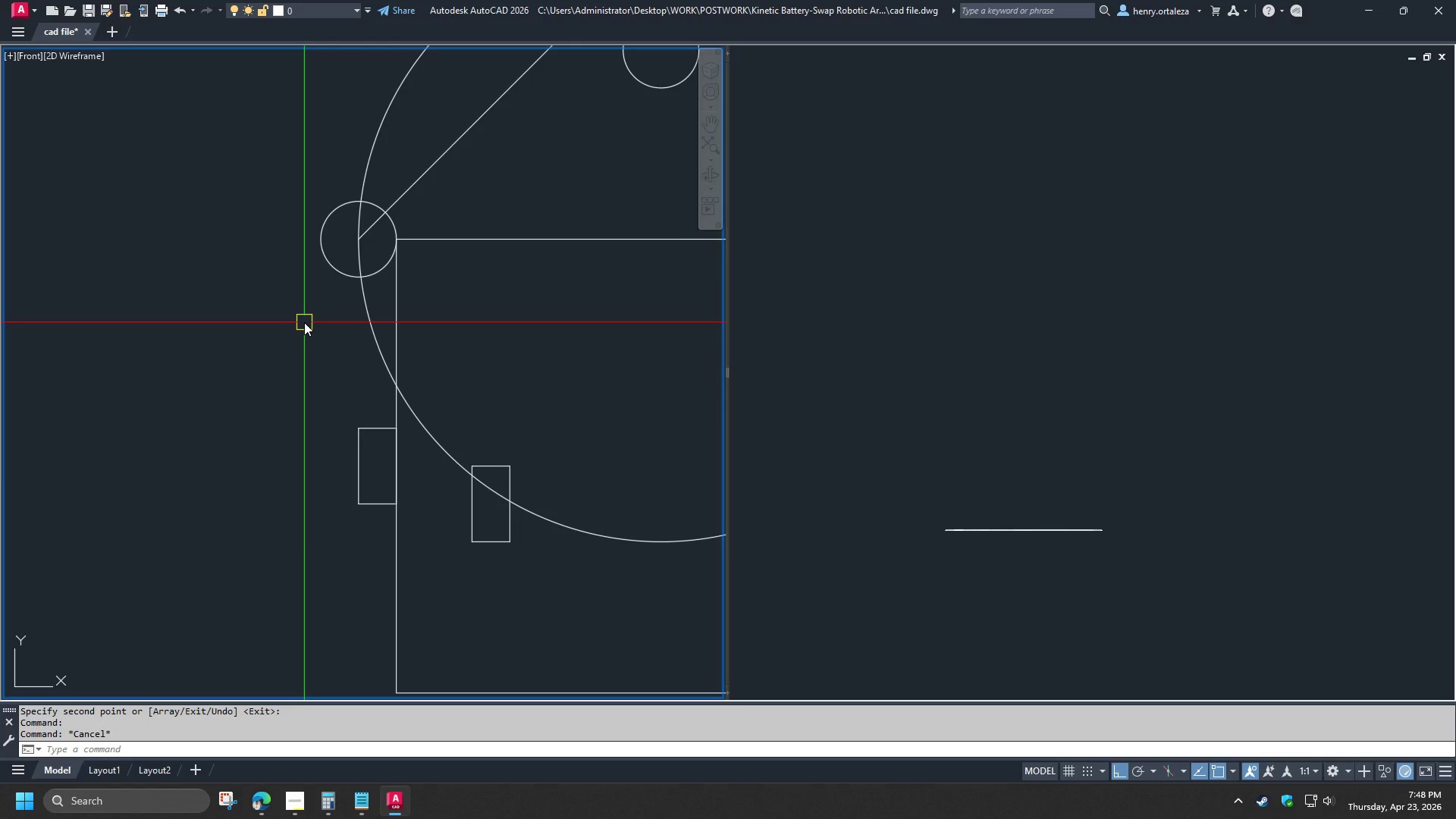 
left_click([339, 271])
 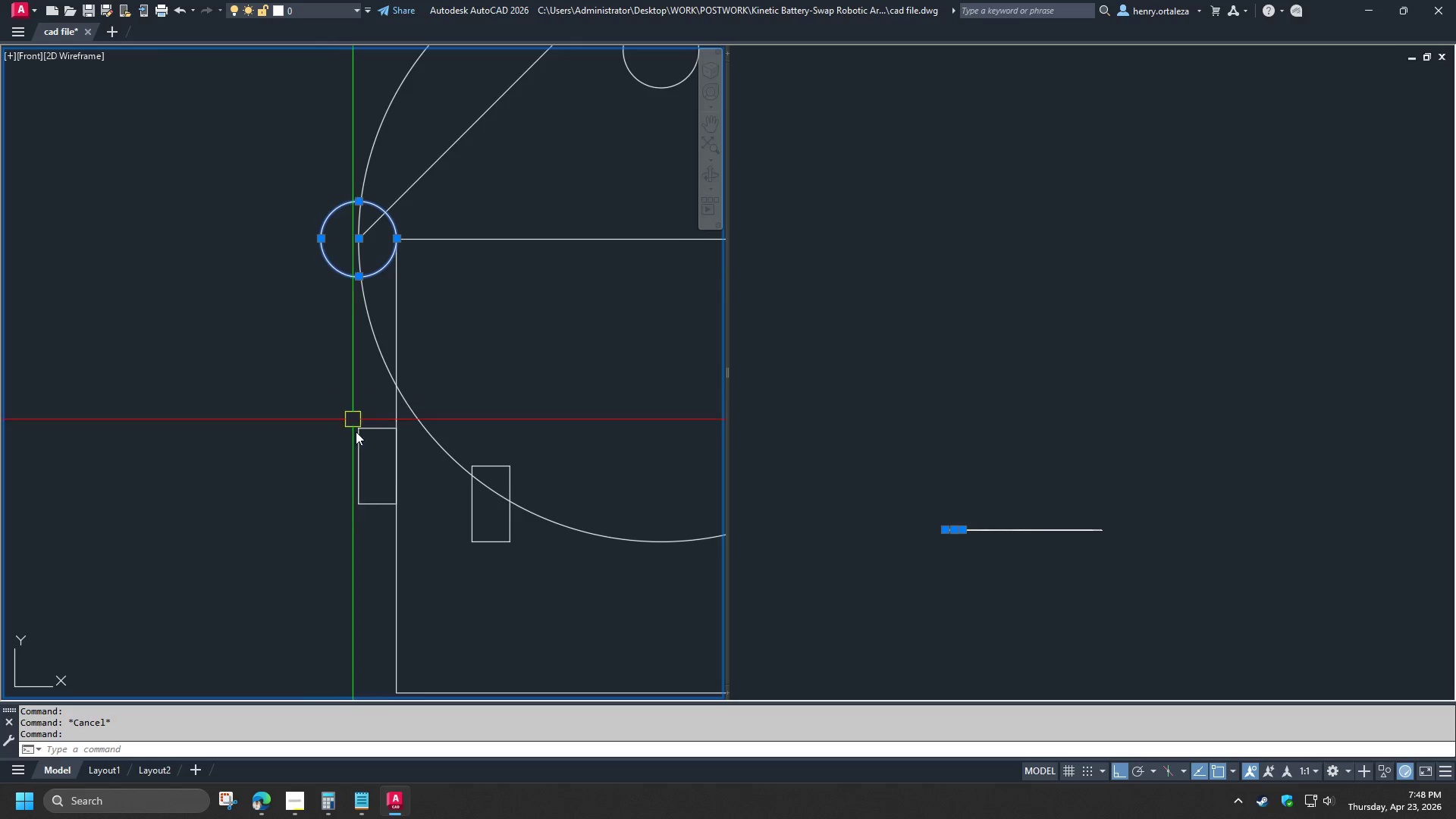 
left_click([365, 457])
 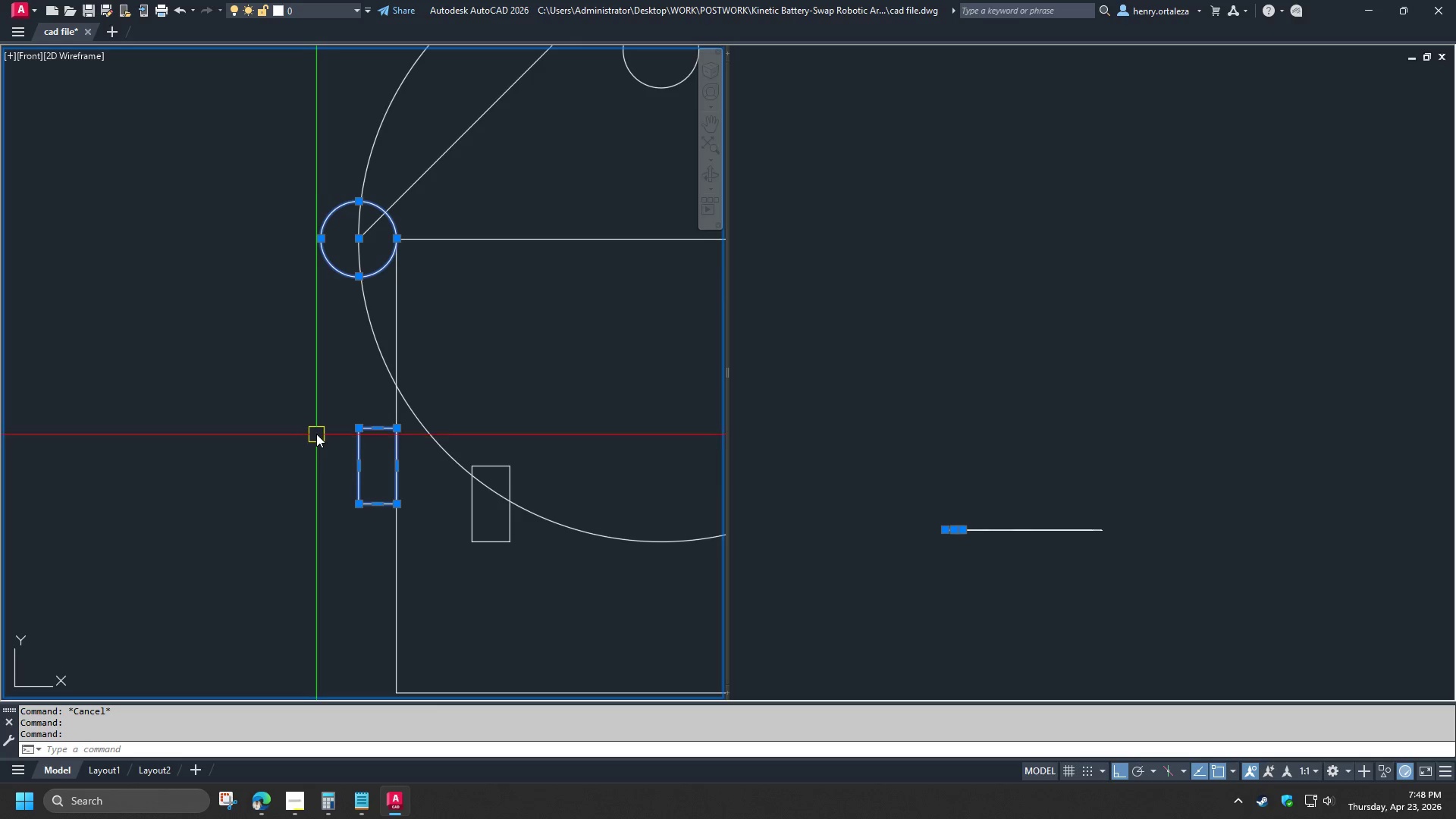 
type(co )
 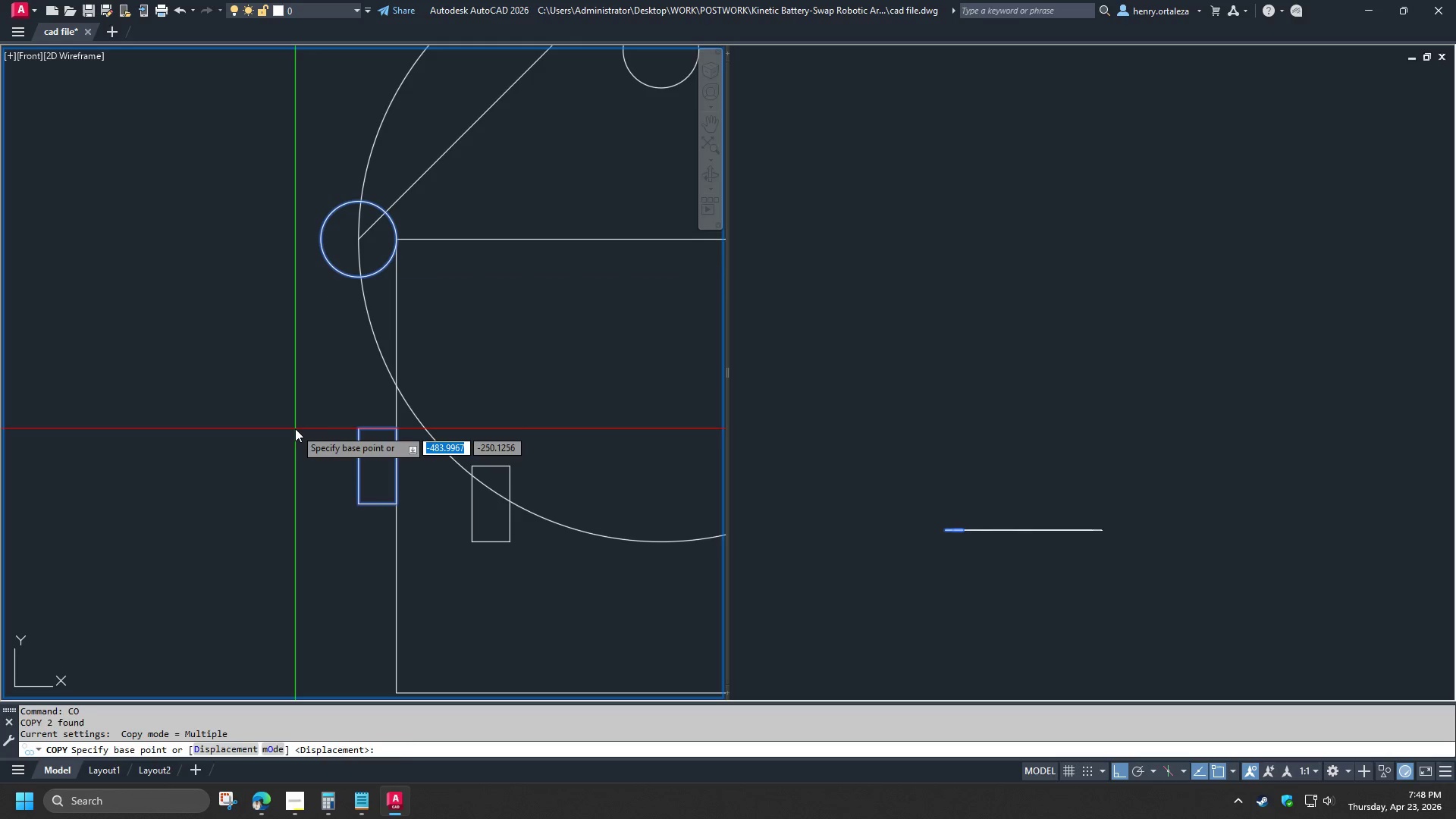 
left_click_drag(start_coordinate=[295, 428], to_coordinate=[282, 428])
 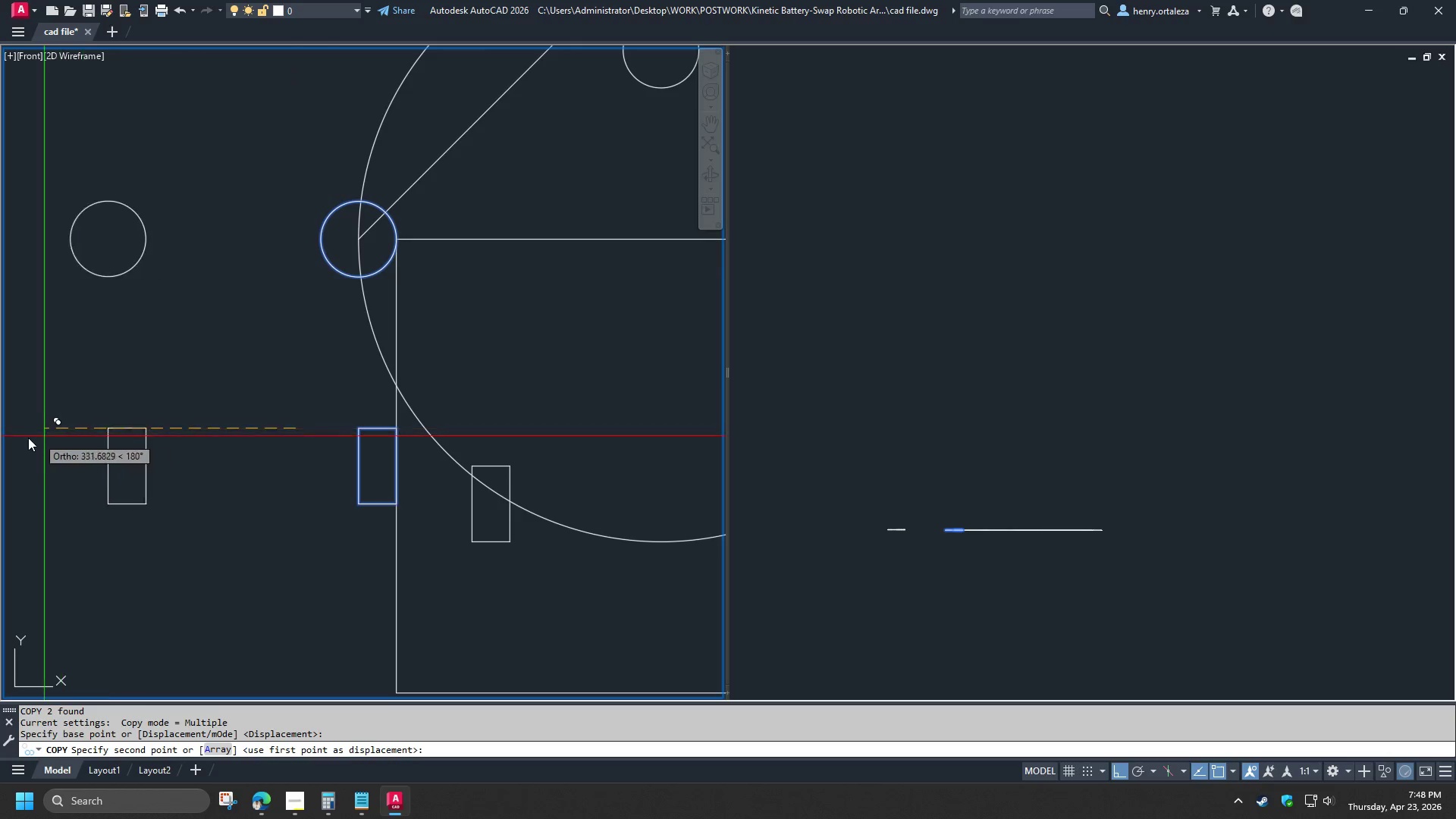 
double_click([28, 438])
 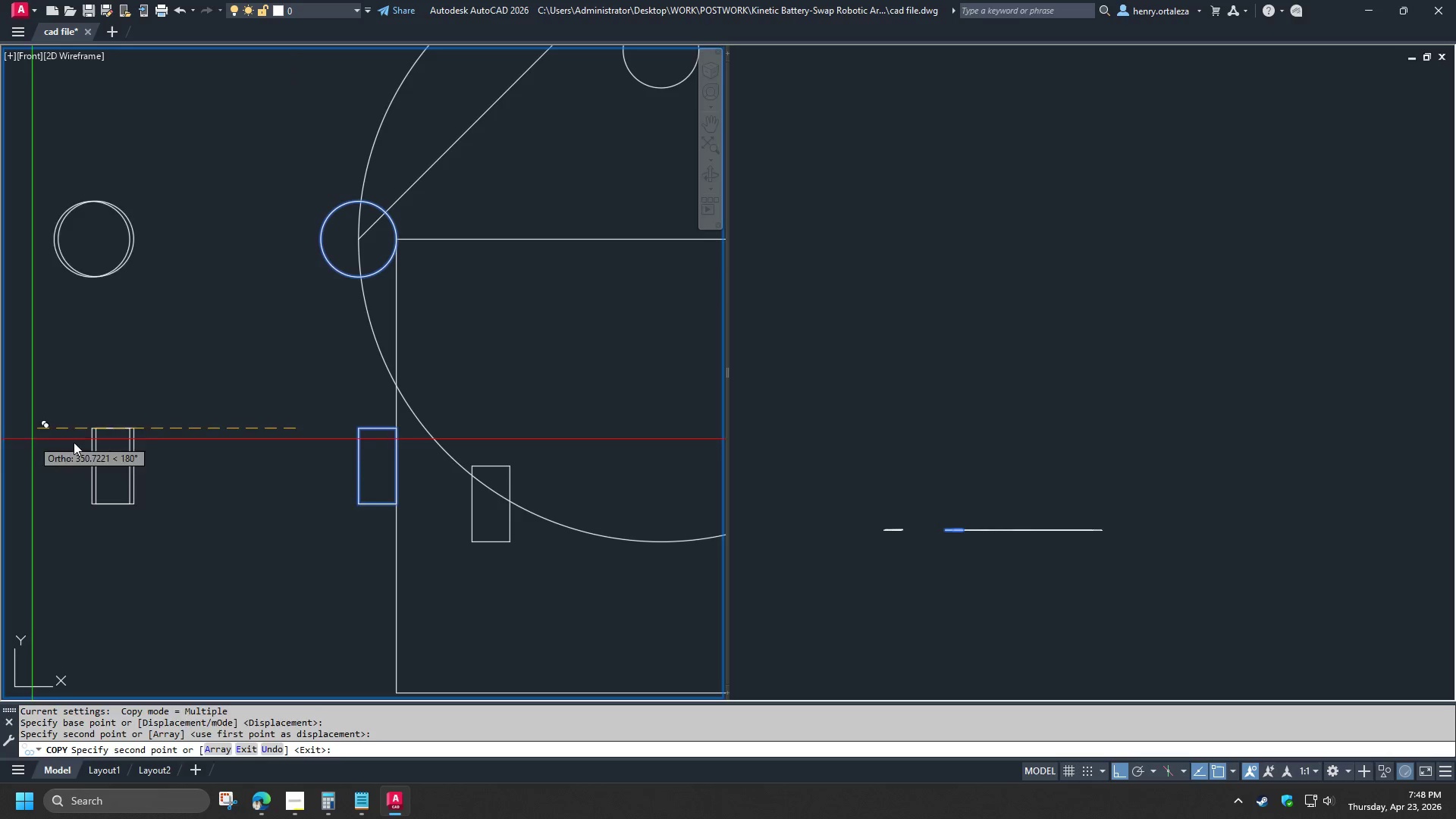 
key(Space)
 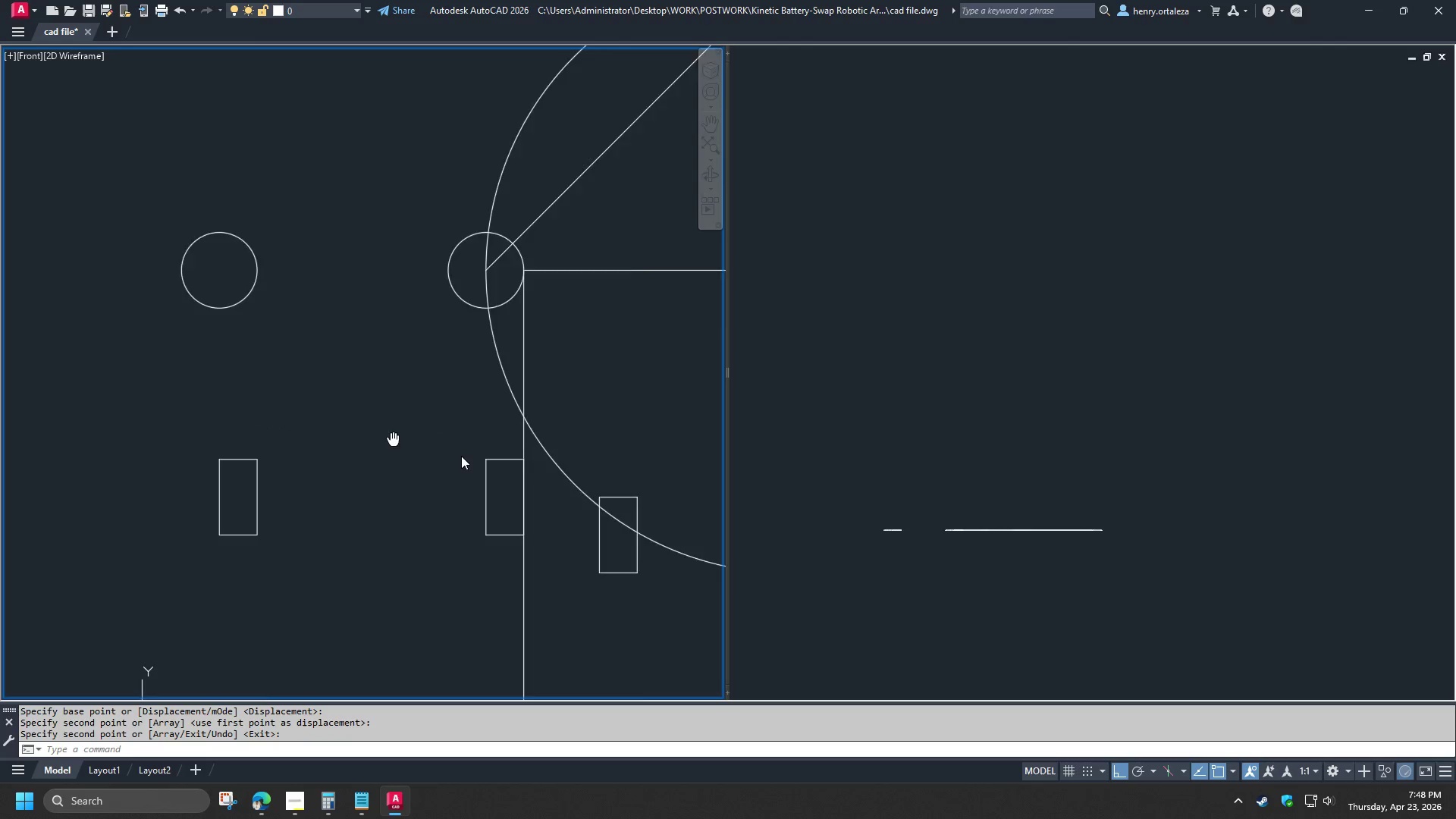 
scroll: coordinate [371, 469], scroll_direction: up, amount: 1.0
 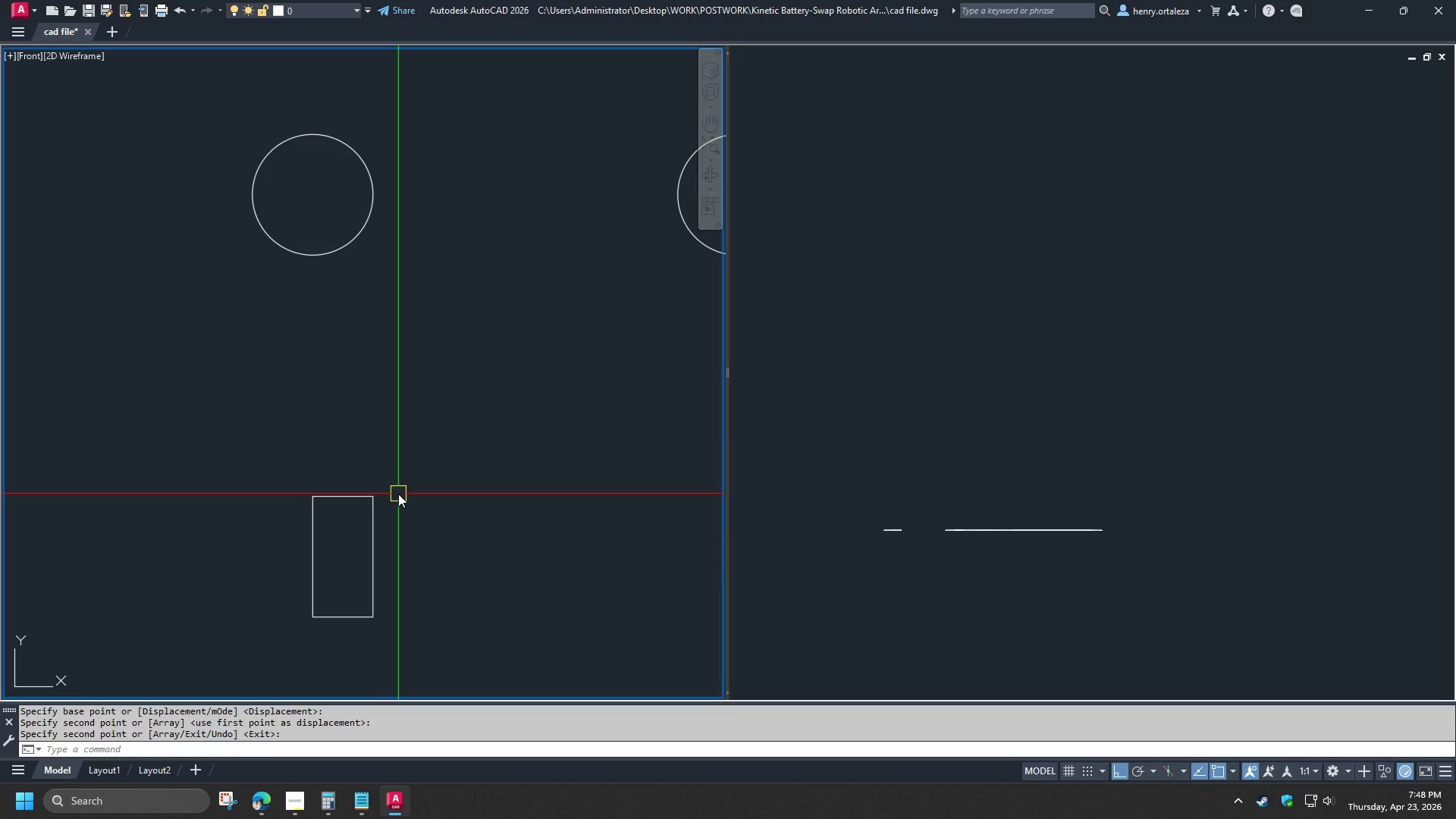 
scroll: coordinate [400, 488], scroll_direction: none, amount: 0.0
 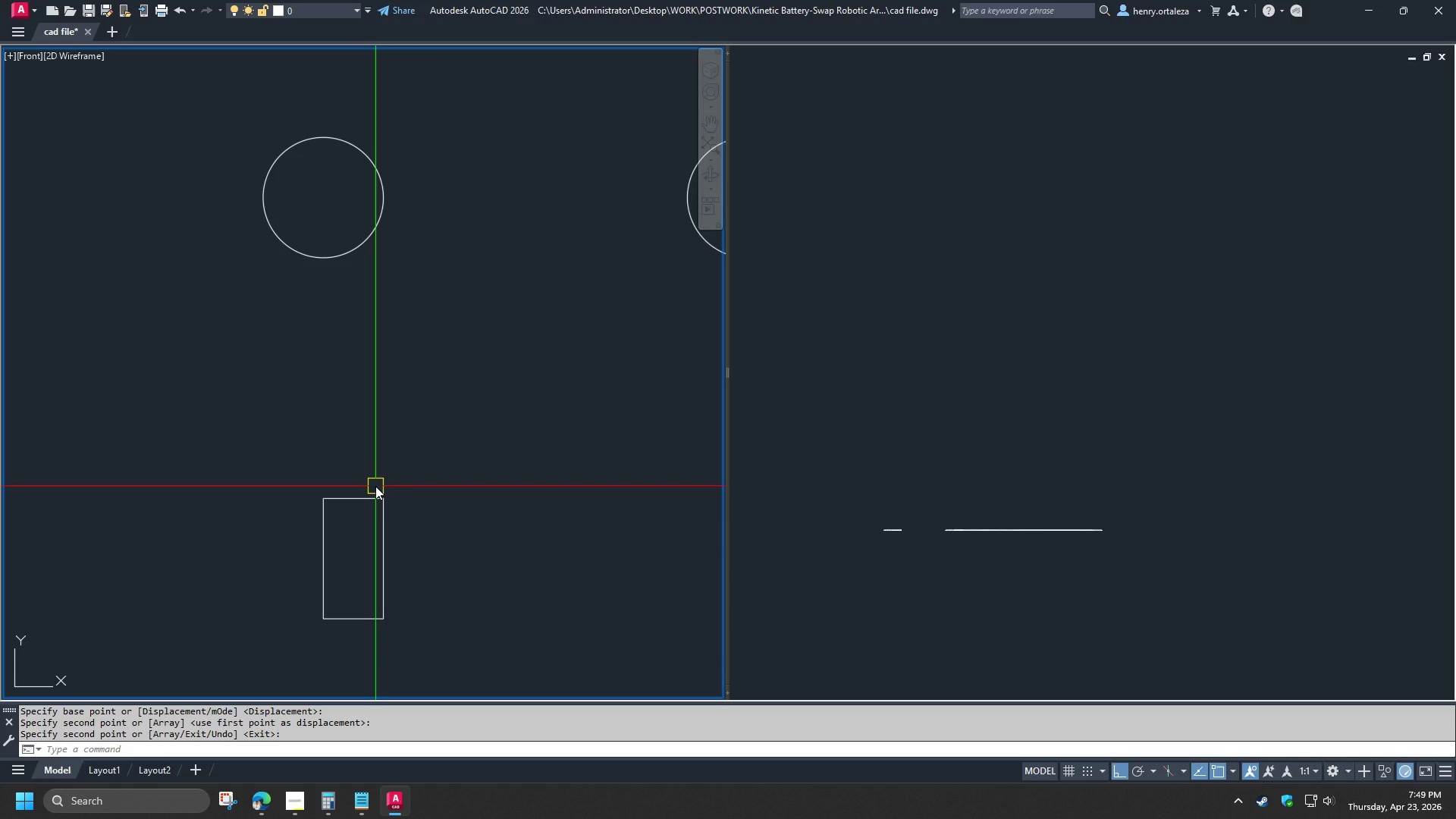 
key(C)
 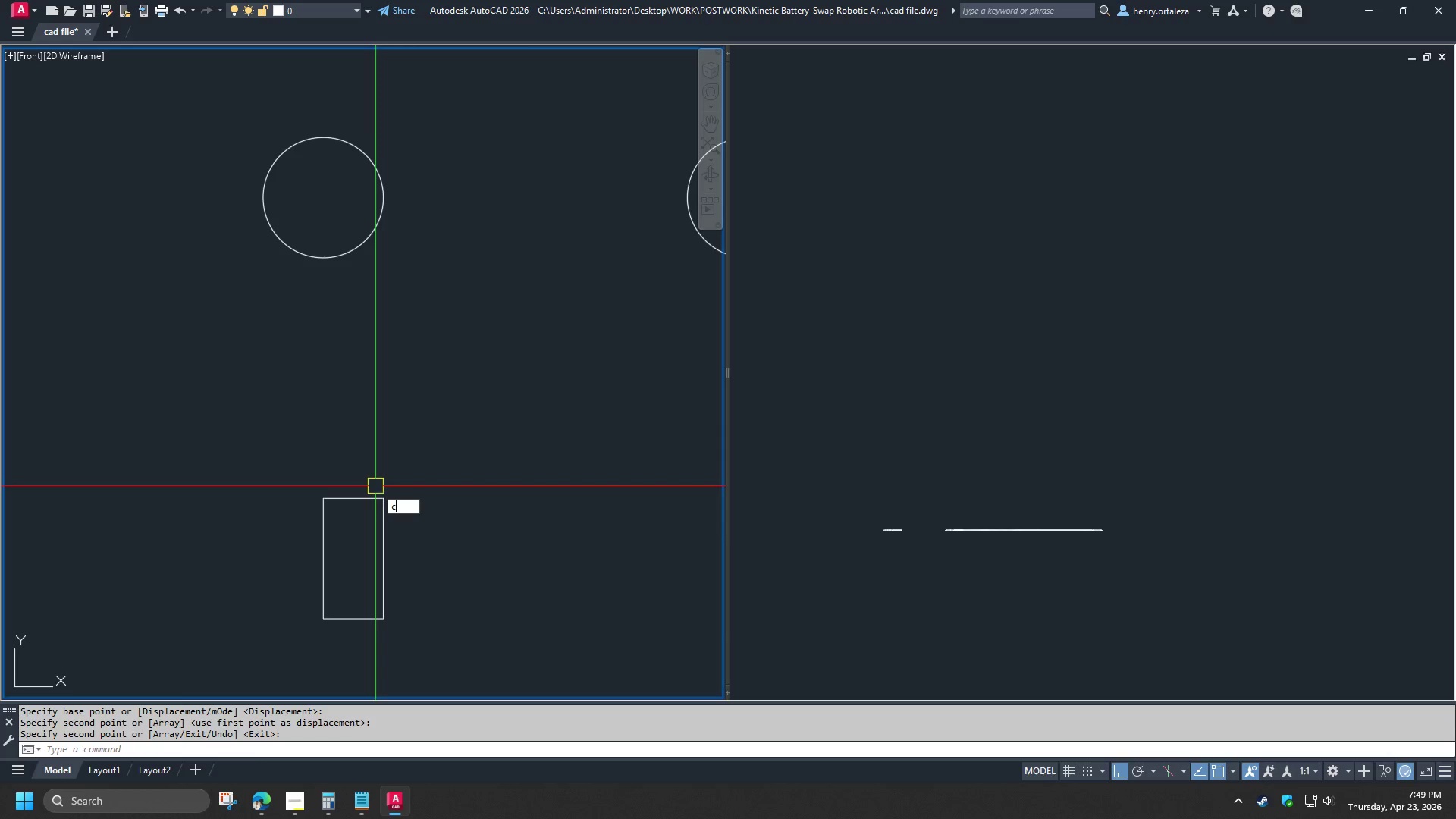 
key(Space)
 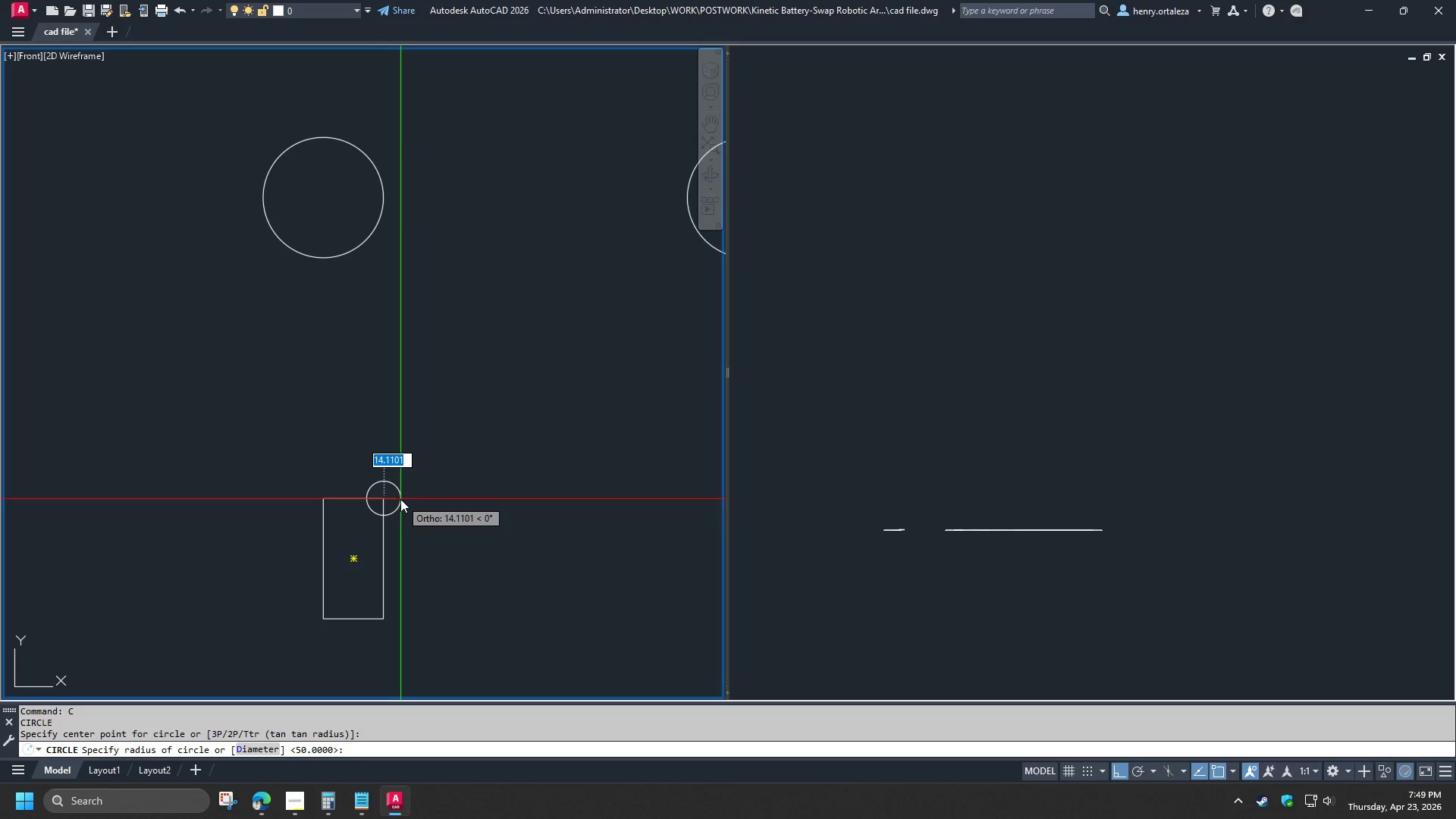 
wait(5.55)
 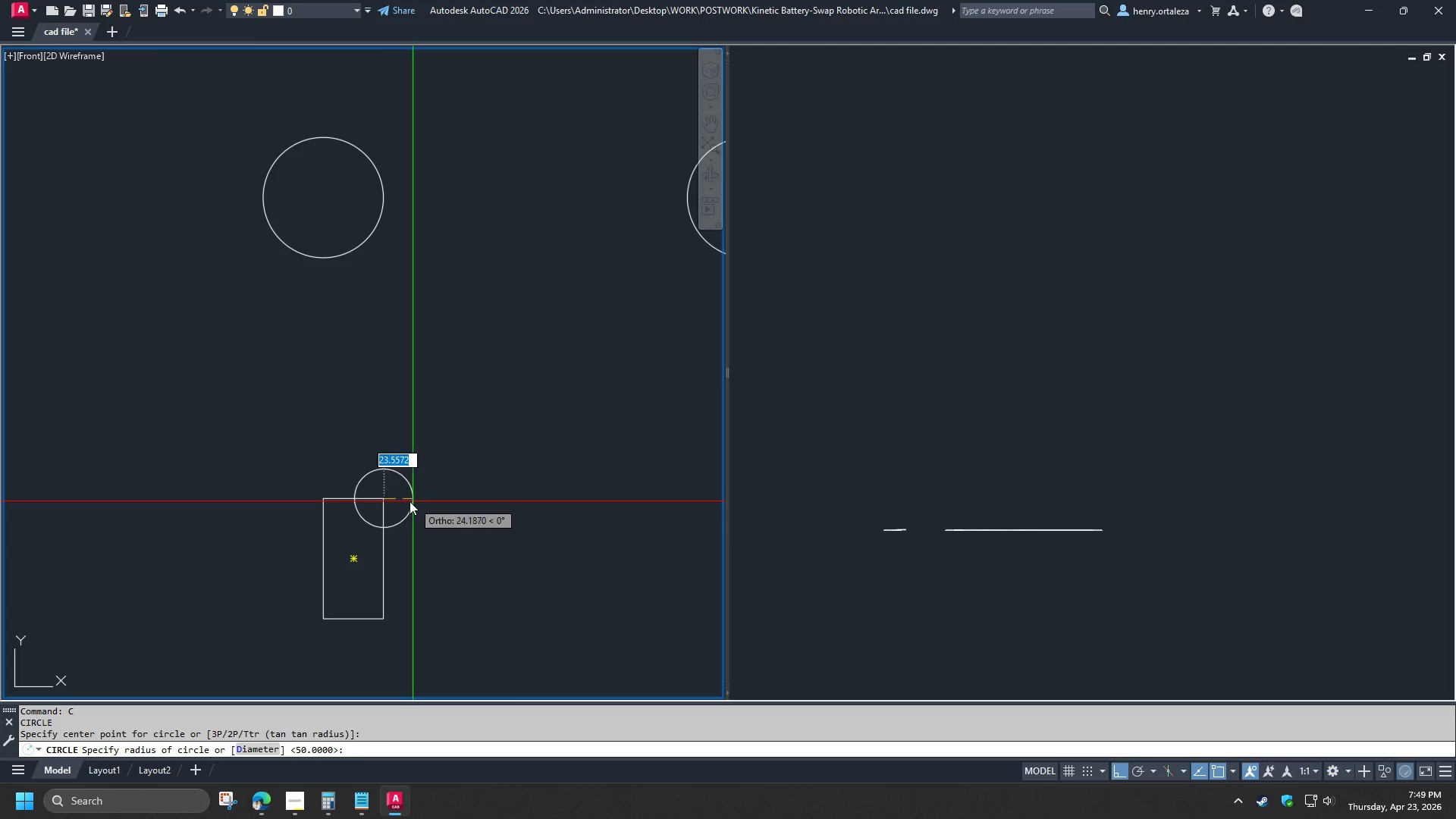 
key(Numpad1)
 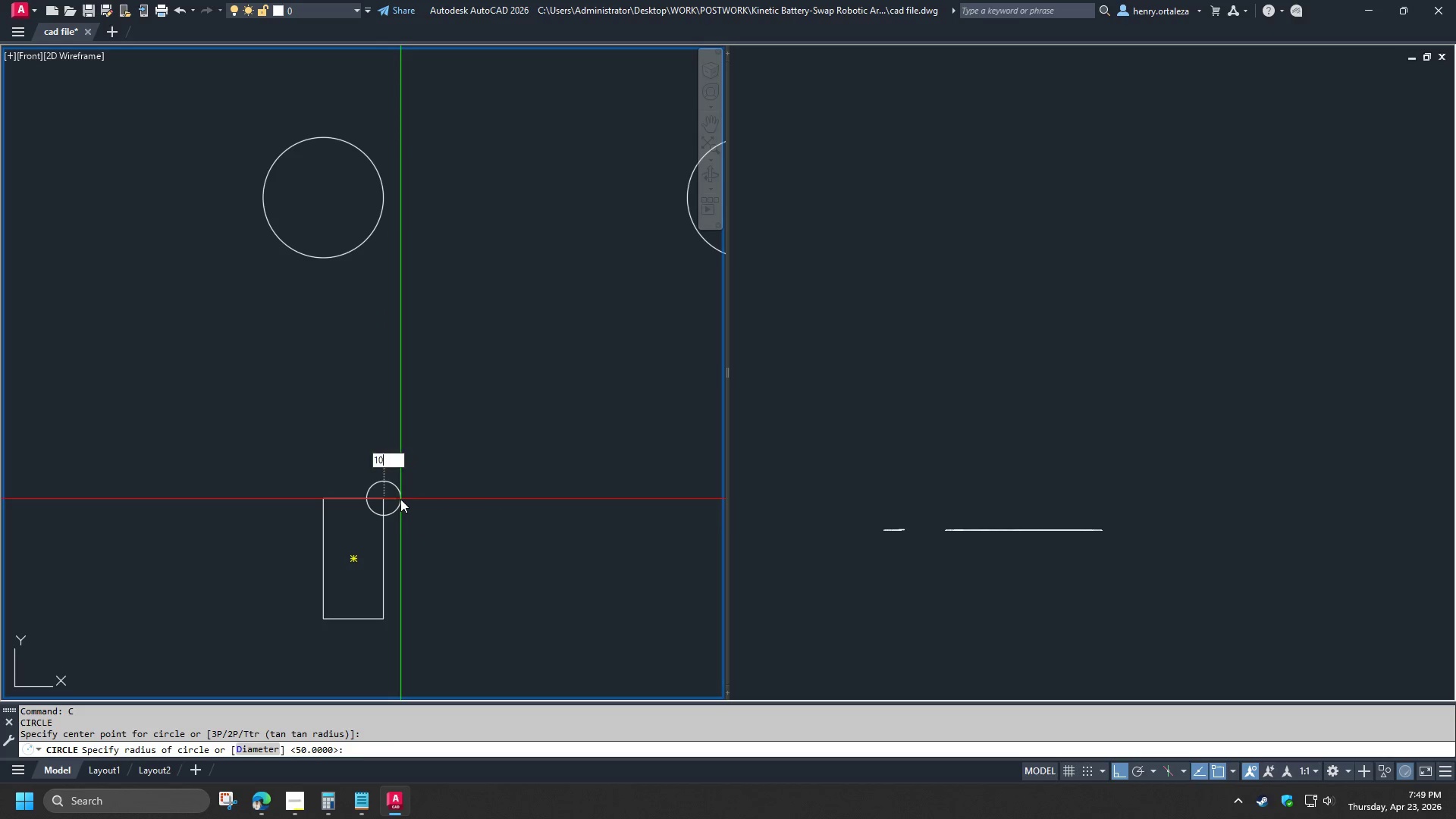 
key(Numpad0)
 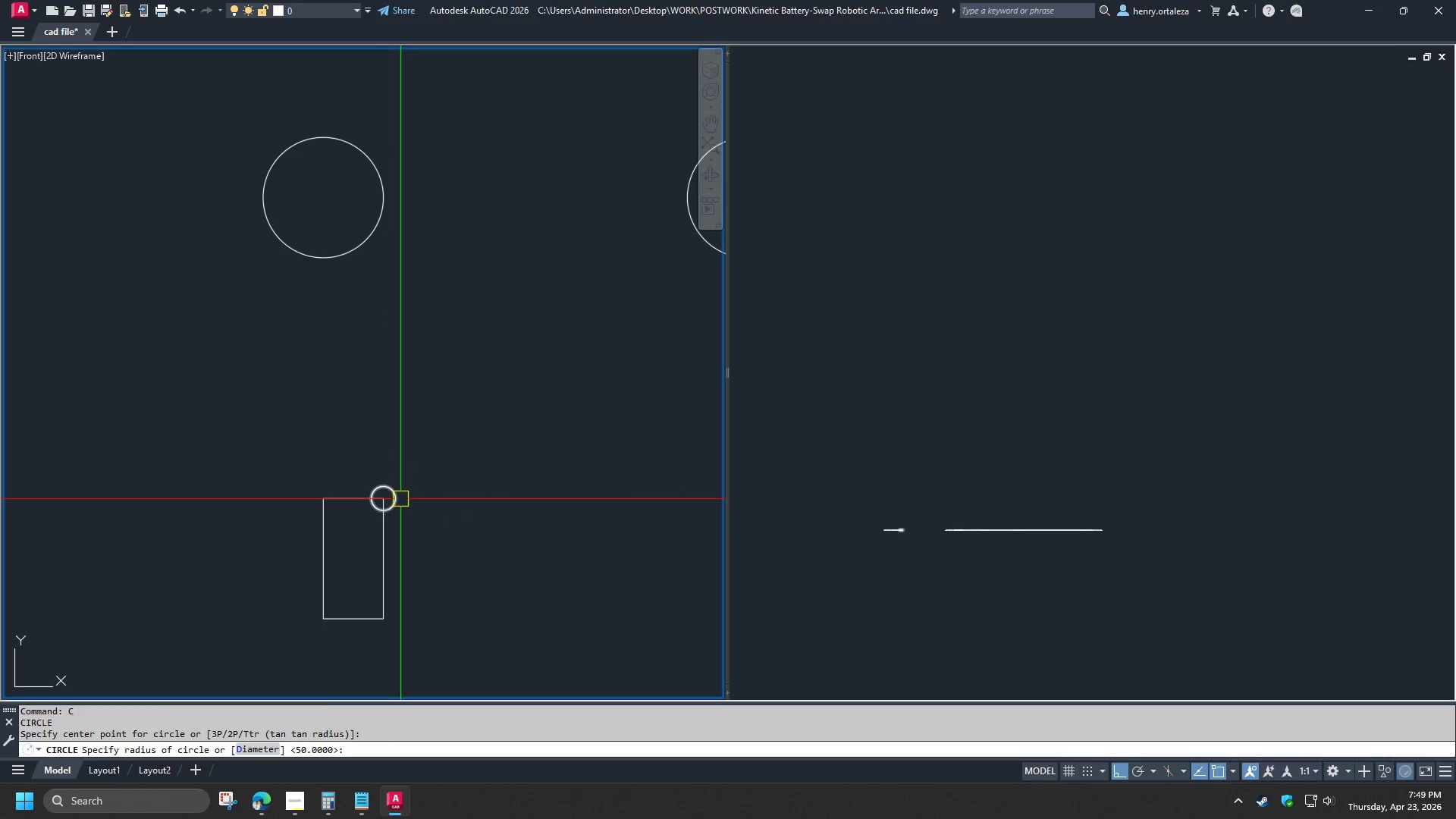 
key(NumpadEnter)
 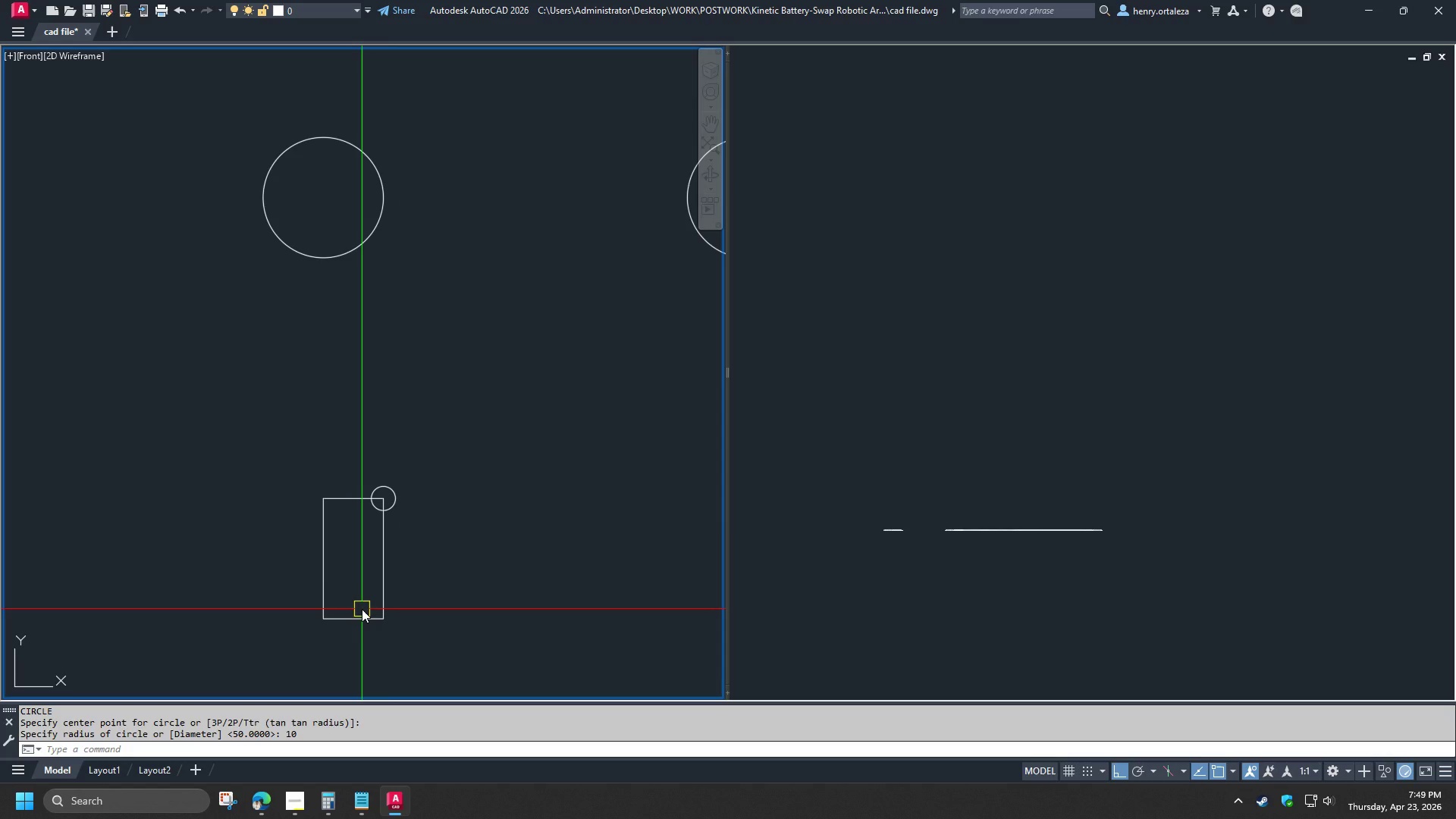 
wait(14.5)
 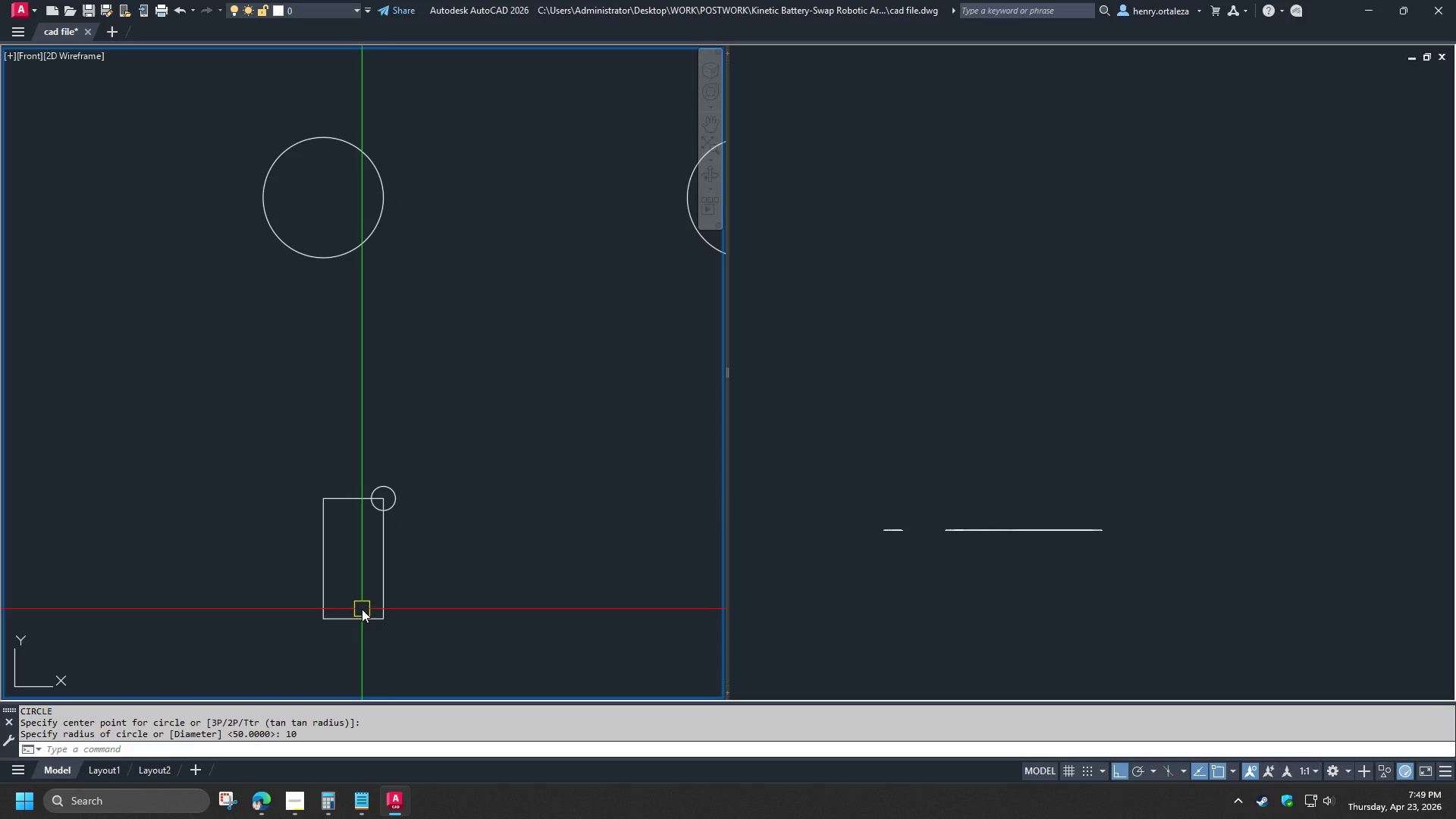 
key(C)
 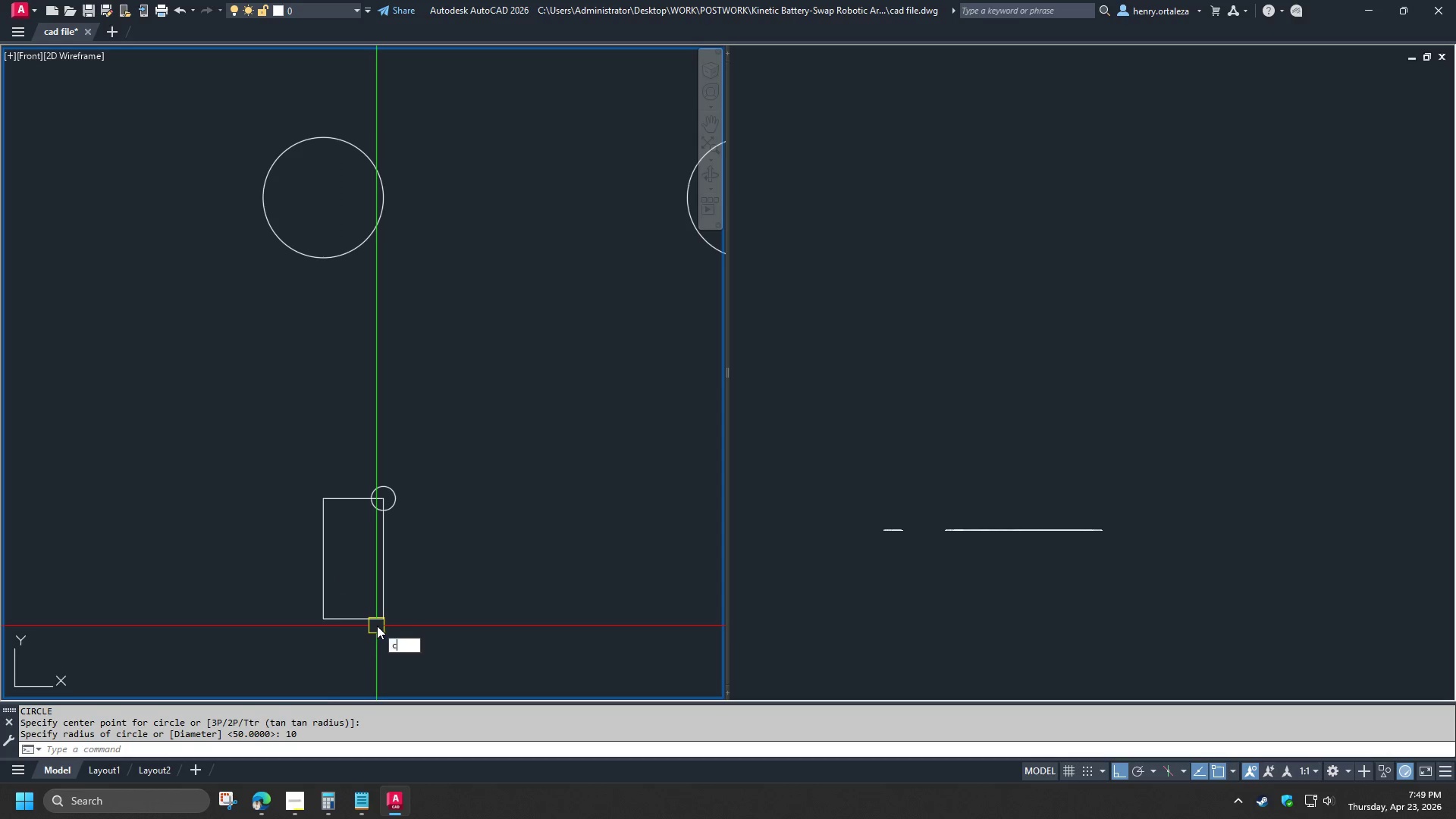 
key(Space)
 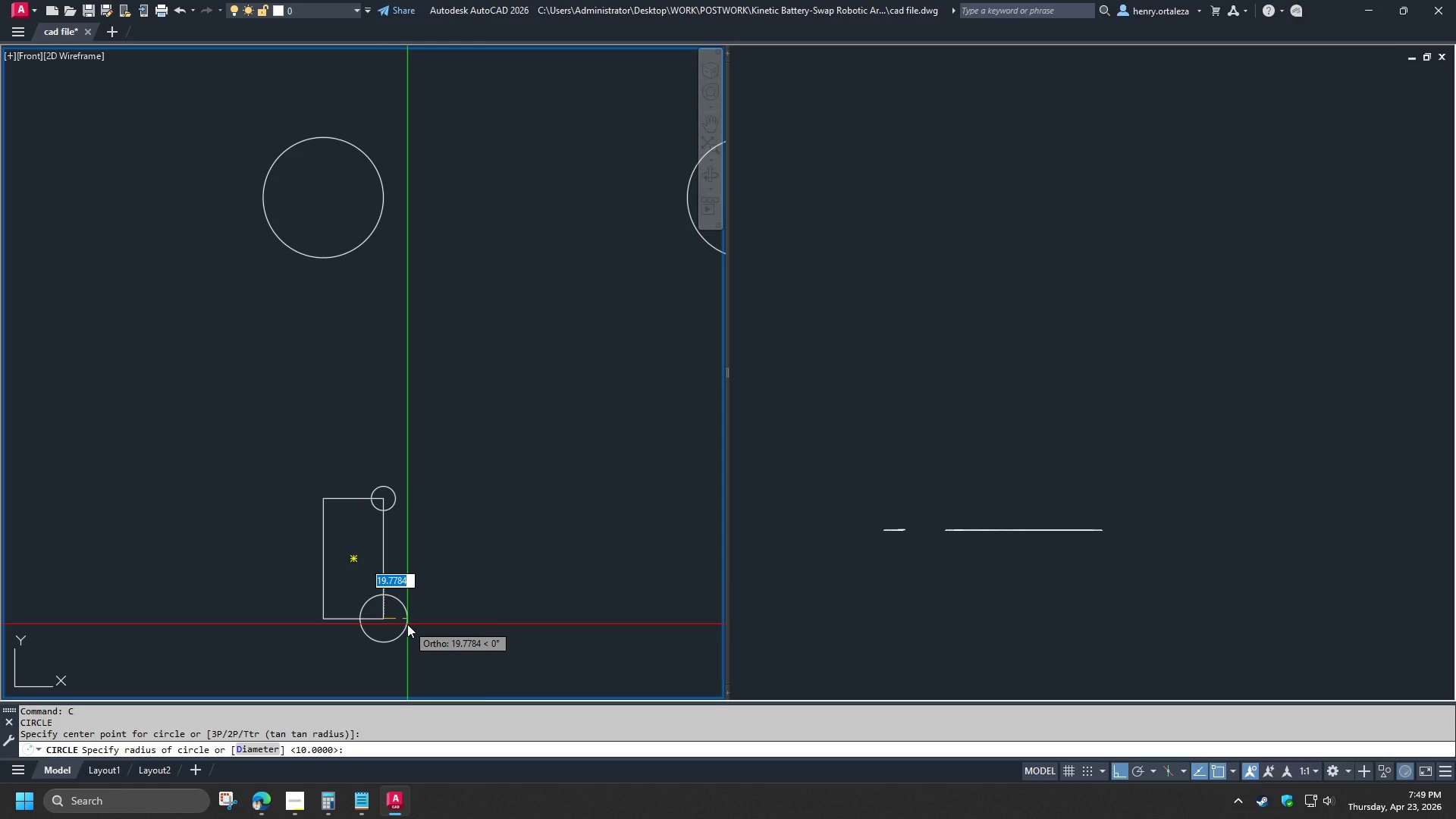 
wait(5.72)
 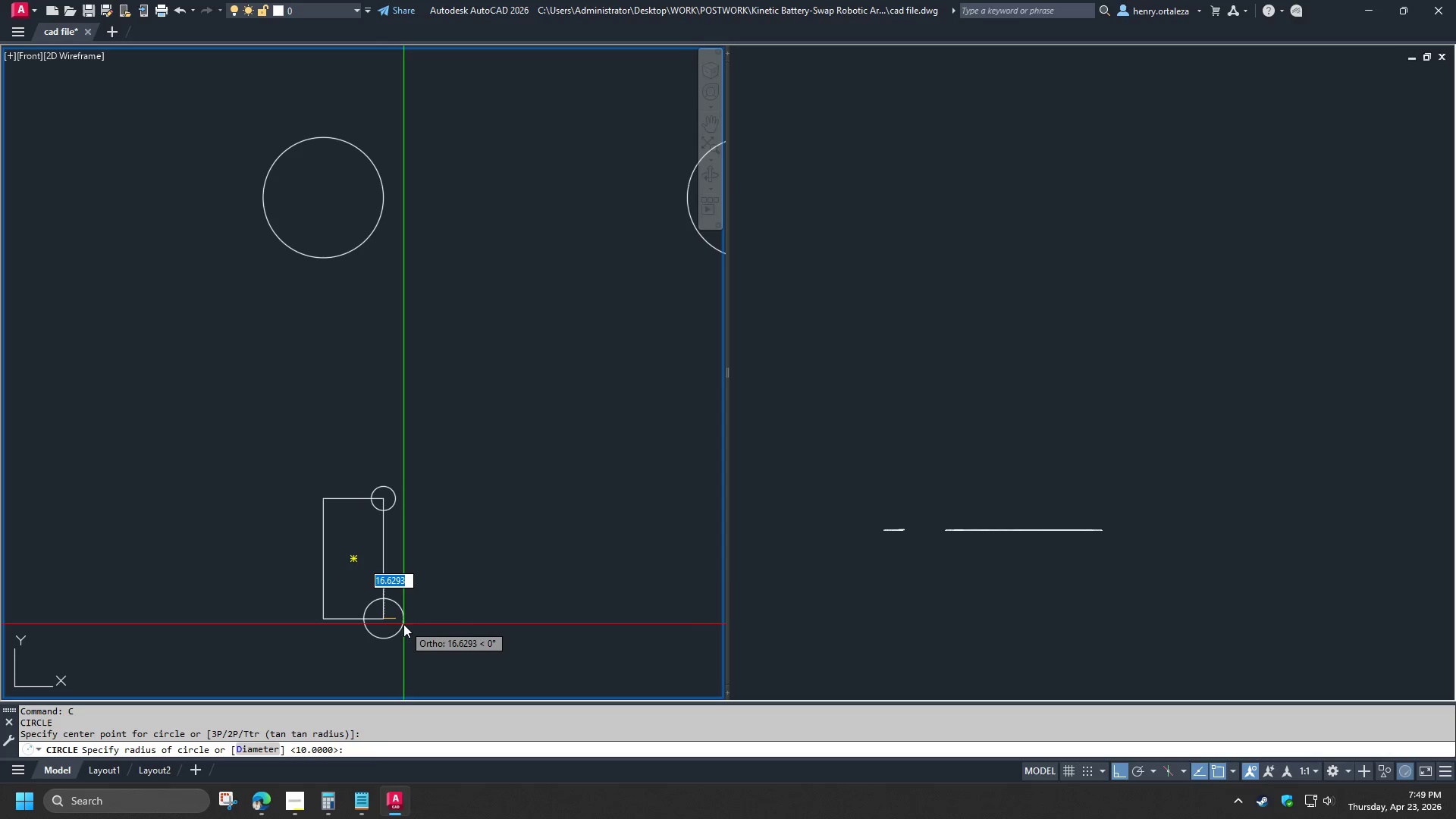 
key(Numpad2)
 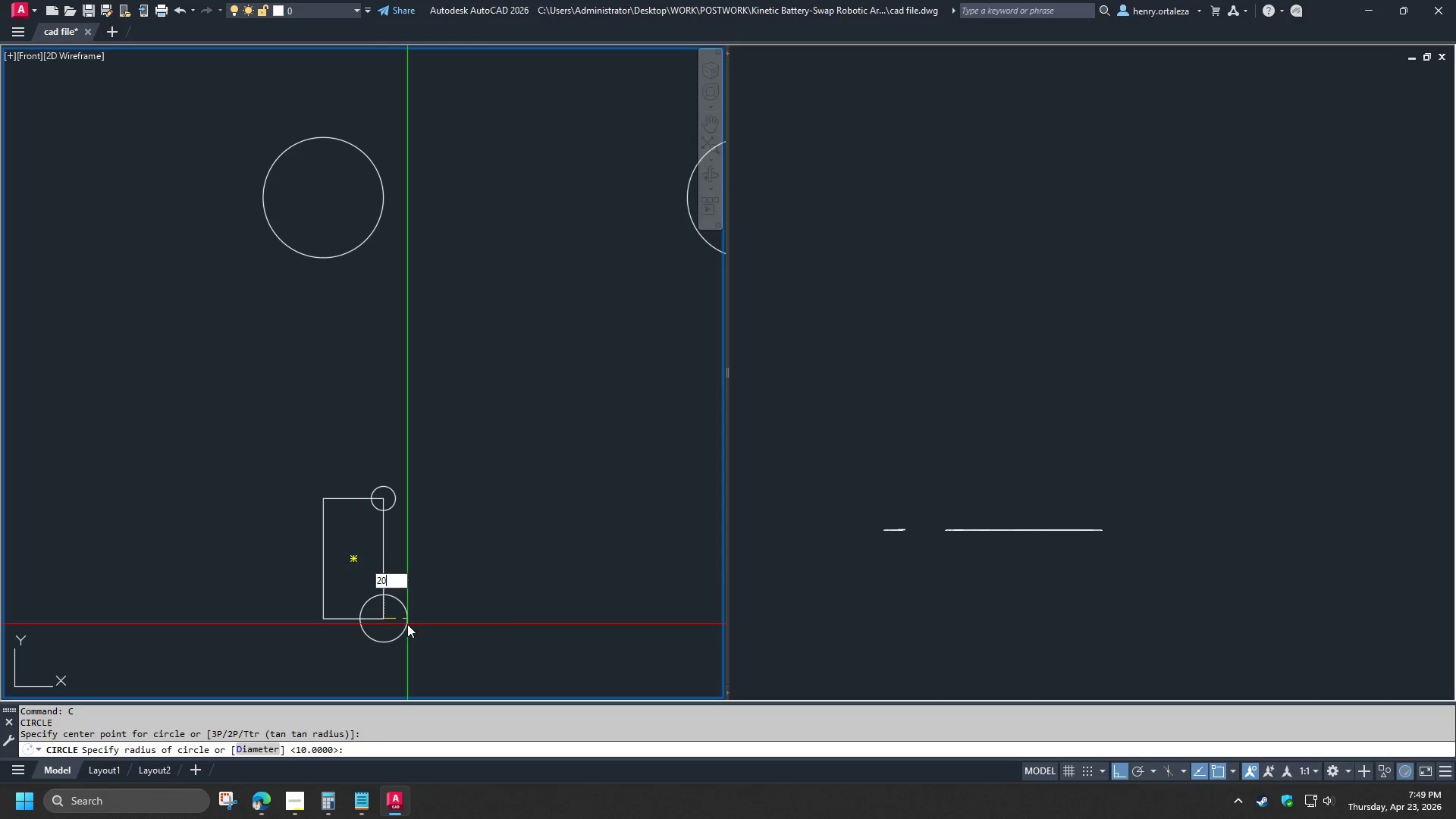 
key(Numpad0)
 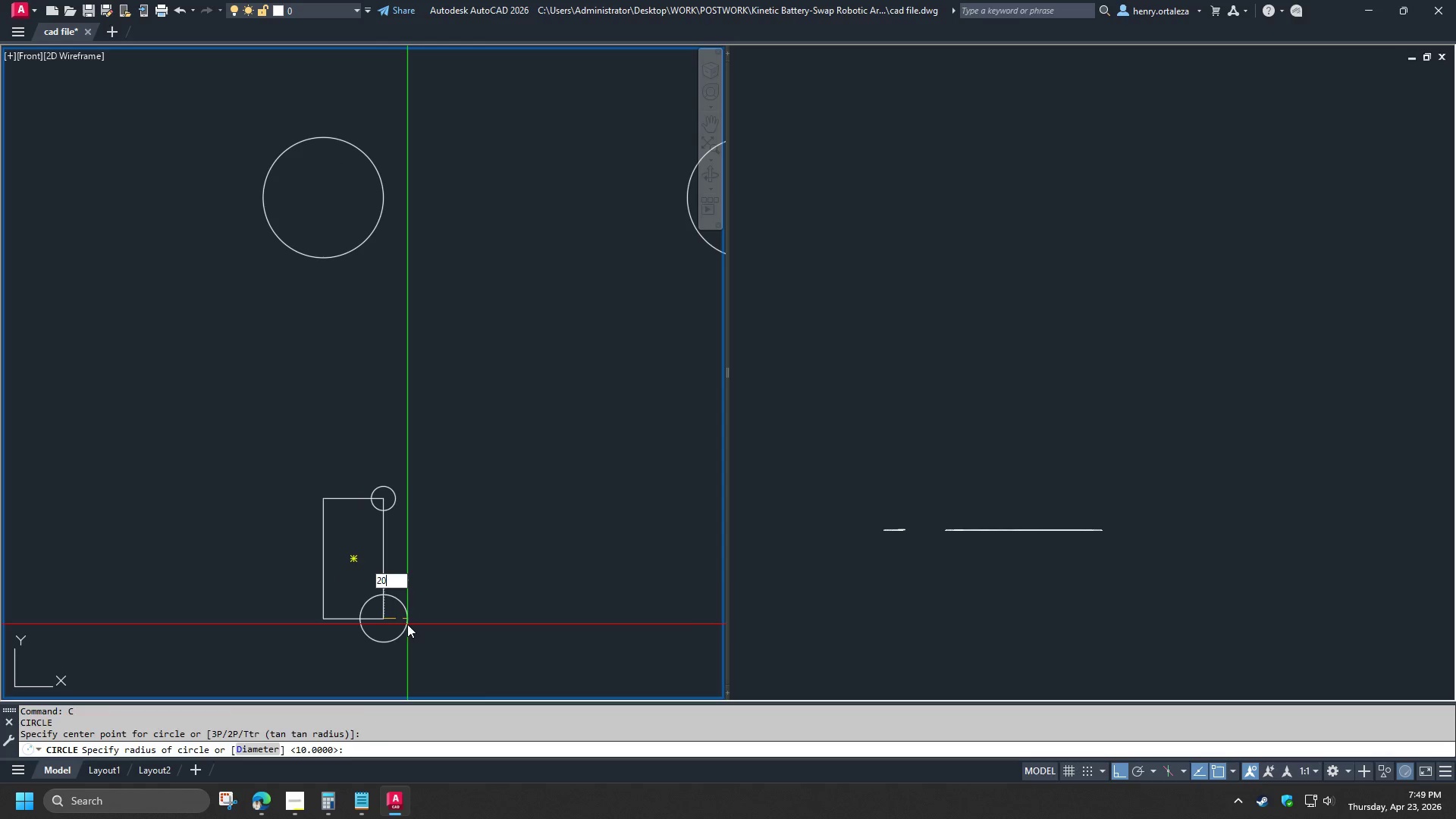 
key(NumpadEnter)
 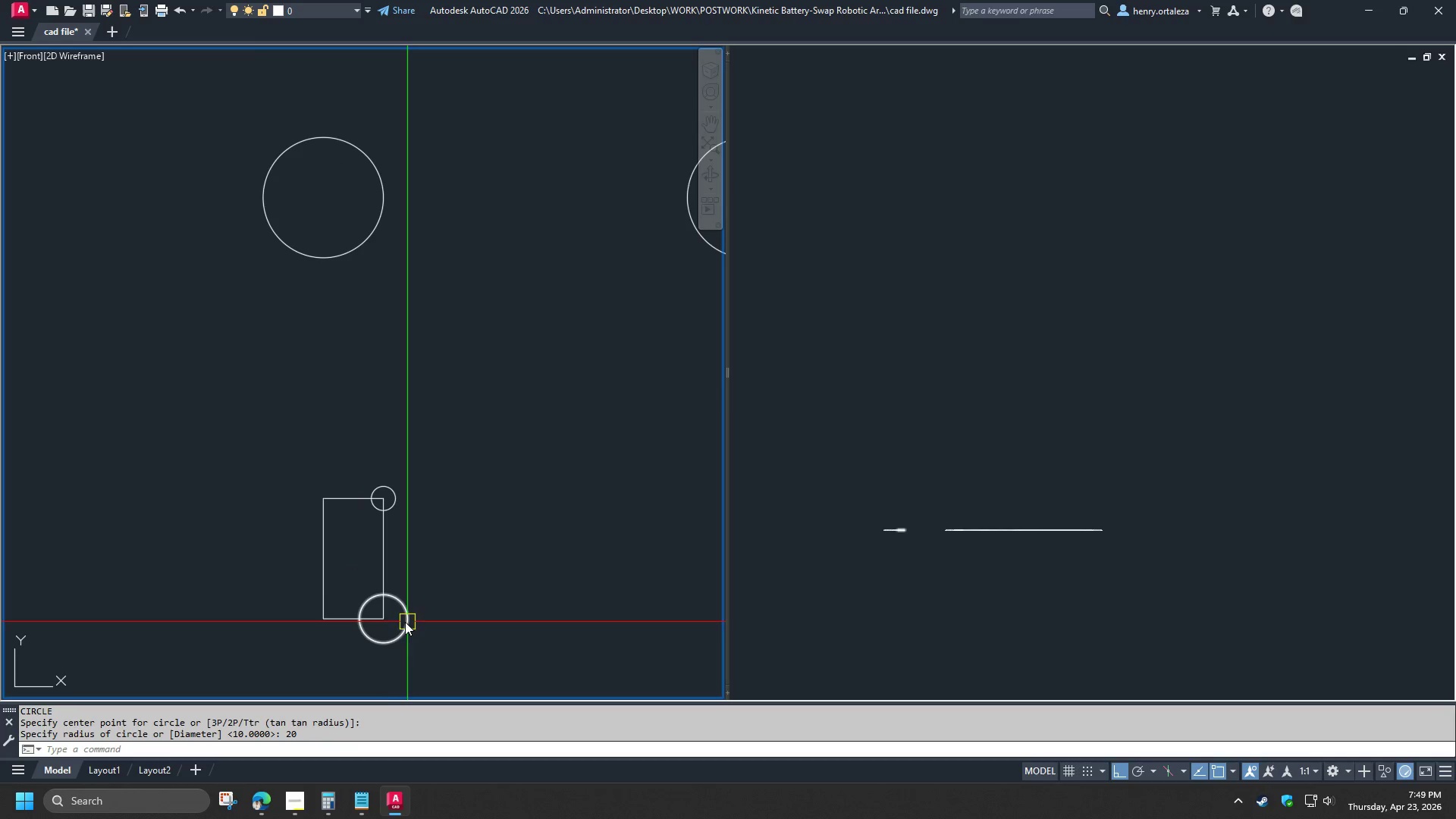 
scroll: coordinate [361, 576], scroll_direction: up, amount: 1.0
 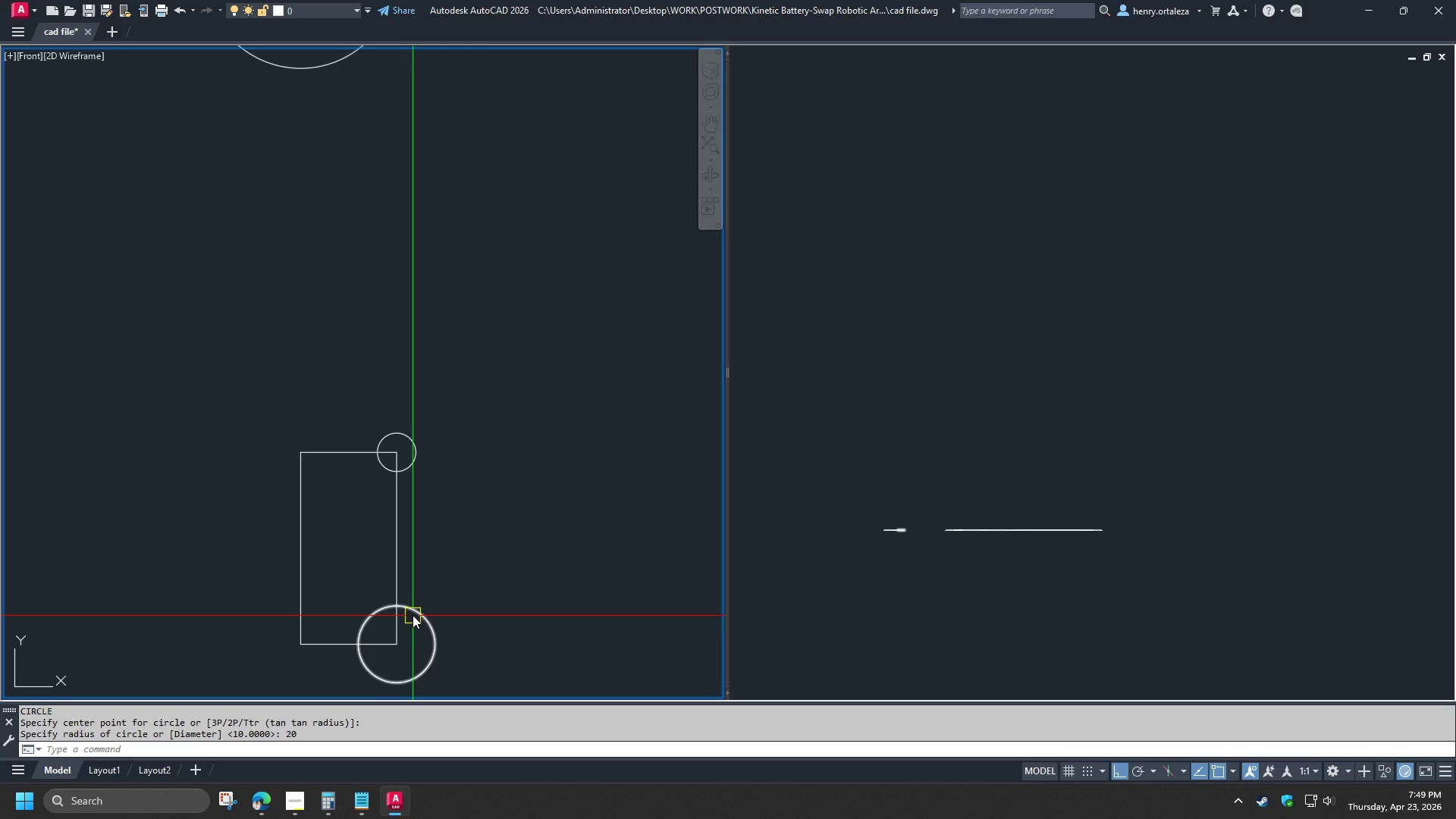 
left_click([413, 615])
 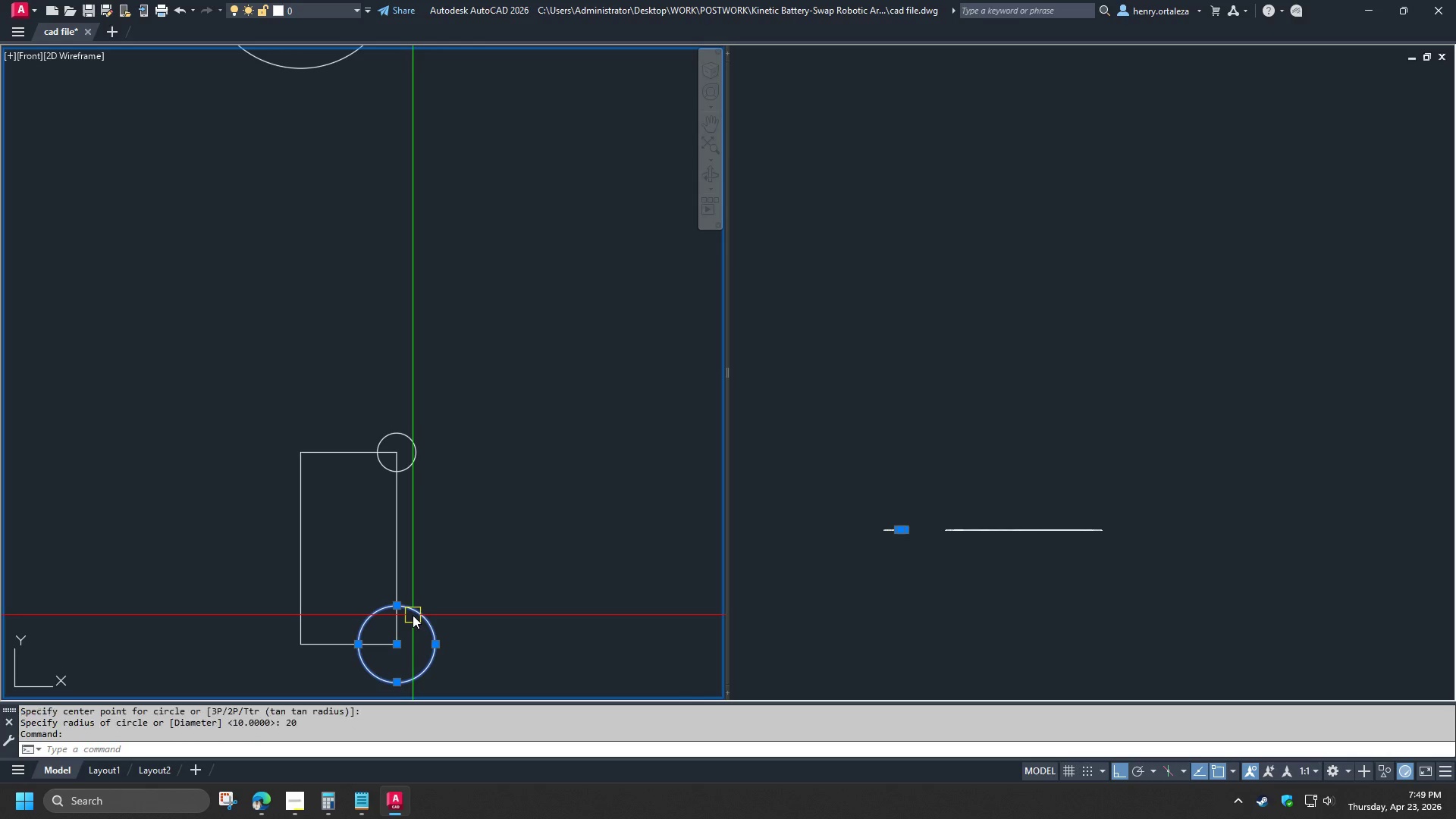 
key(E)
 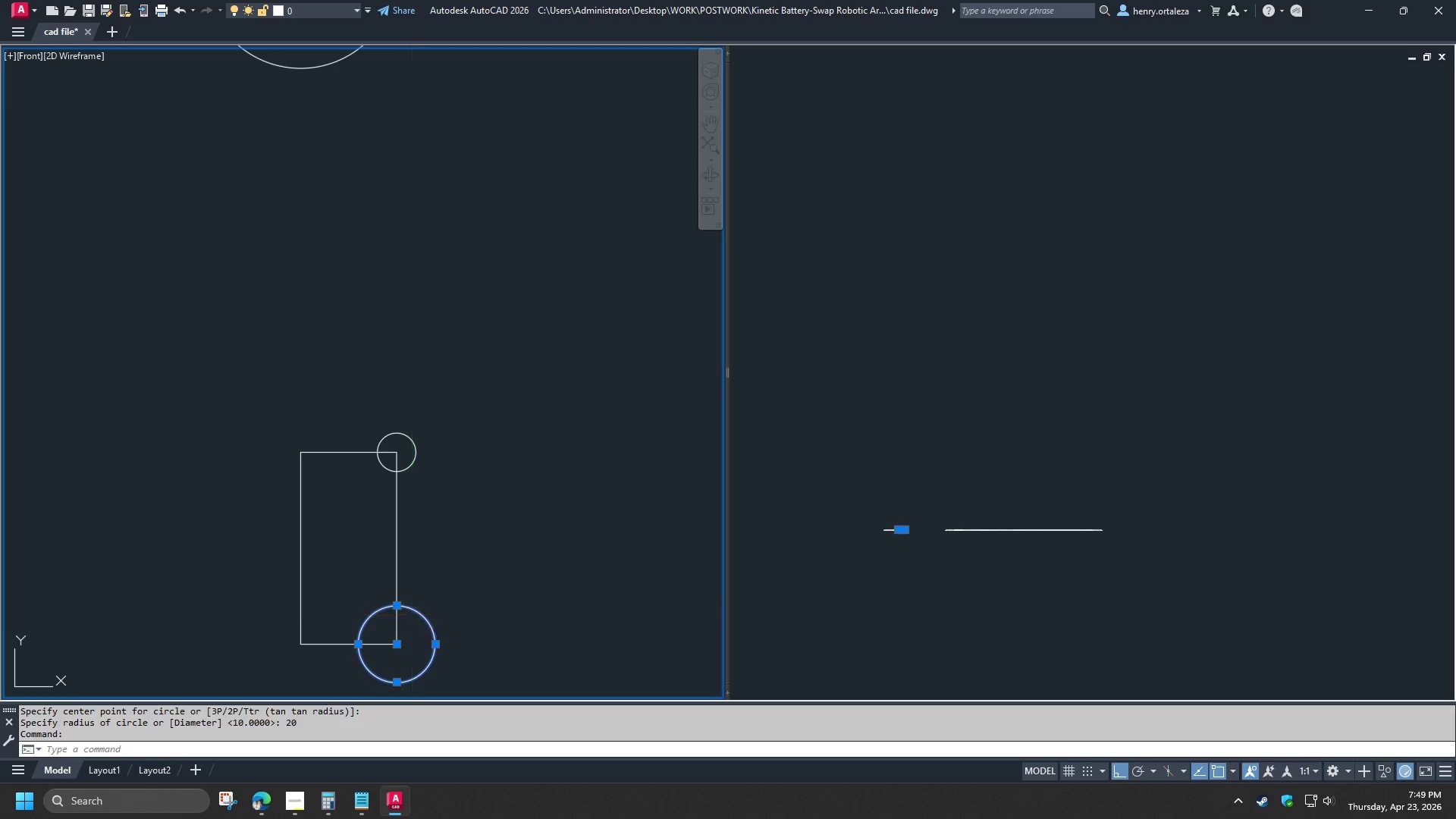 
key(Space)
 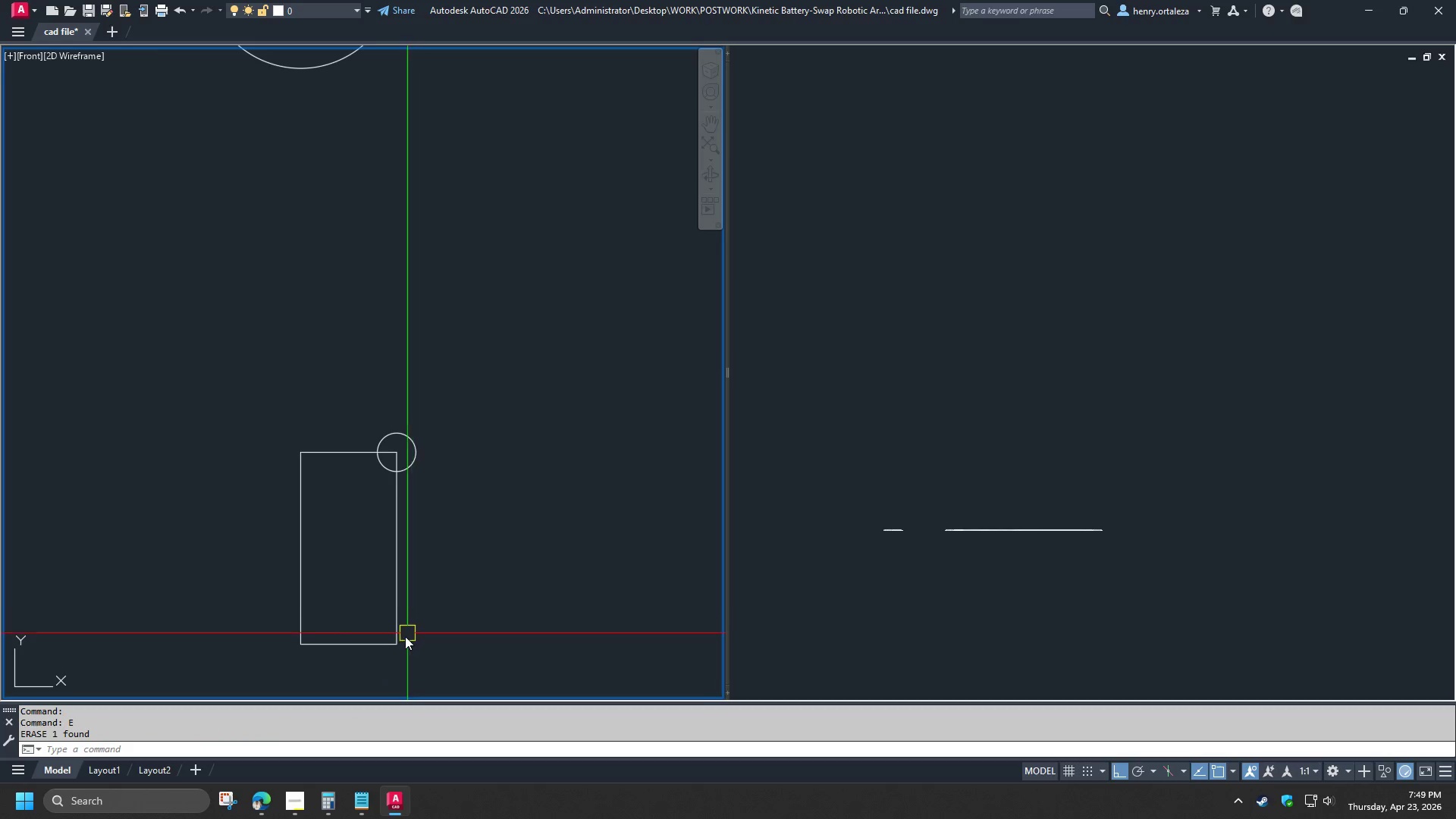 
key(C)
 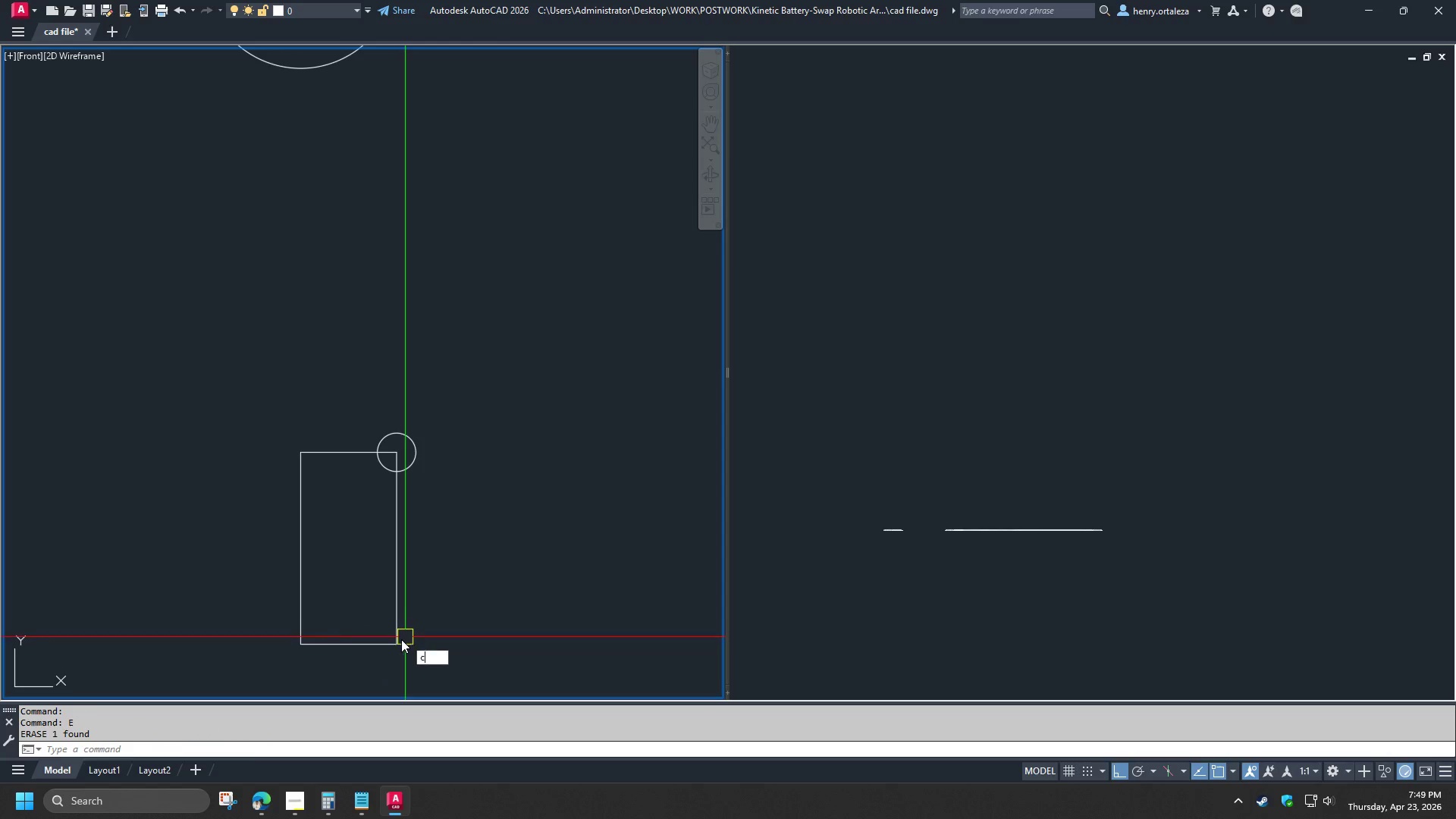 
key(Space)
 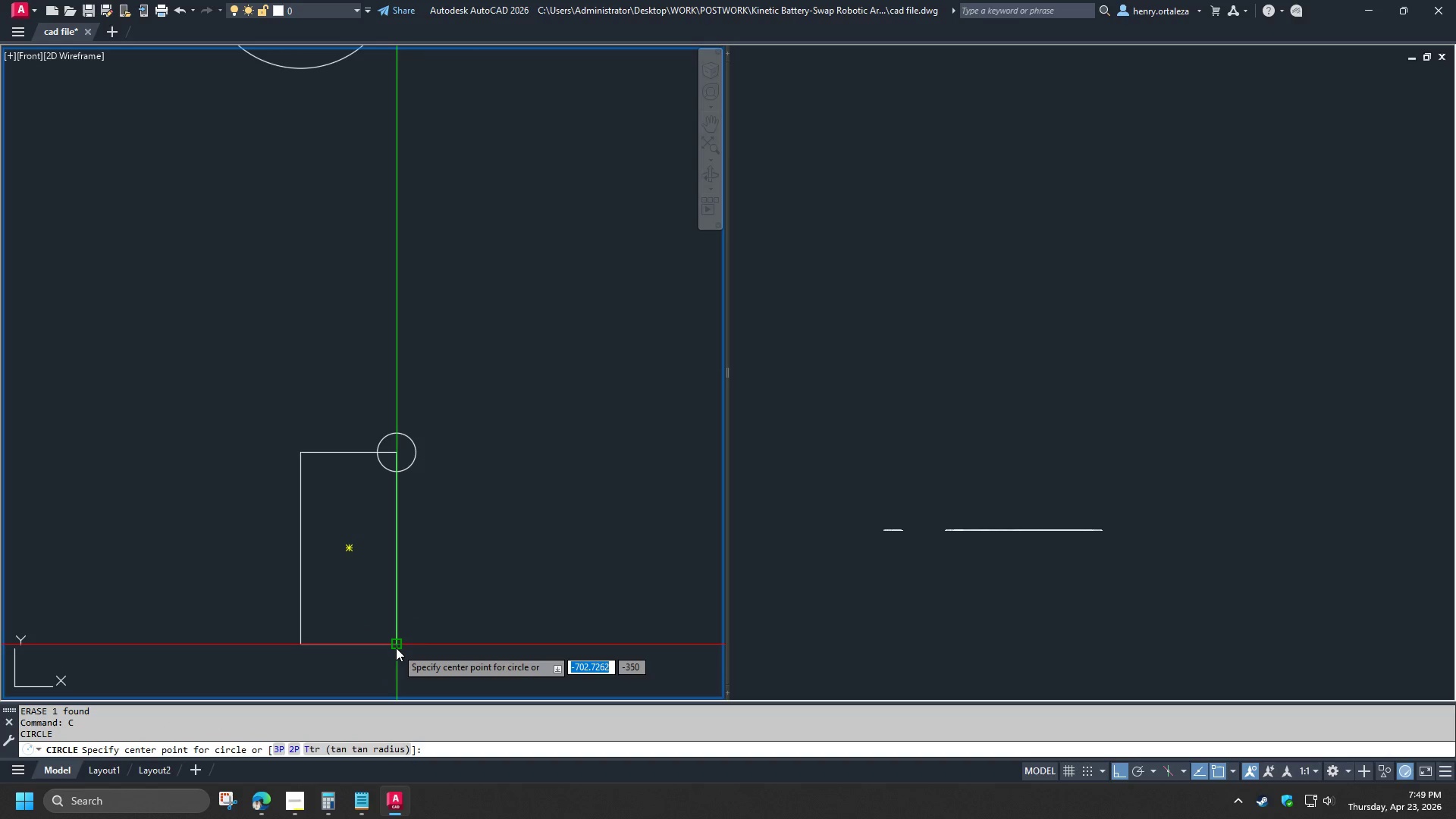 
left_click([396, 648])
 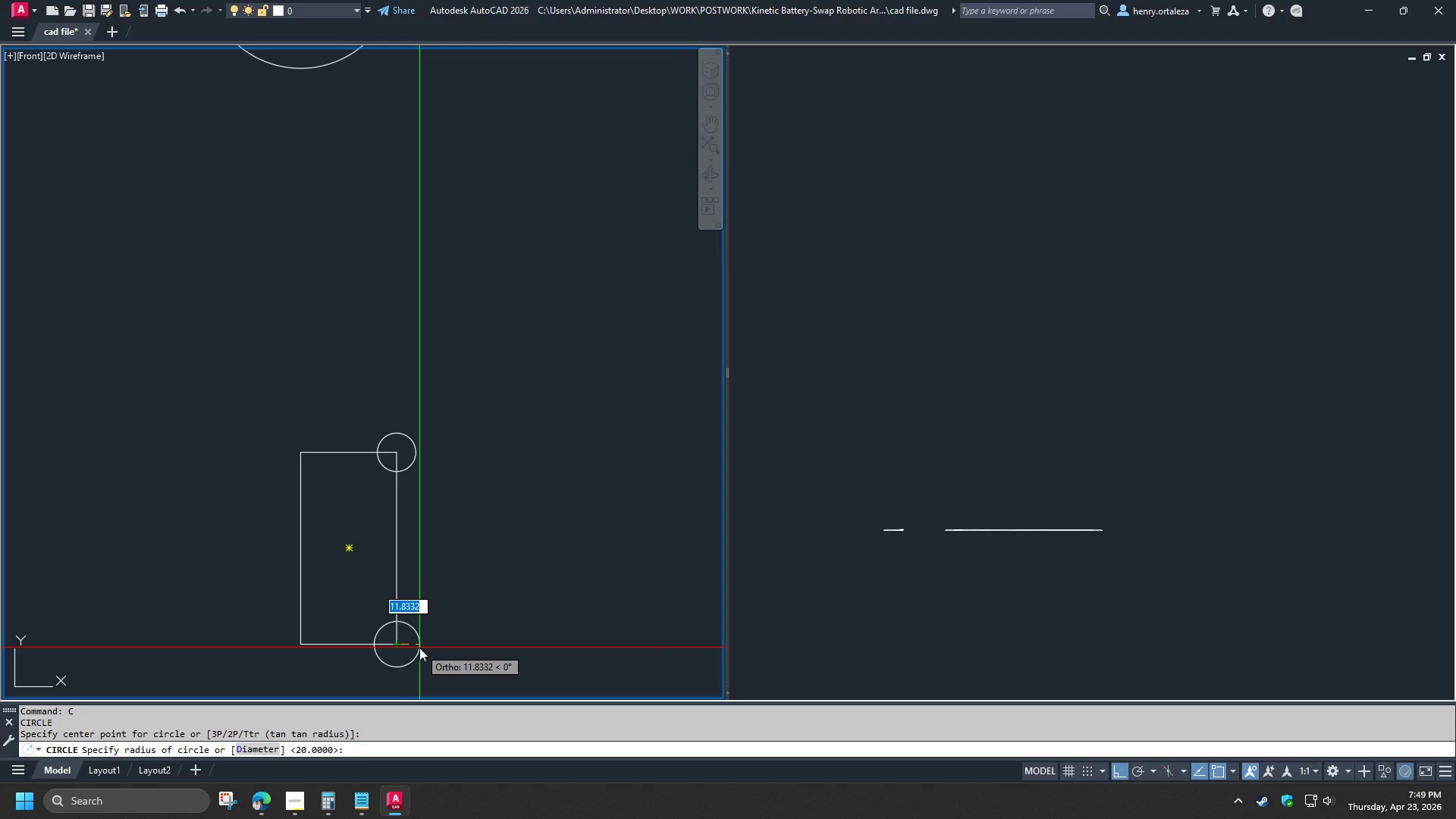 
key(Numpad1)
 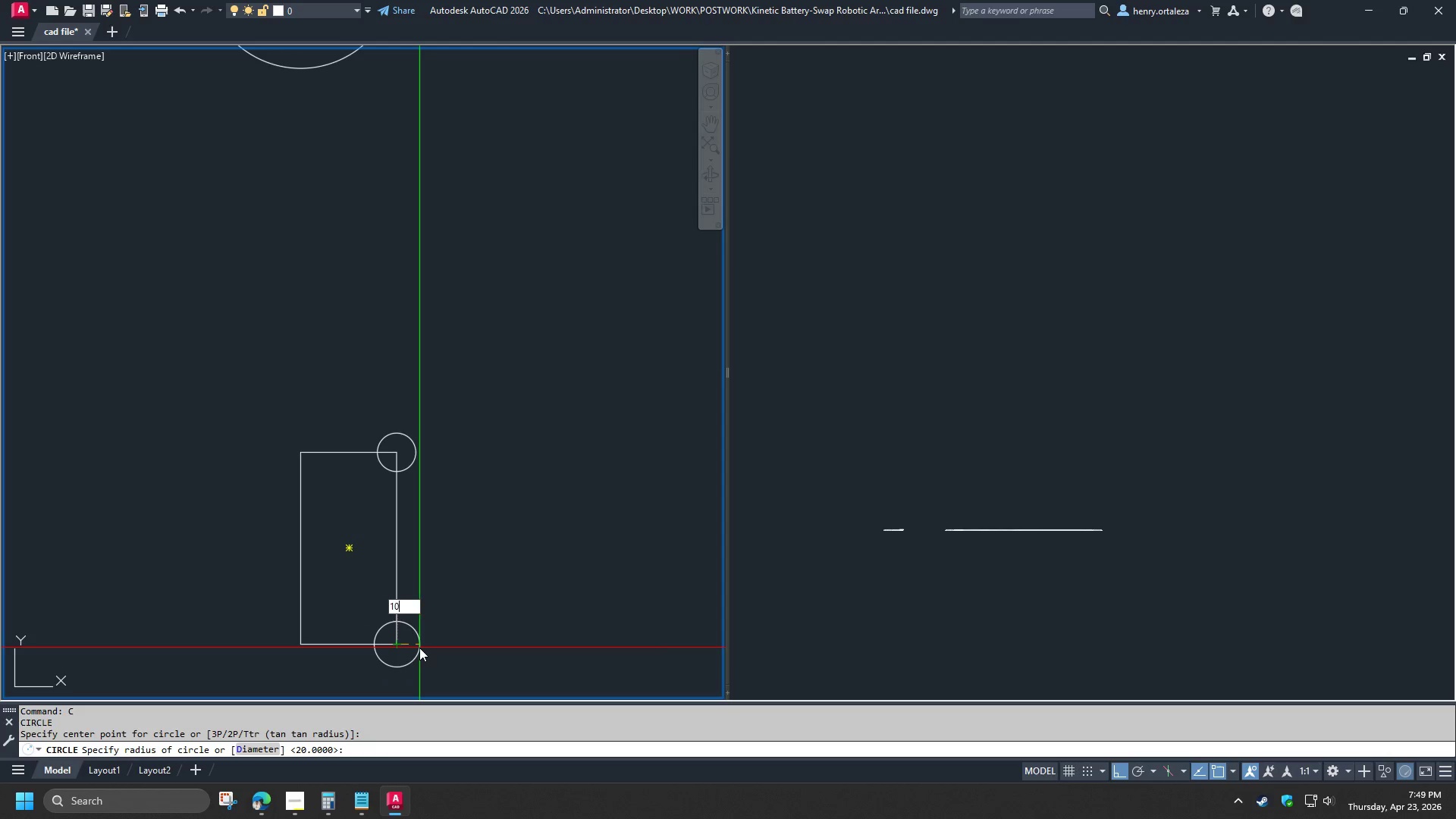 
key(Numpad0)
 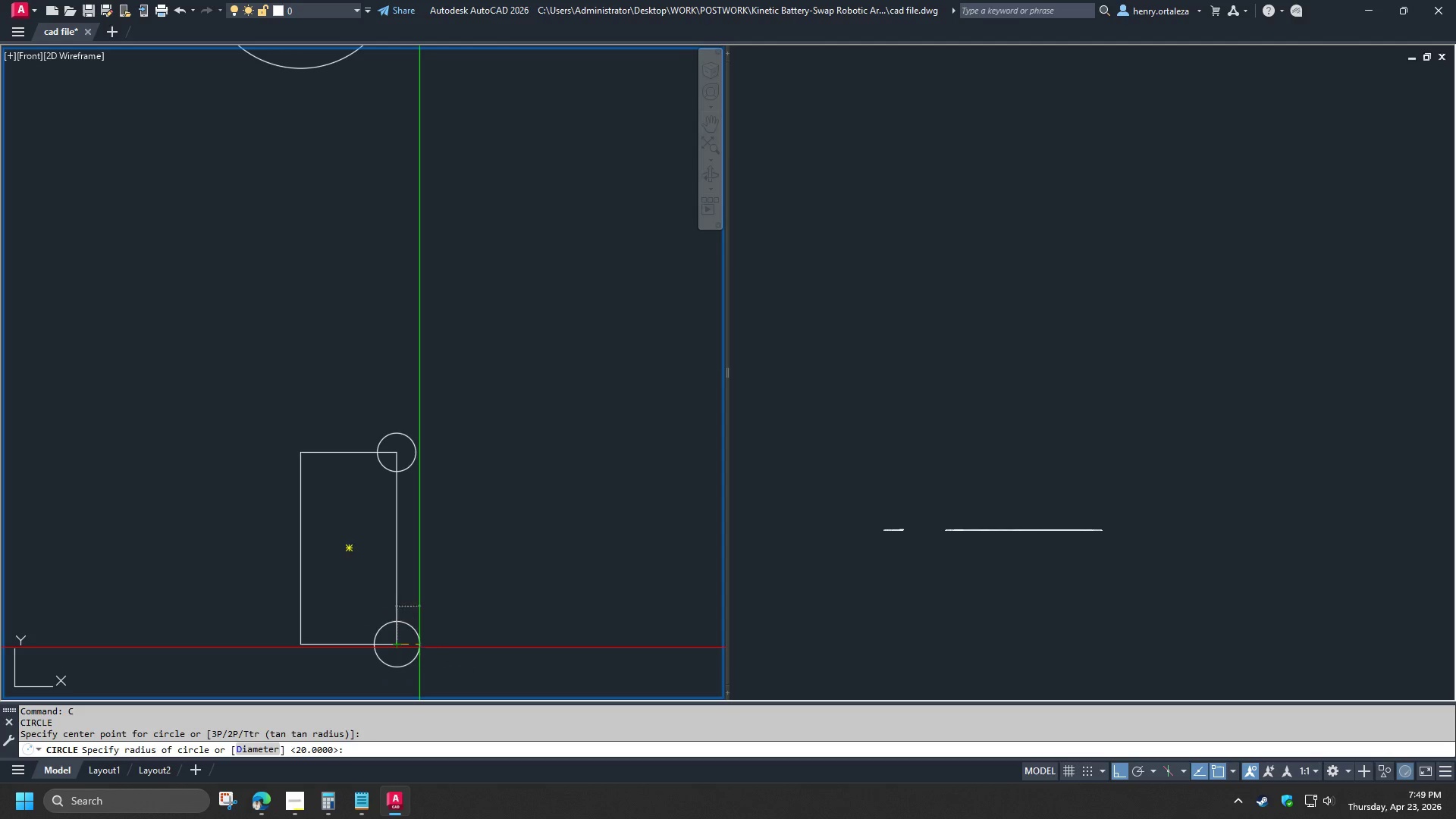 
key(NumpadEnter)
 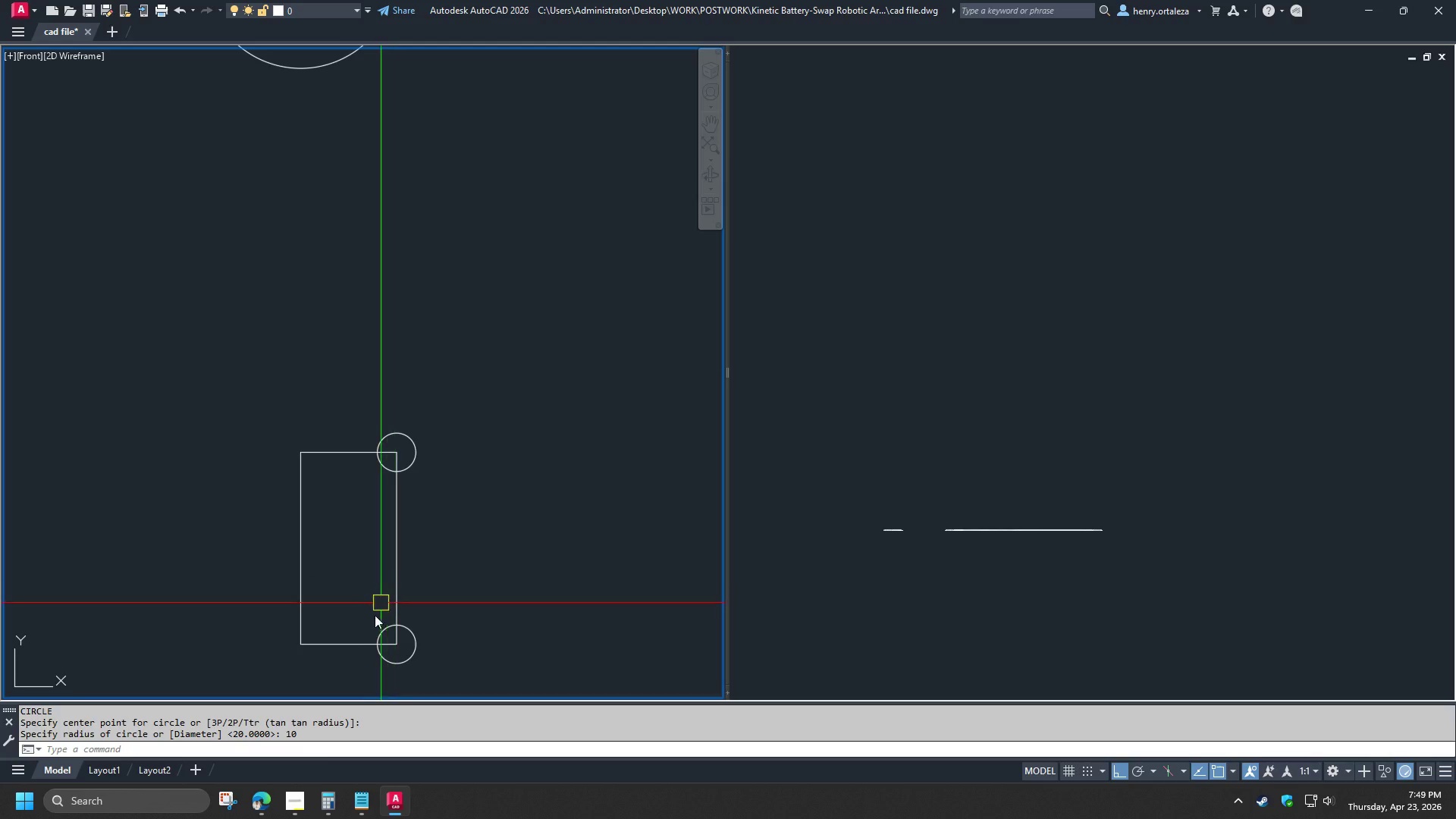 
wait(12.36)
 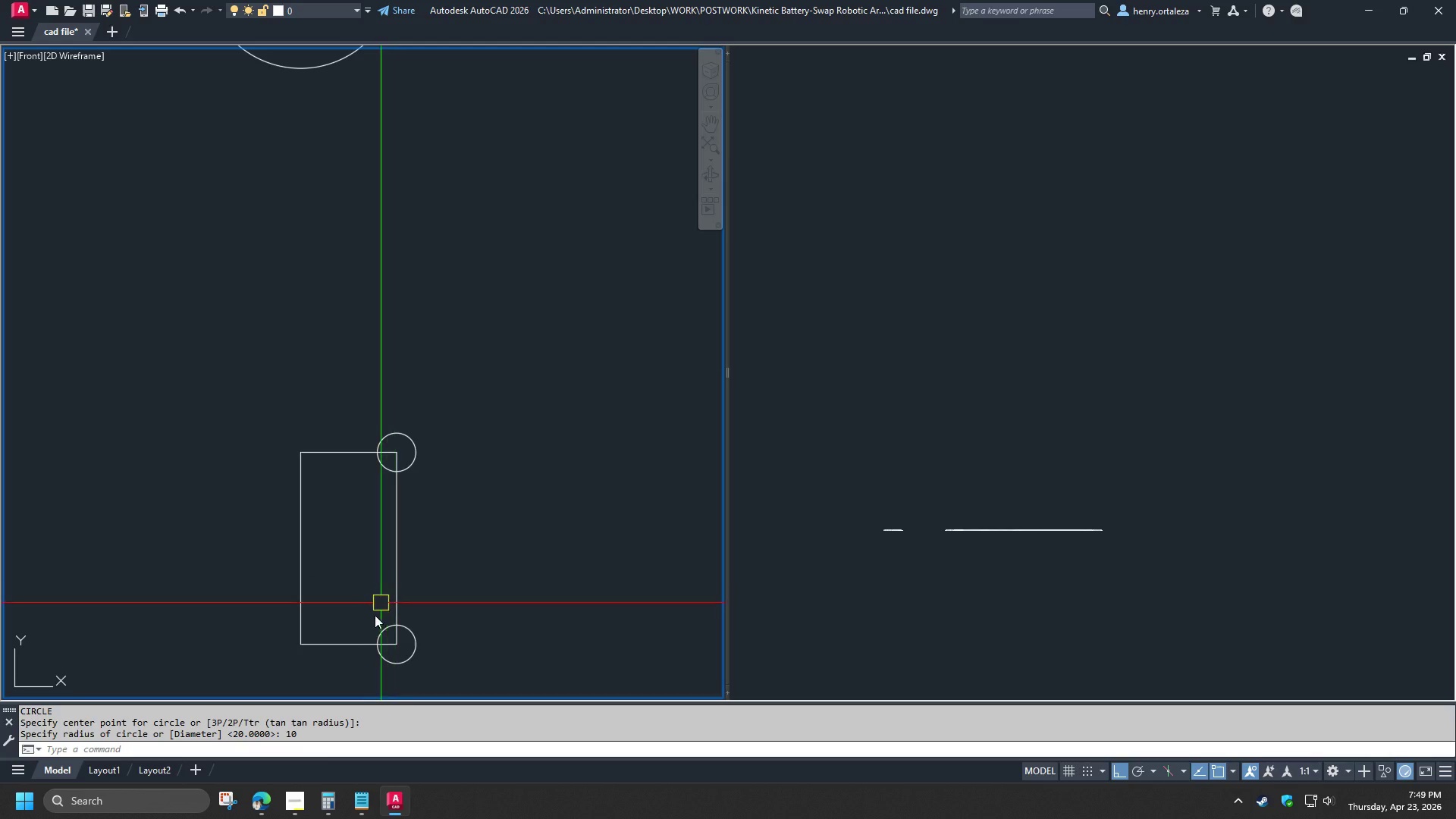 
key(L)
 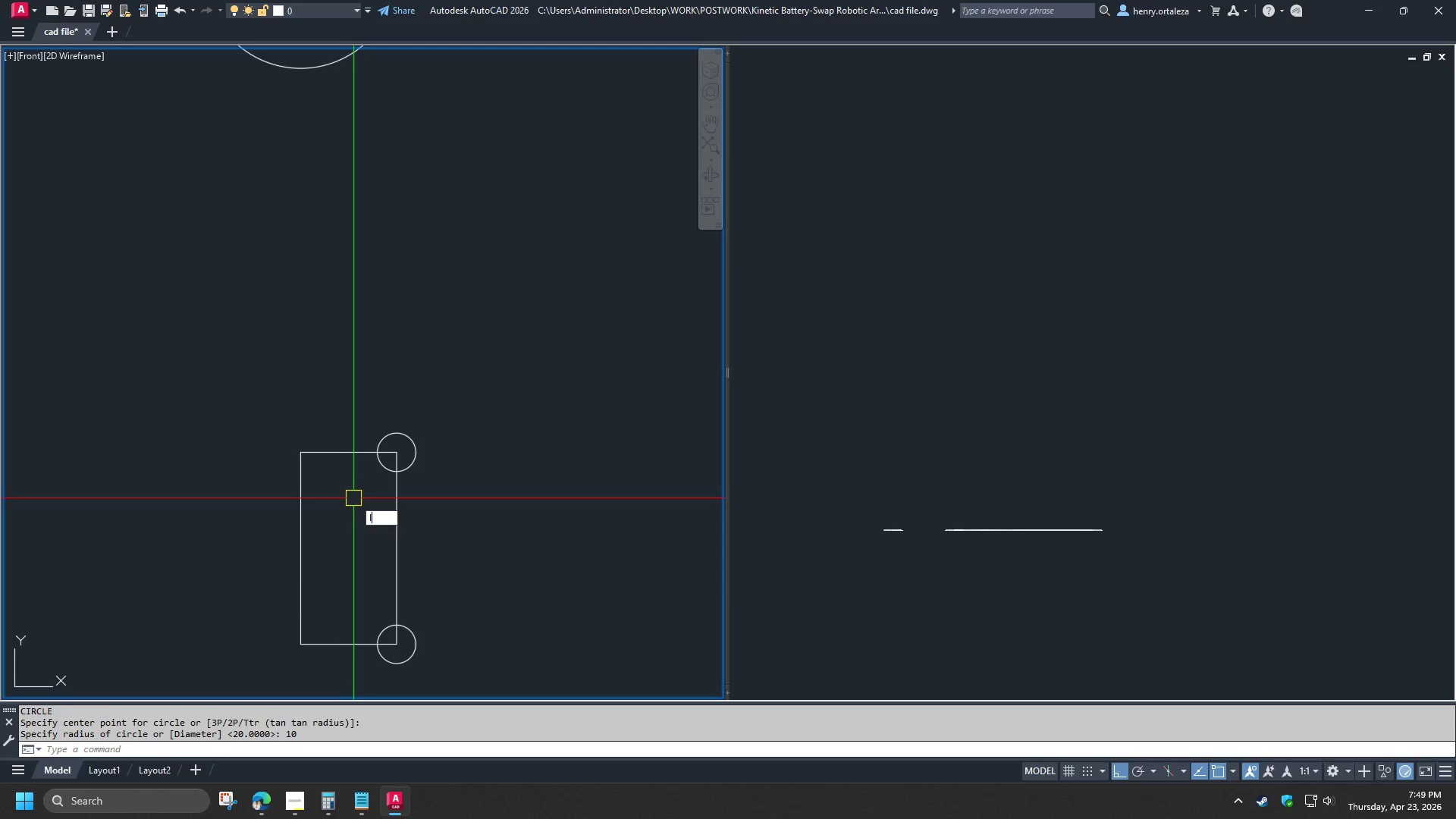 
key(Space)
 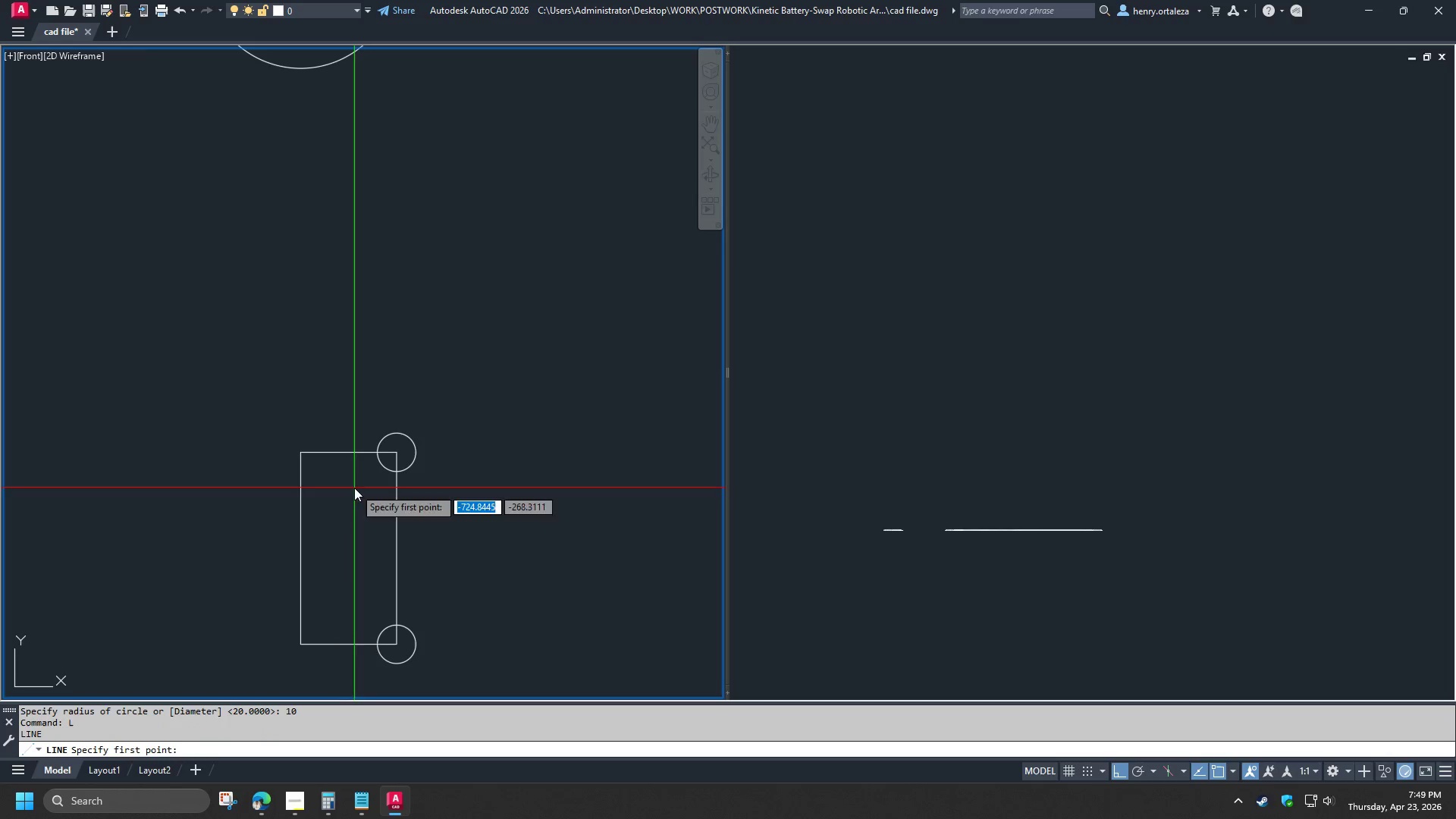 
left_click_drag(start_coordinate=[354, 488], to_coordinate=[354, 492])
 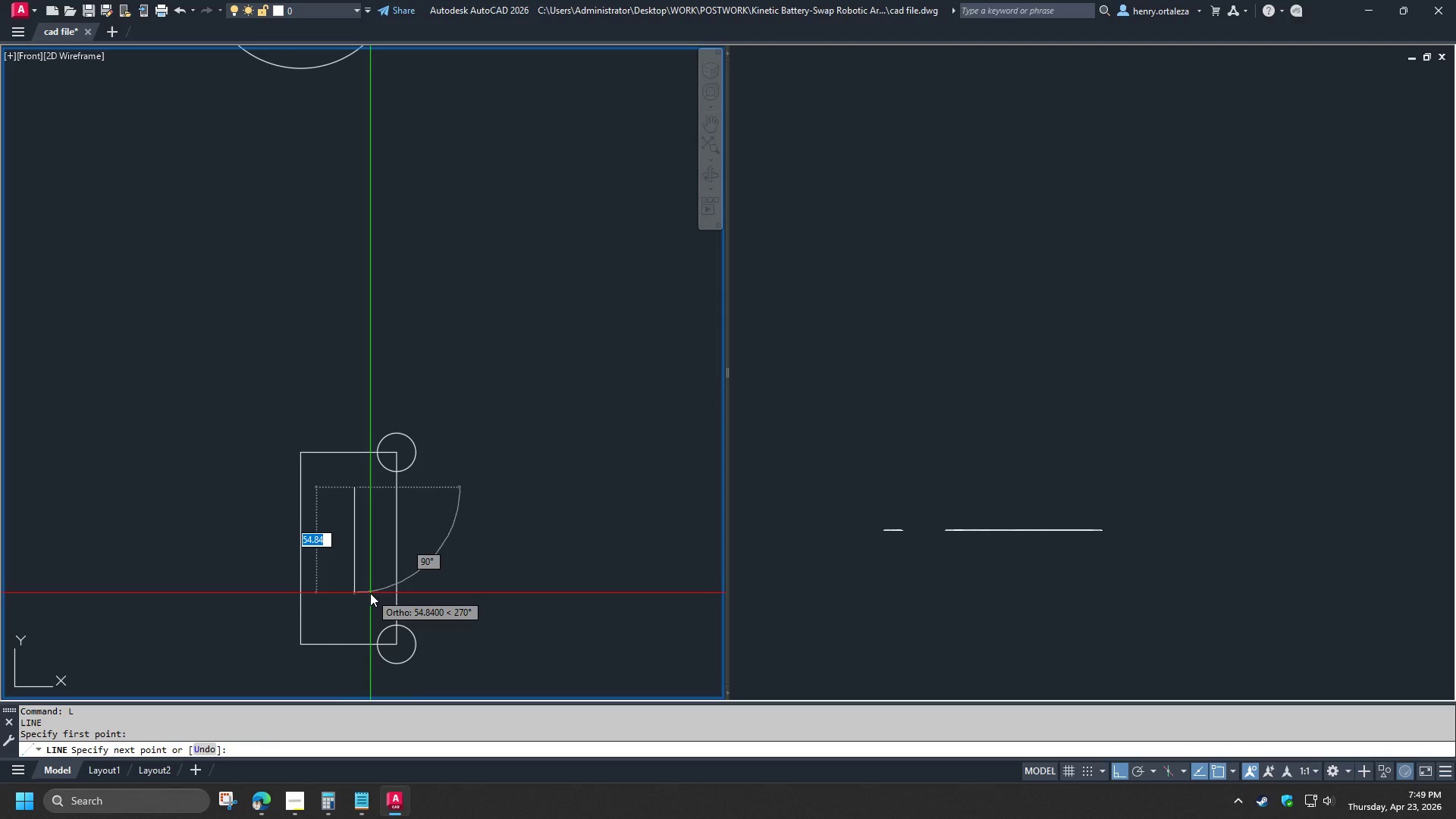 
key(Escape)
 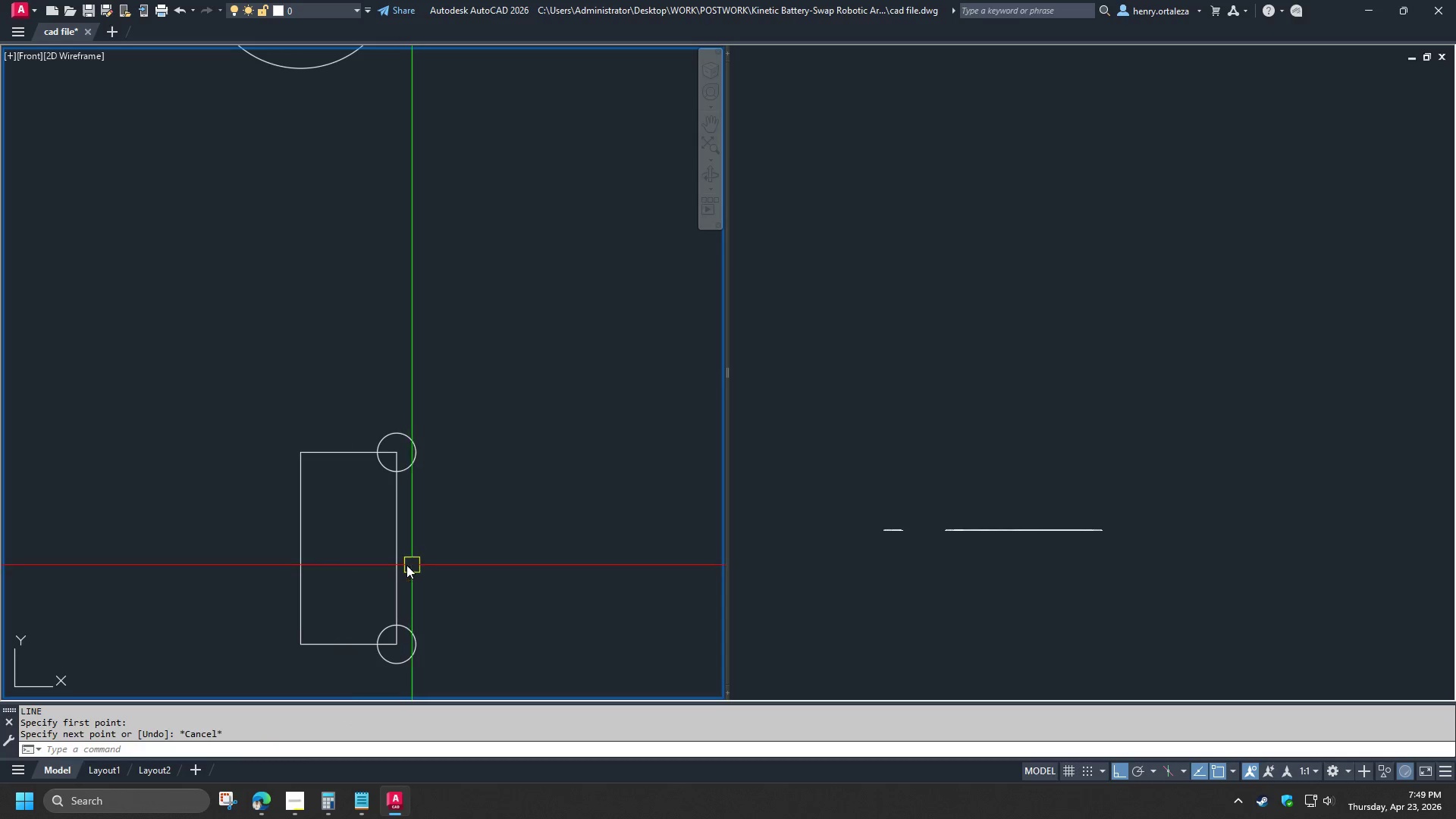 
left_click([404, 564])
 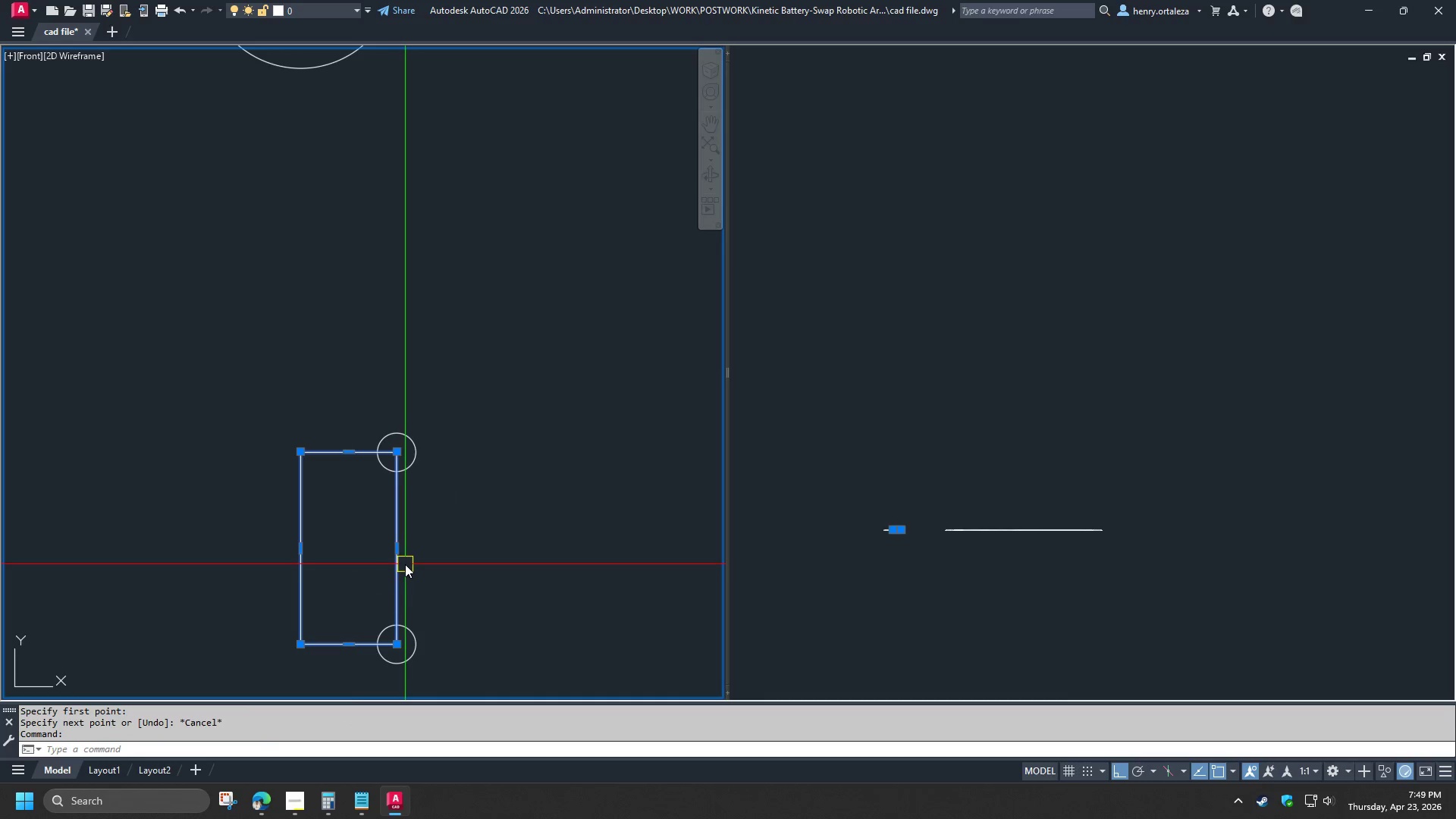 
key(X)
 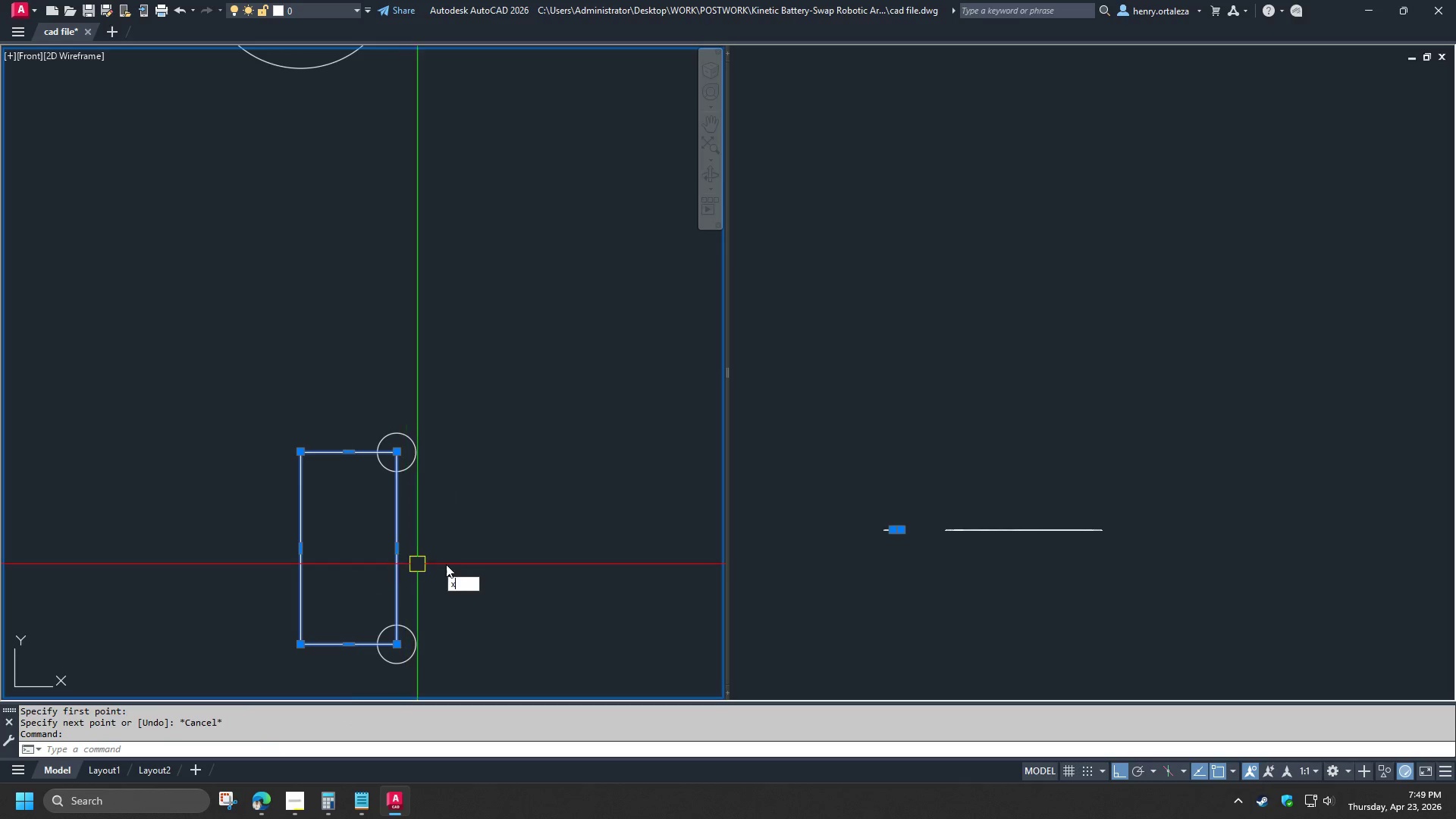 
key(Space)
 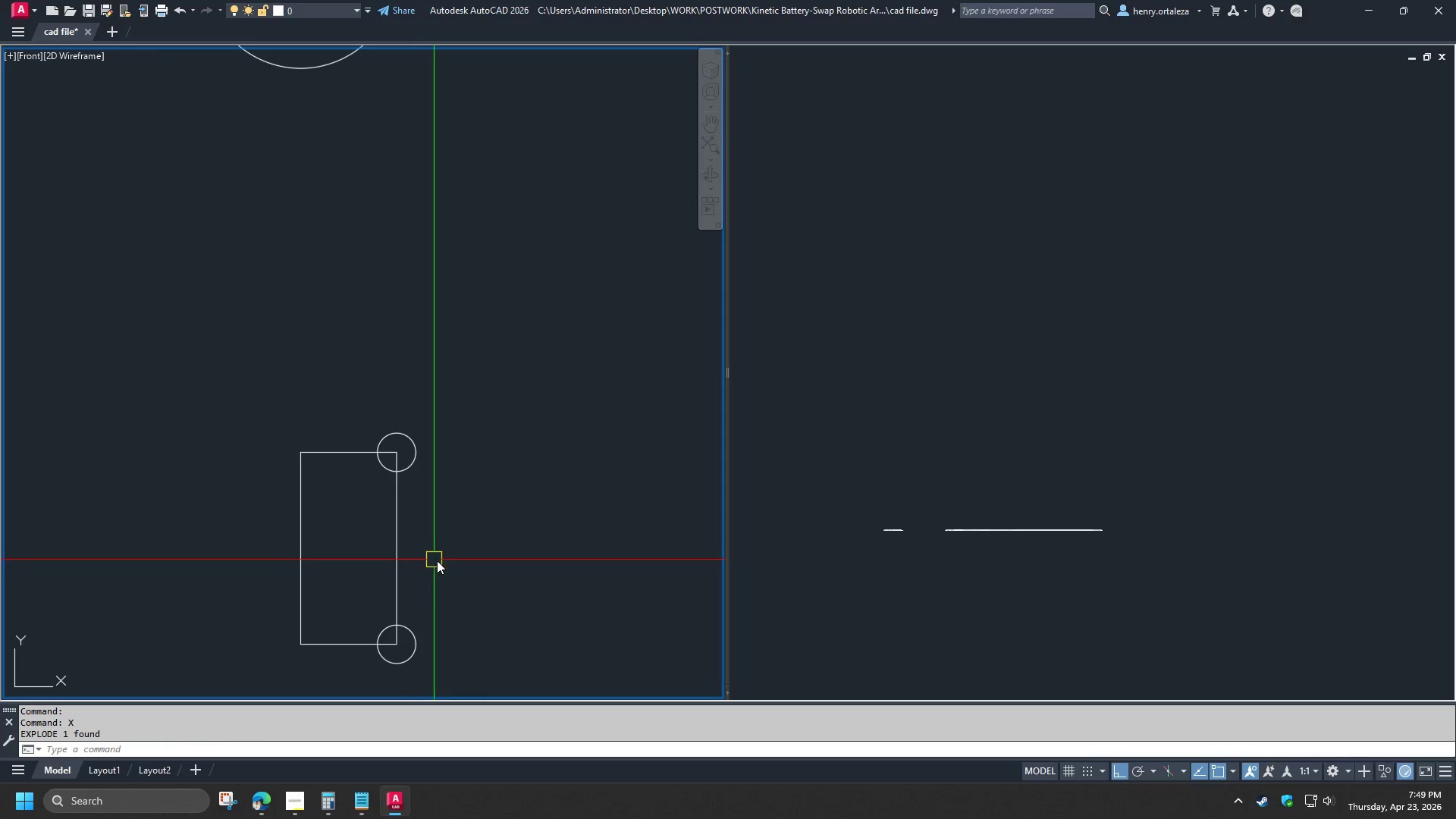 
key(O)
 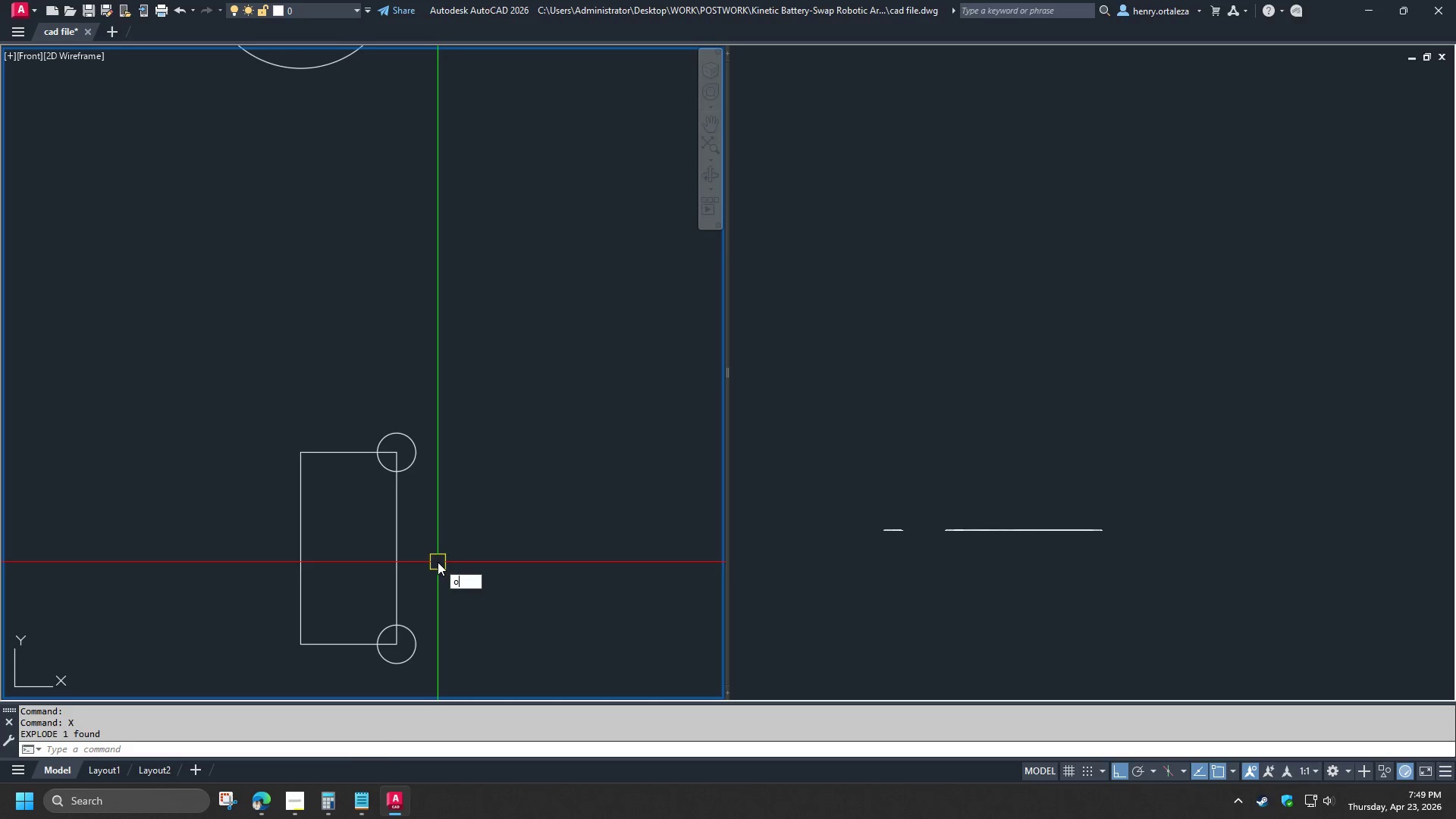 
key(Space)
 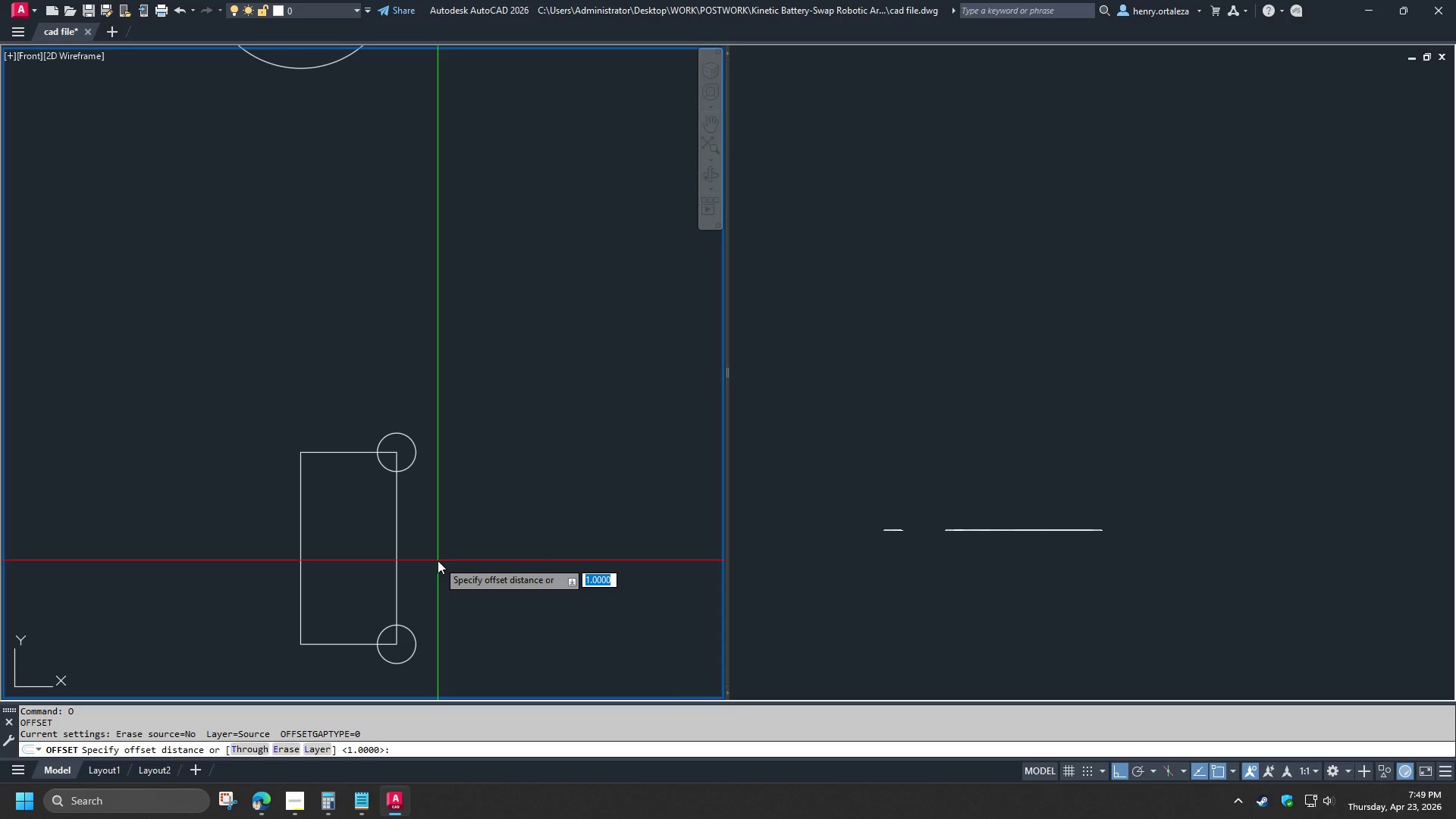 
key(T)
 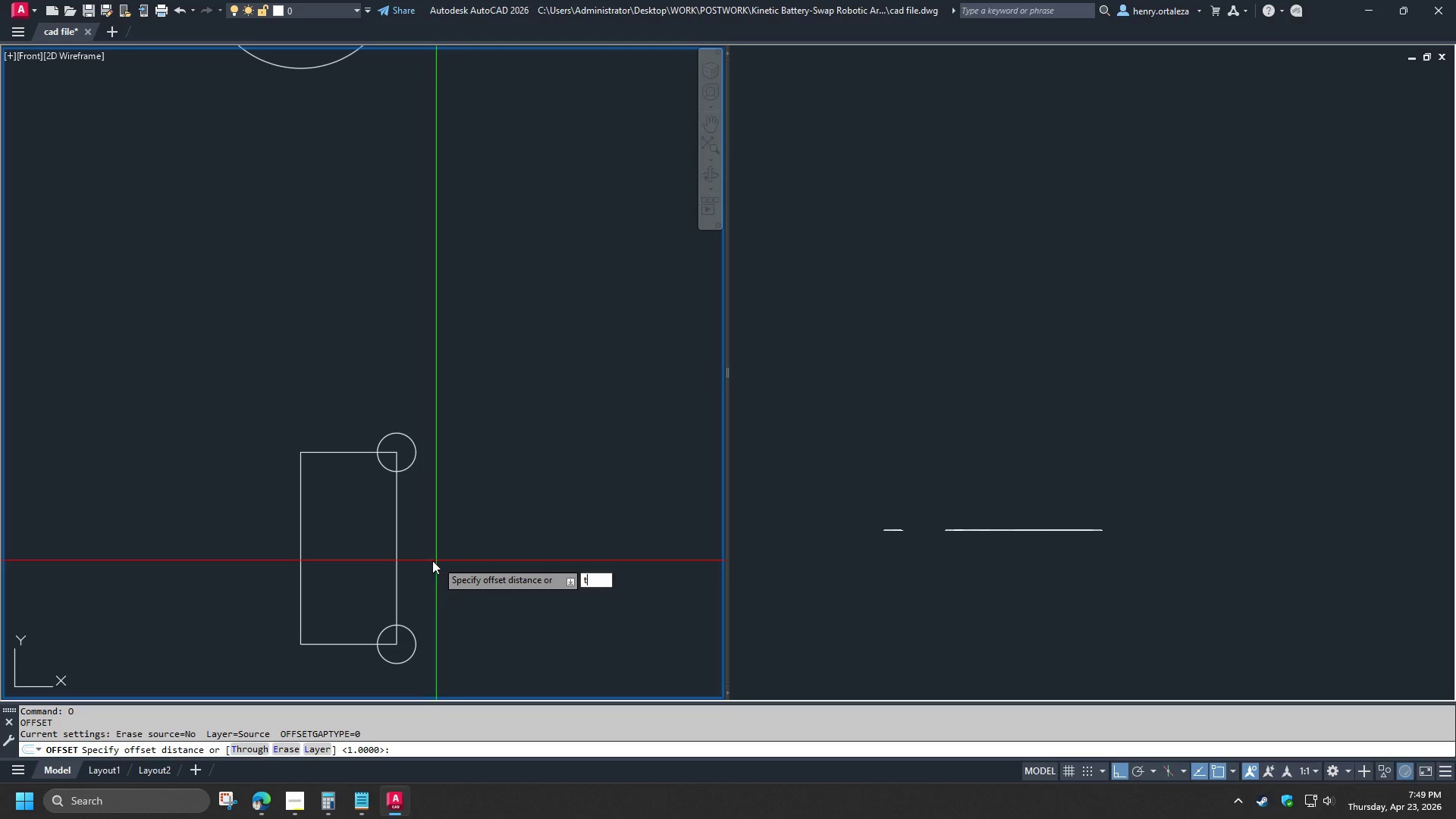 
key(Space)
 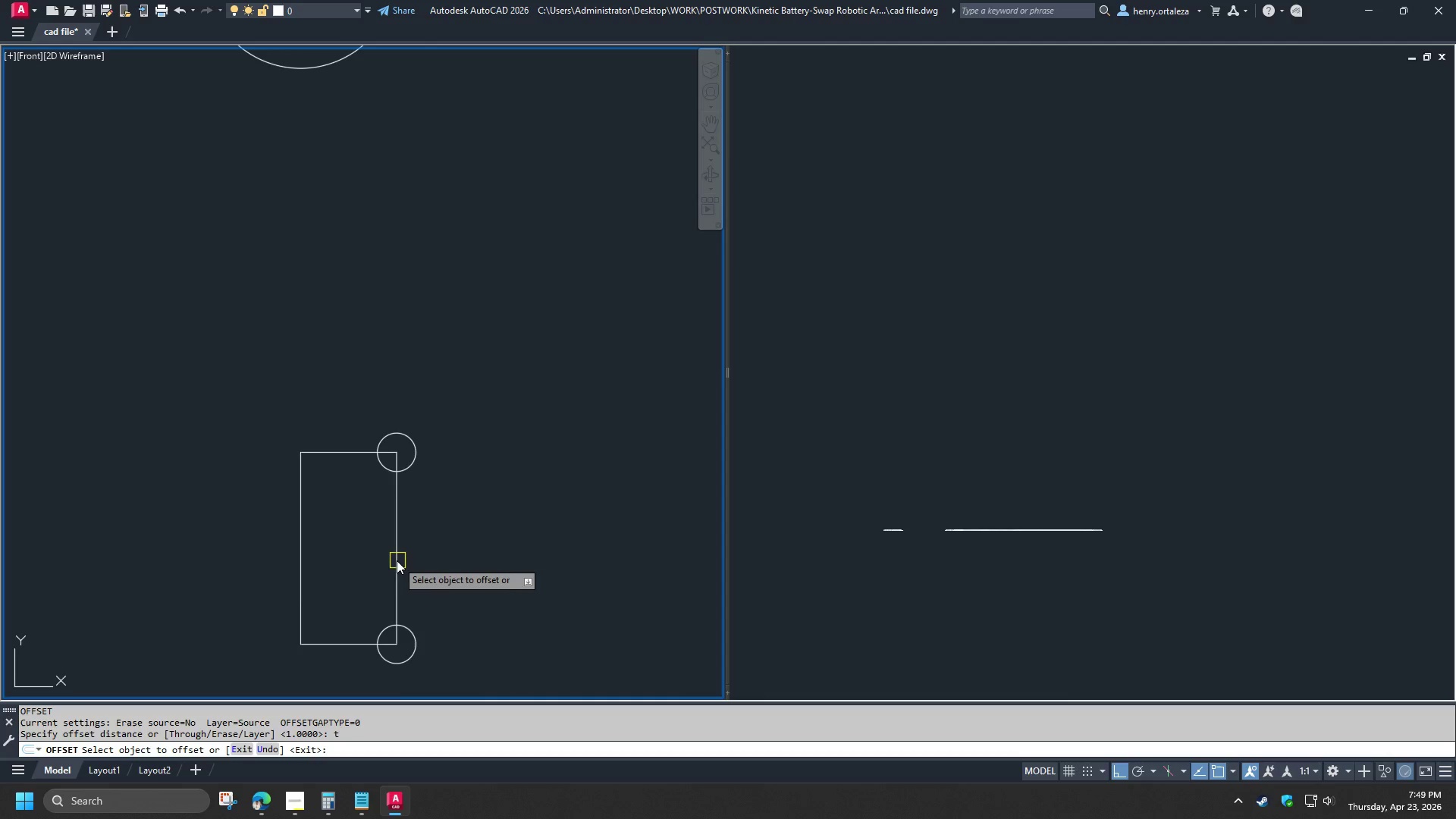 
left_click([397, 561])
 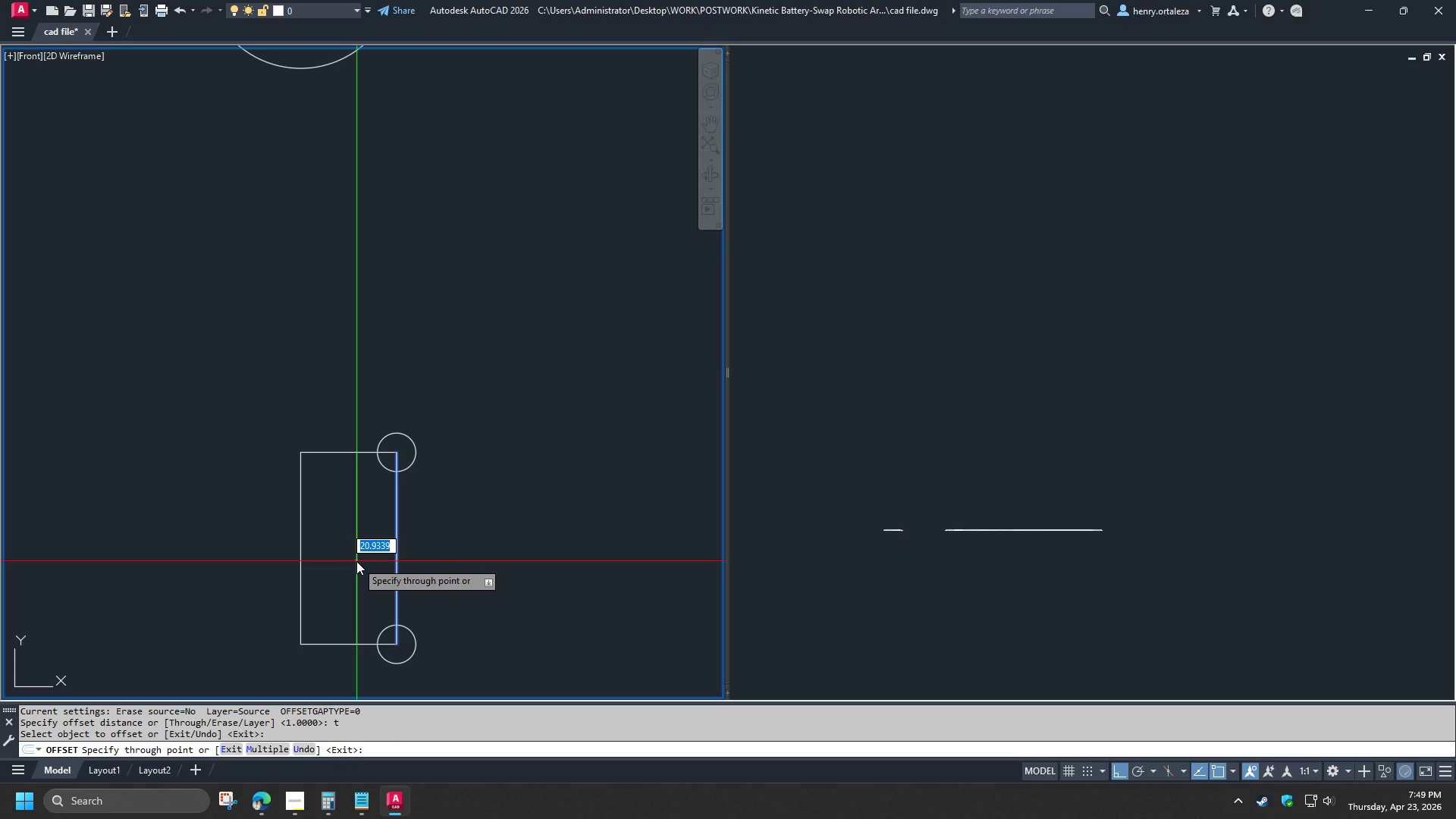 
key(Numpad2)
 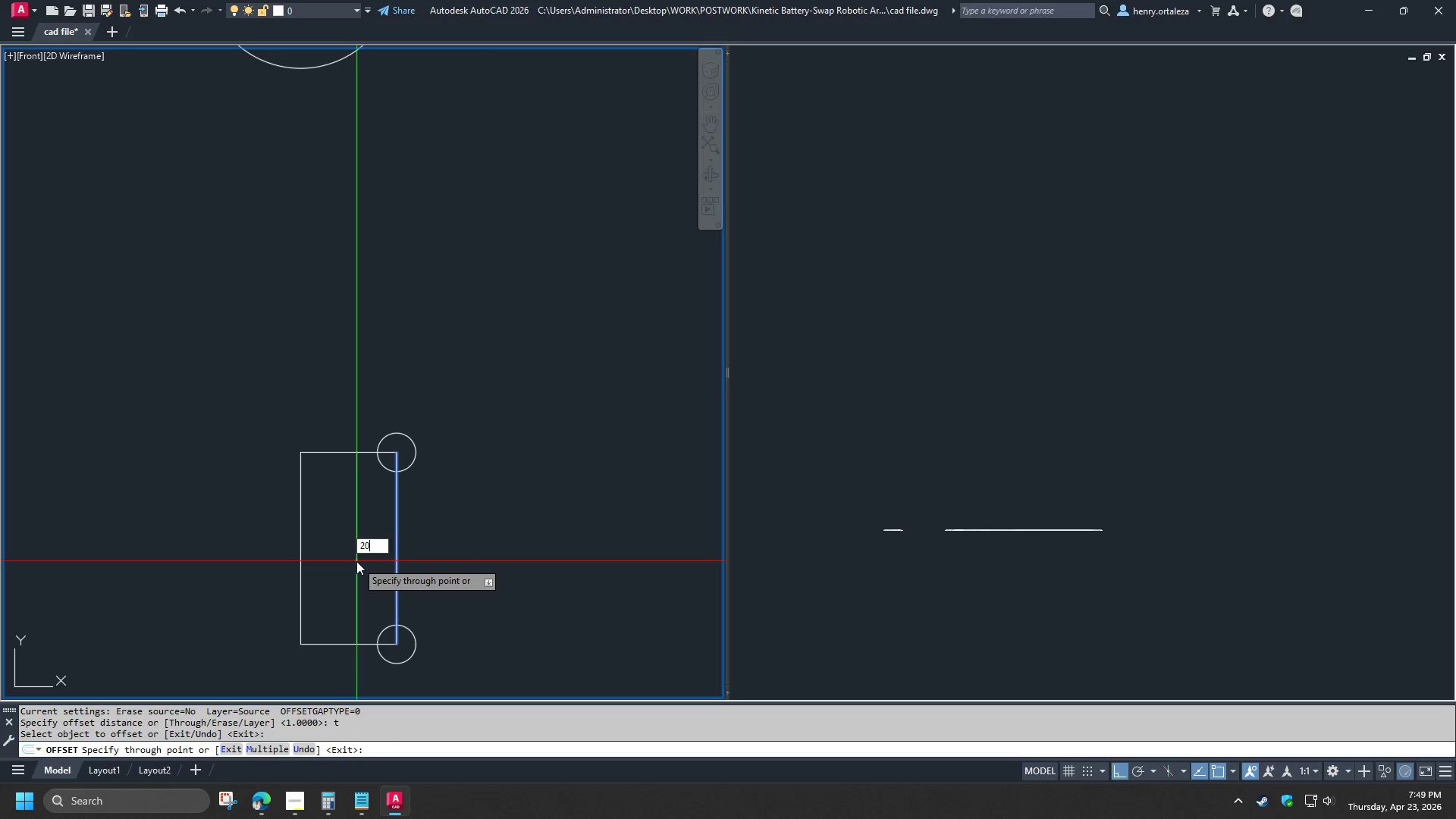 
key(Numpad0)
 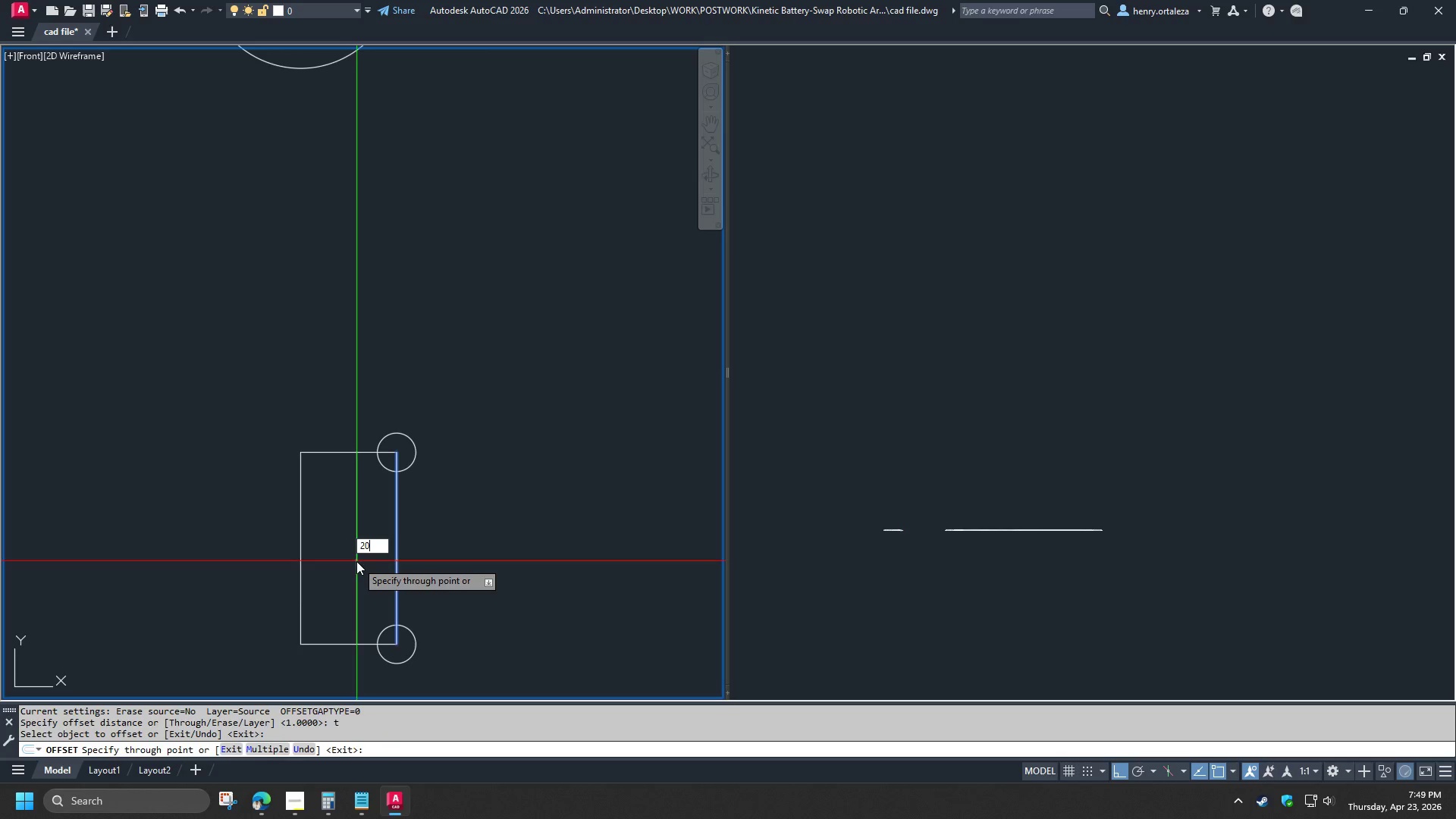 
key(NumpadEnter)
 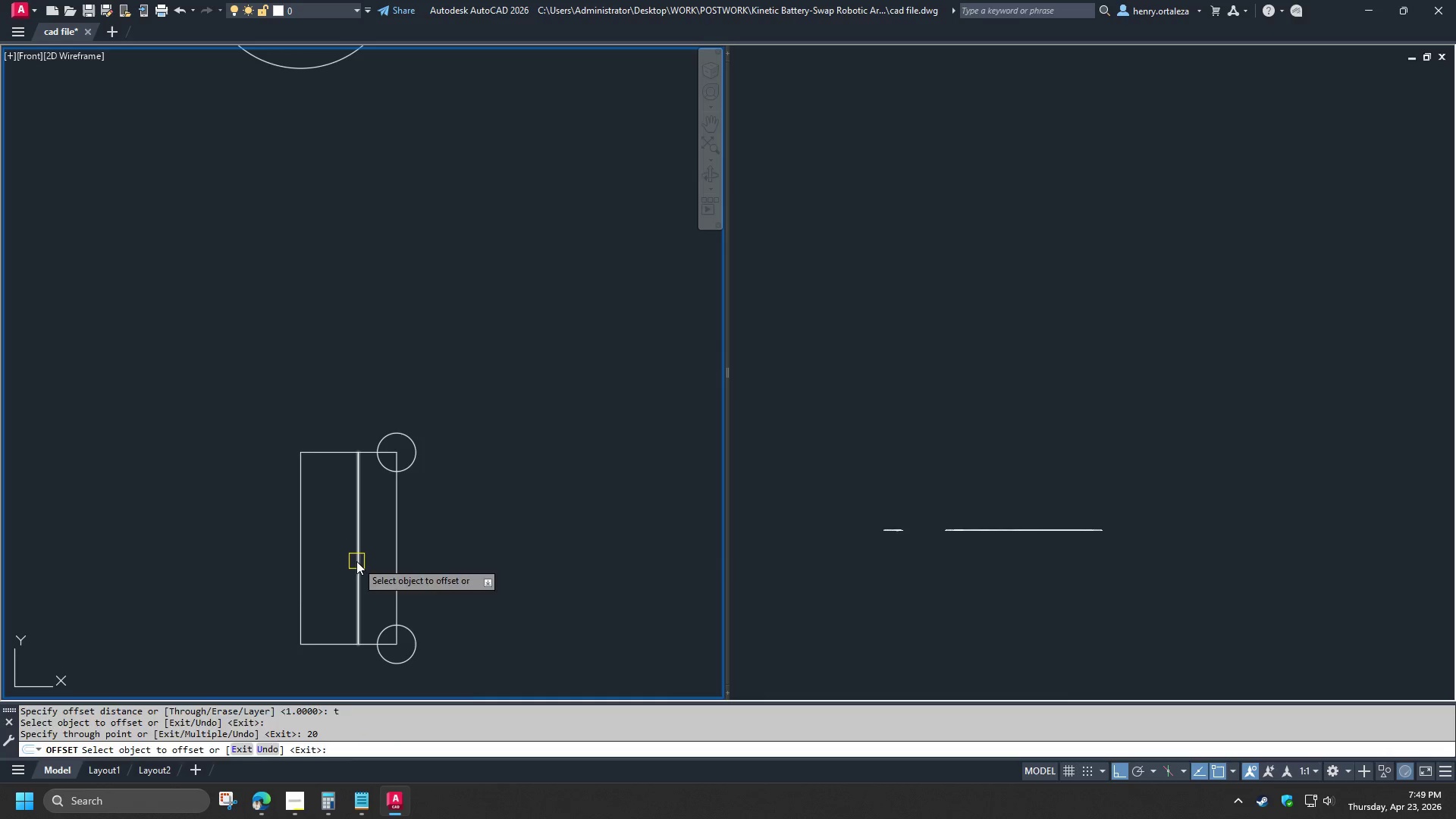 
key(Space)
 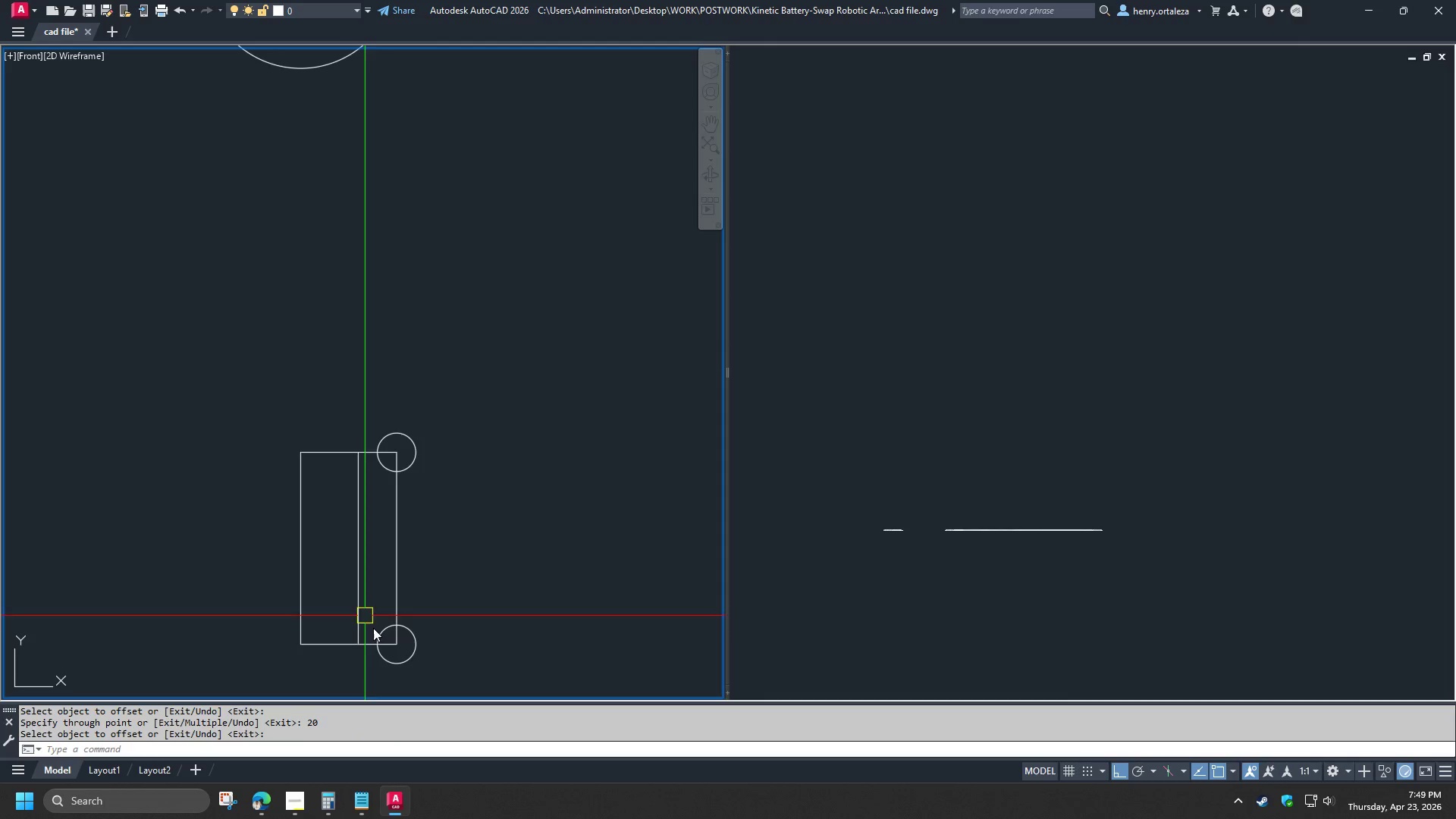 
scroll: coordinate [373, 637], scroll_direction: up, amount: 2.0
 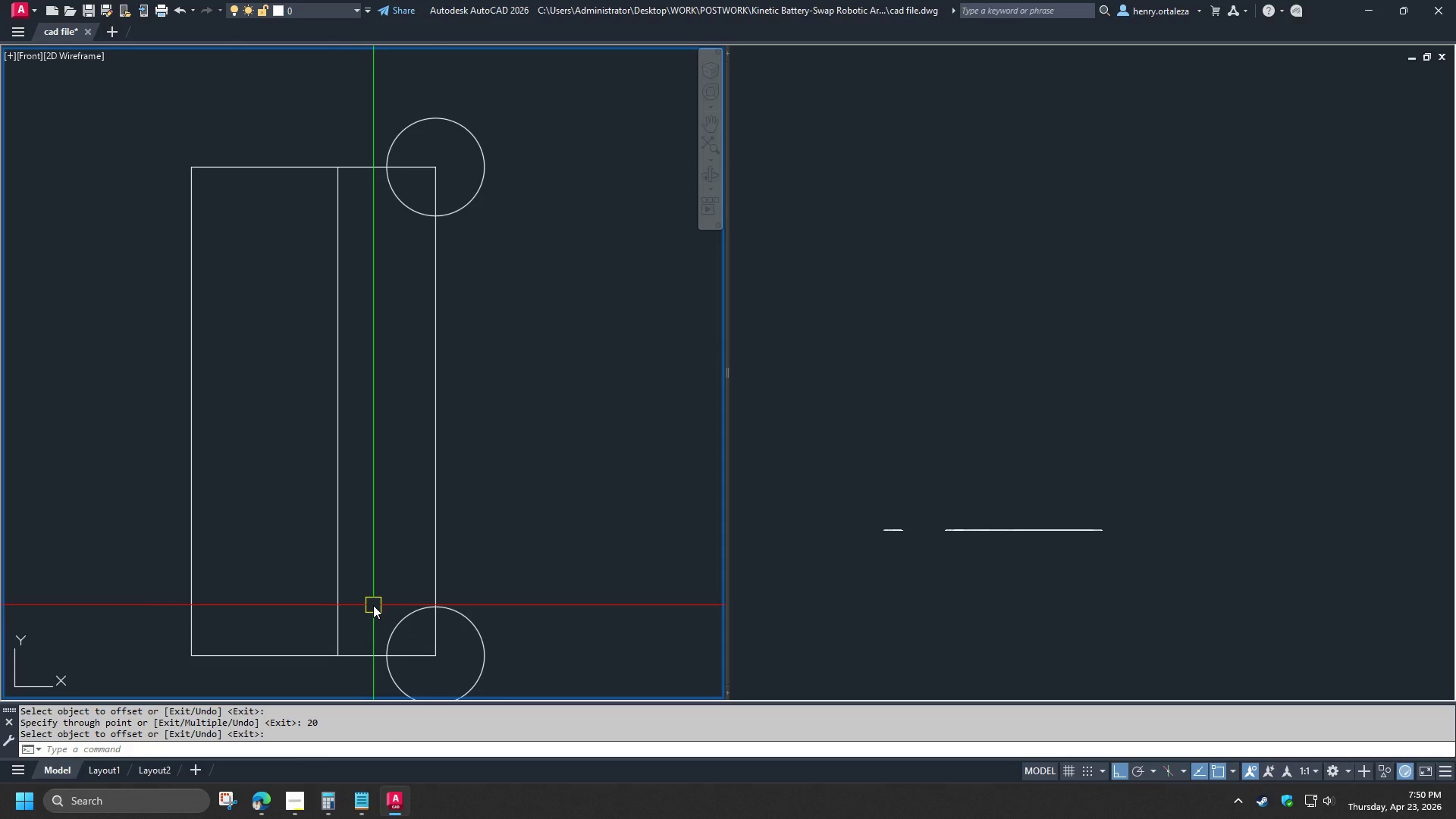 
wait(5.25)
 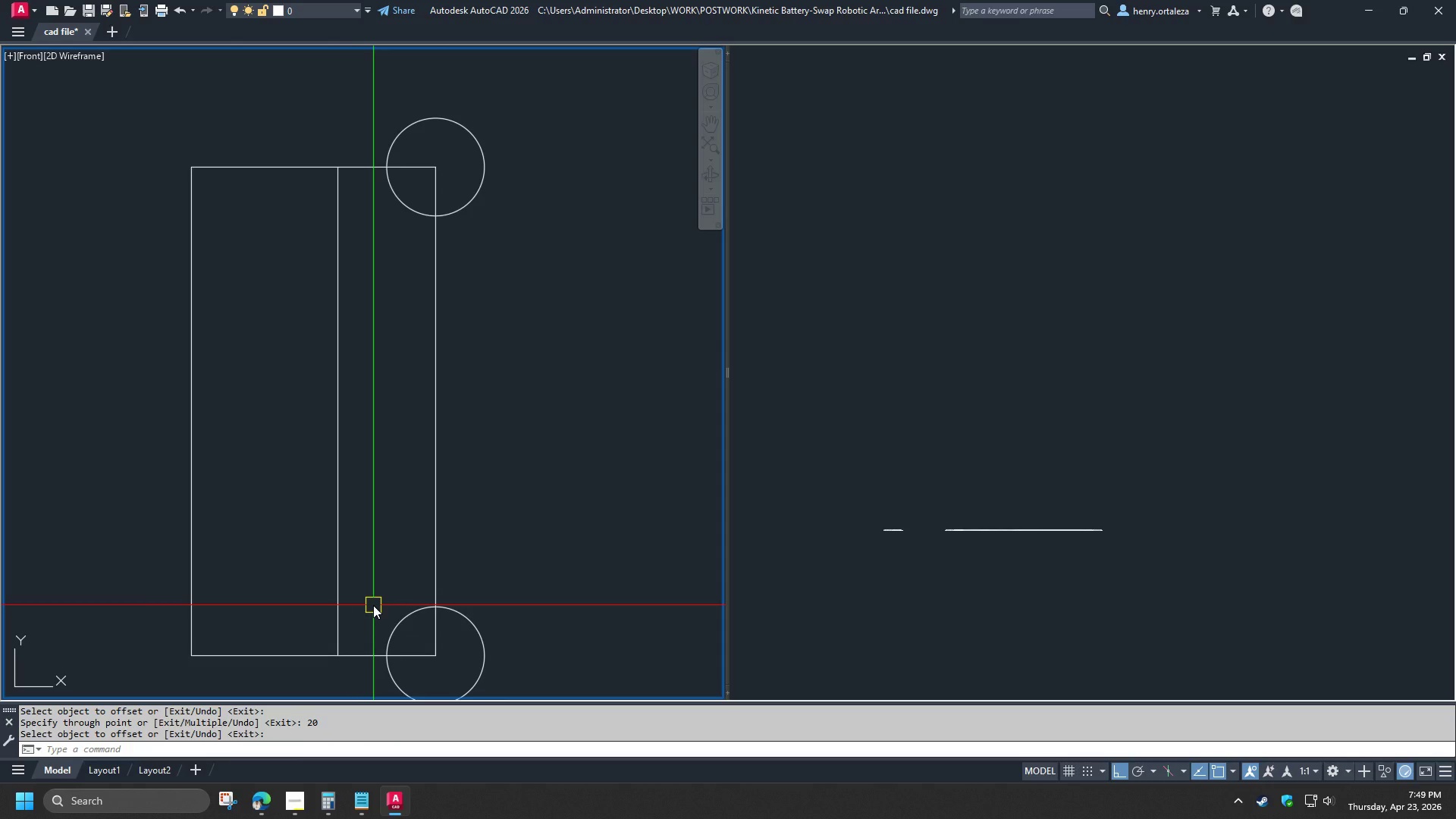 
key(C)
 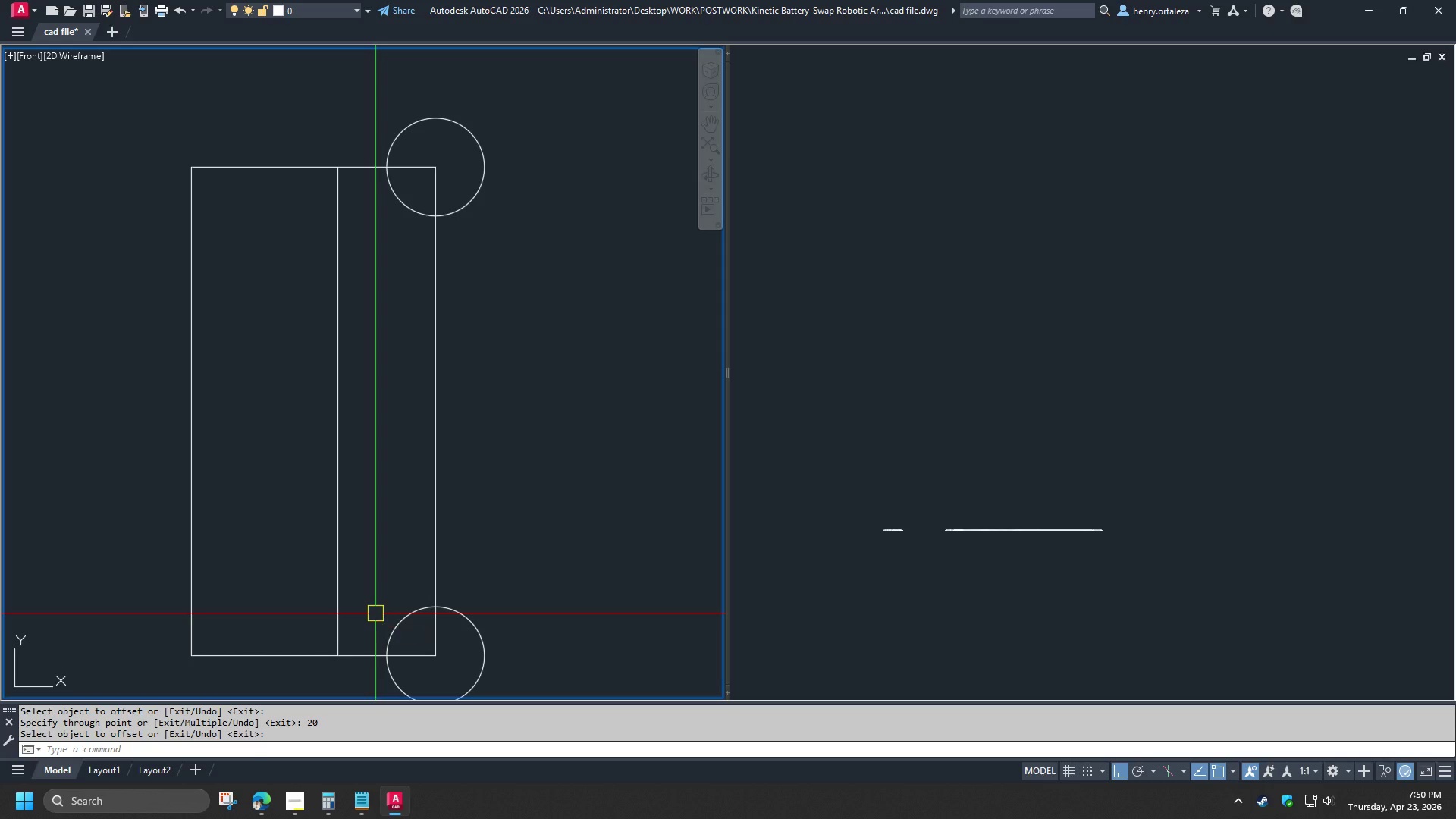 
key(Space)
 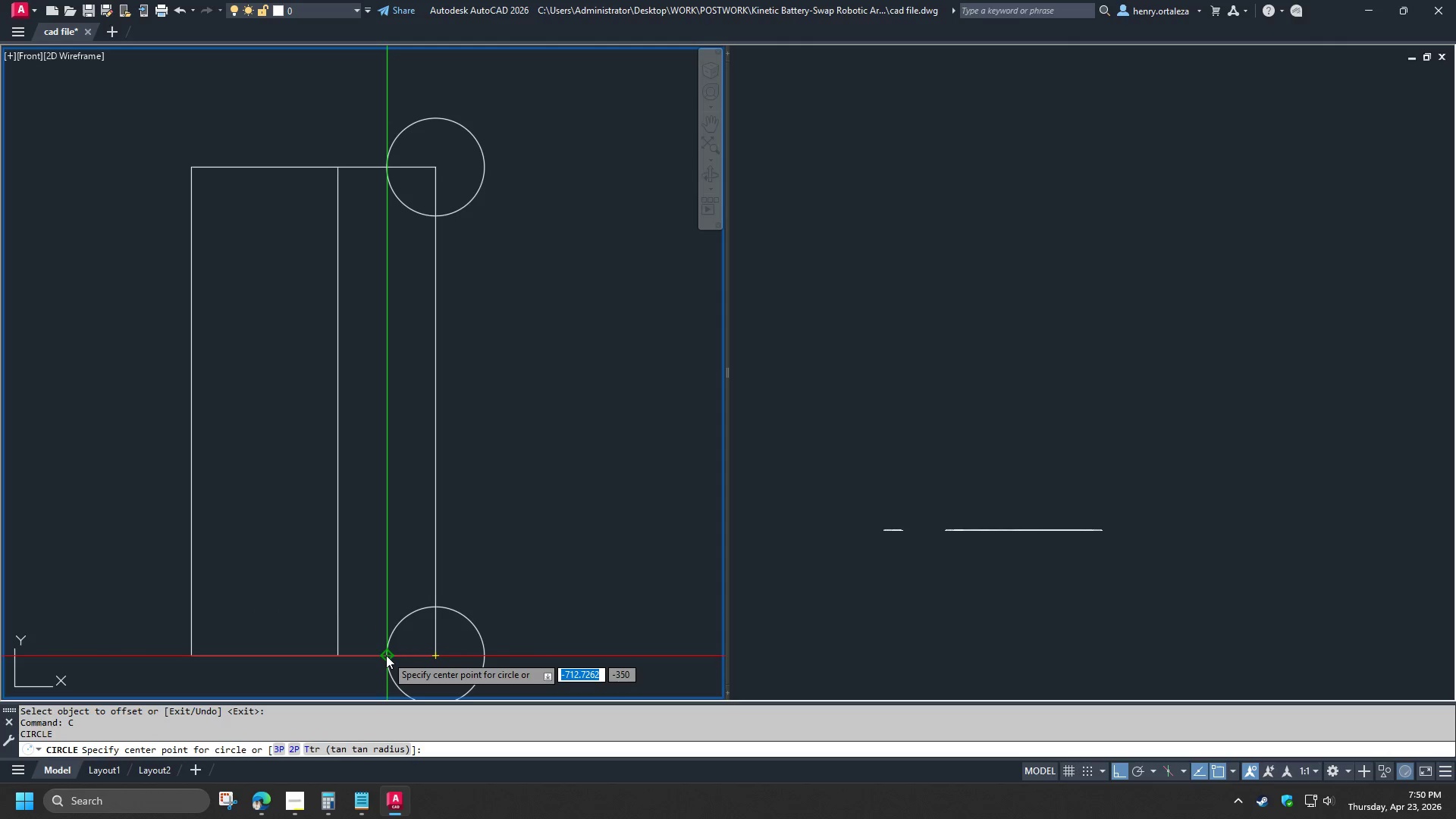 
left_click([386, 655])
 